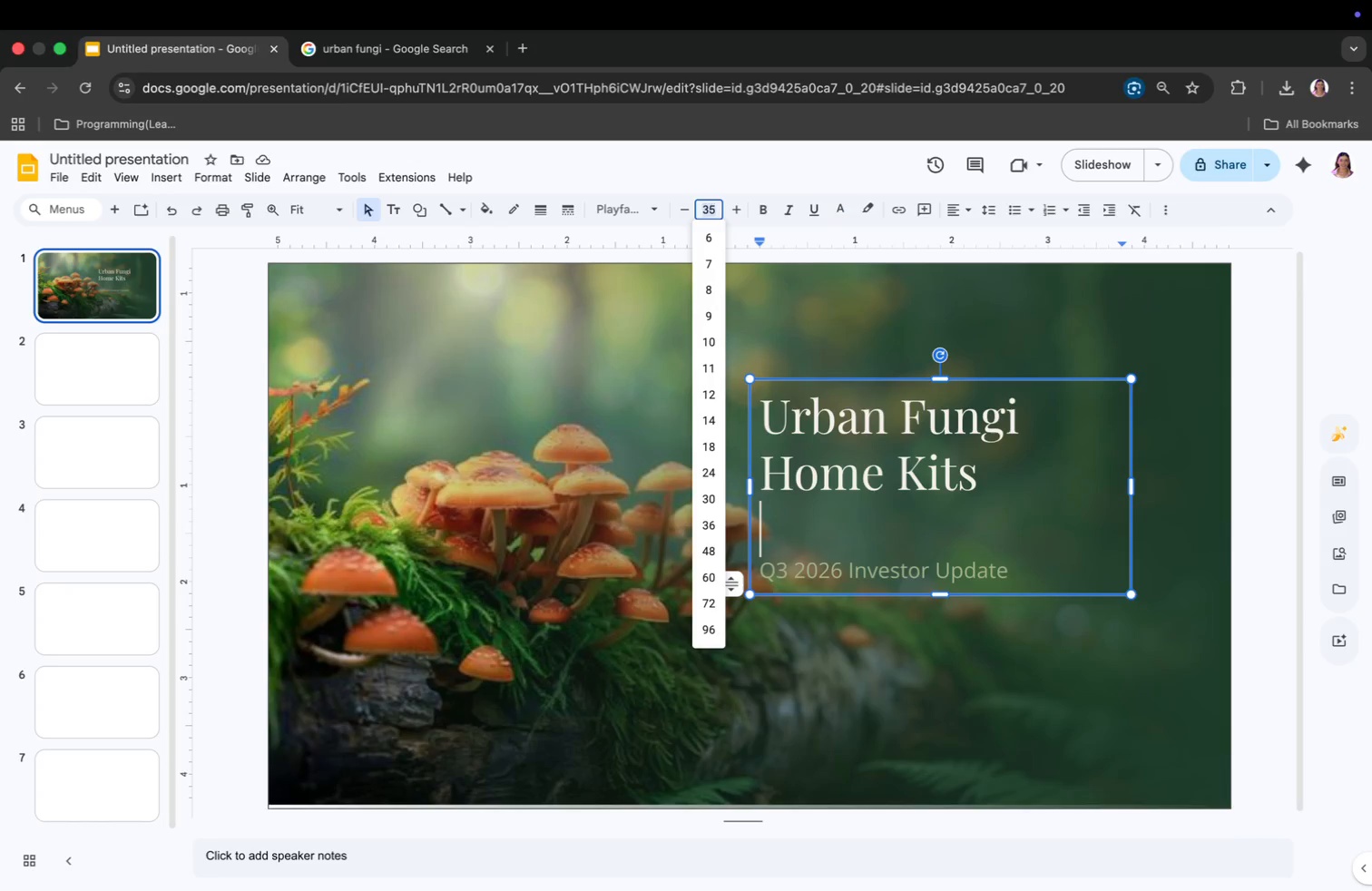 
type(16)
 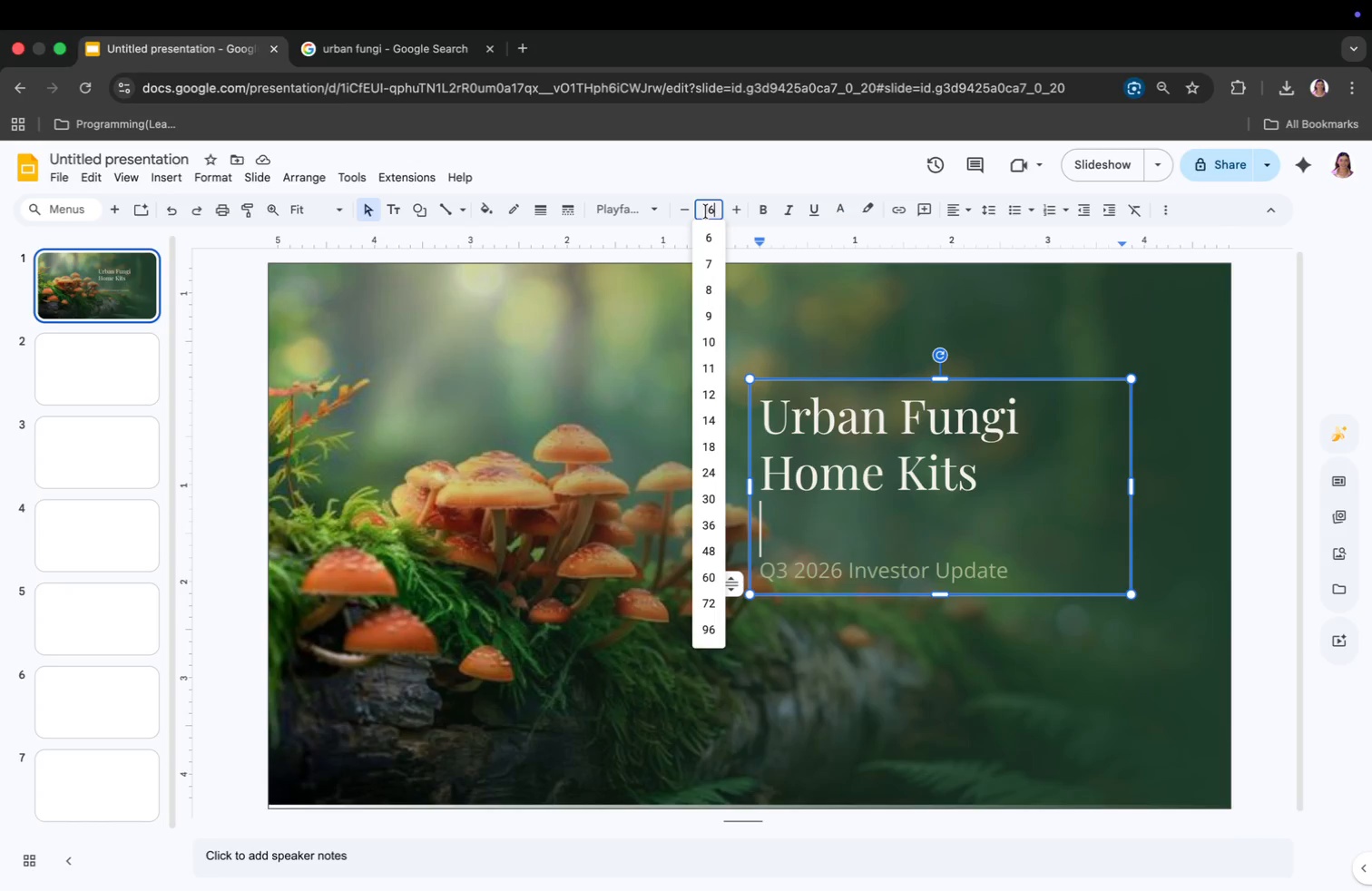 
key(Enter)
 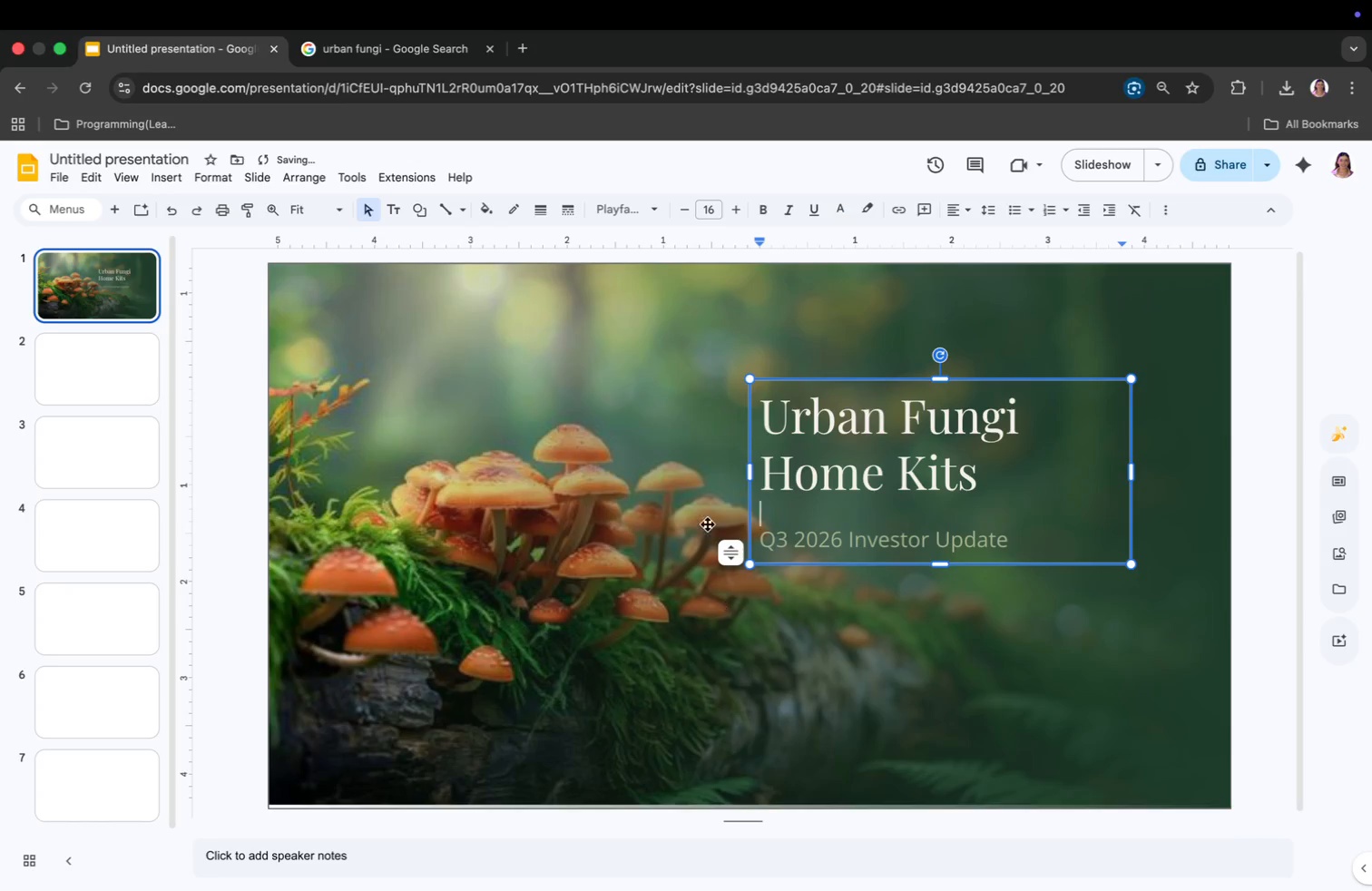 
left_click([673, 392])
 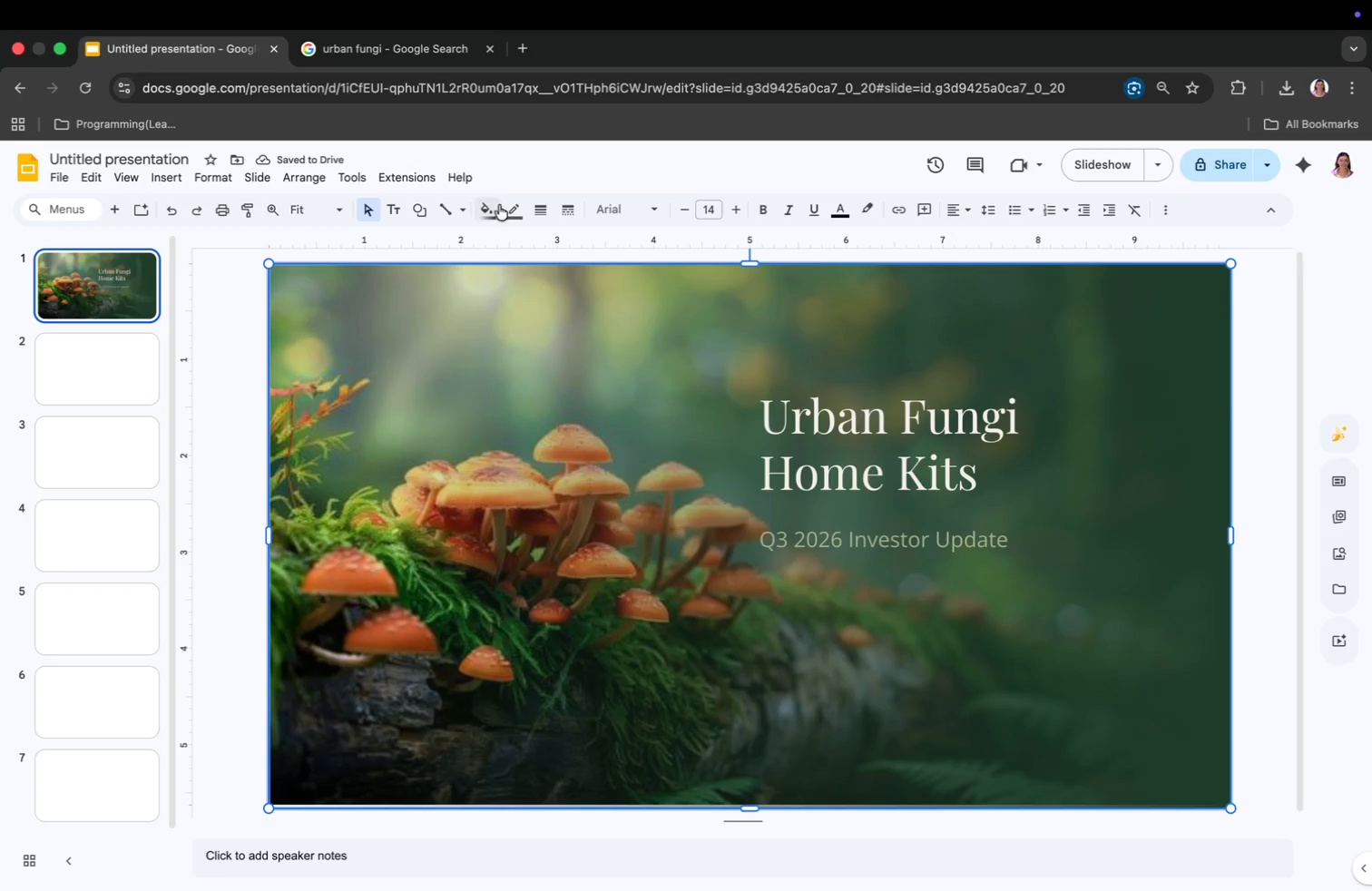 
left_click([447, 216])
 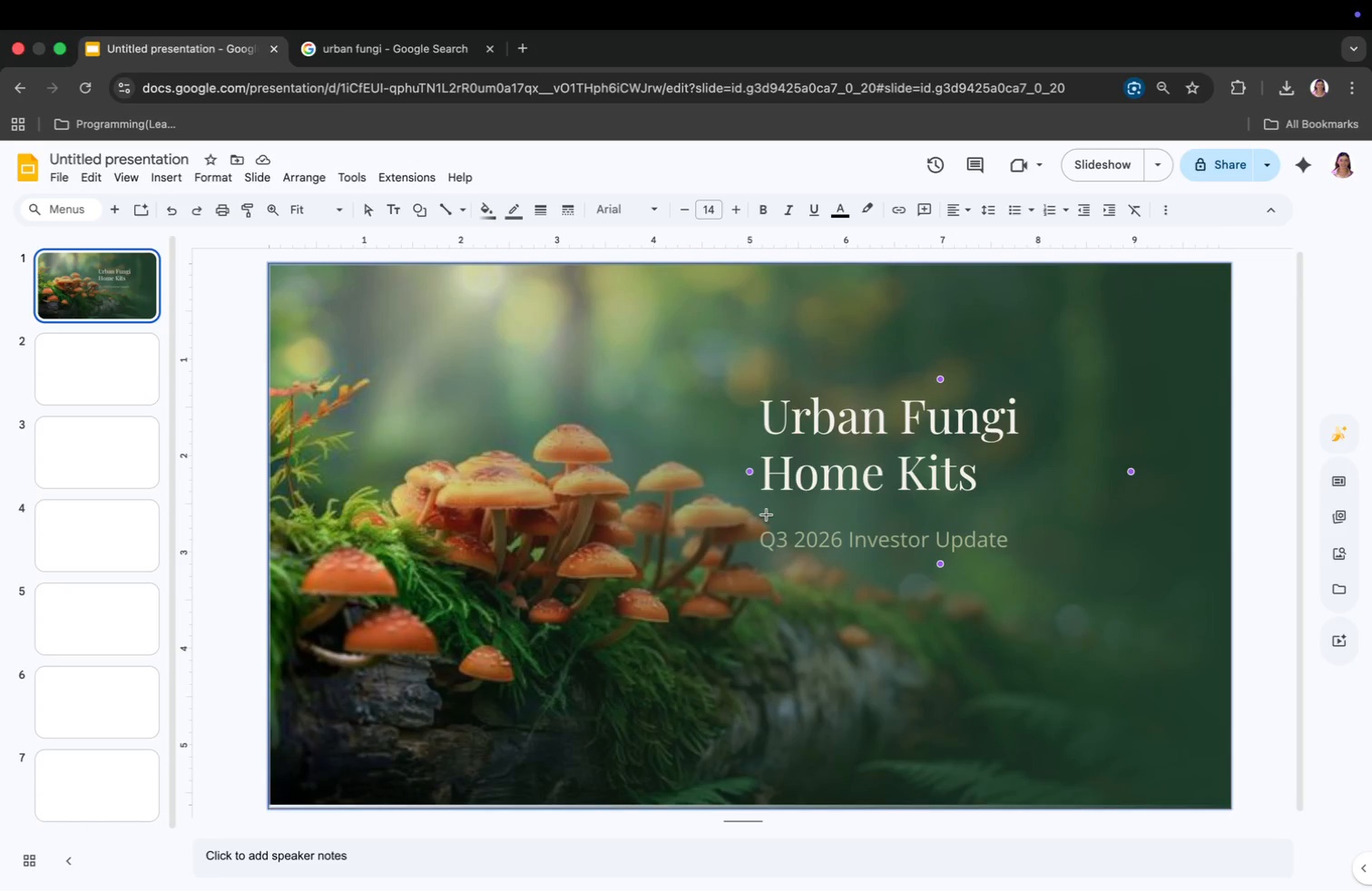 
left_click([767, 513])
 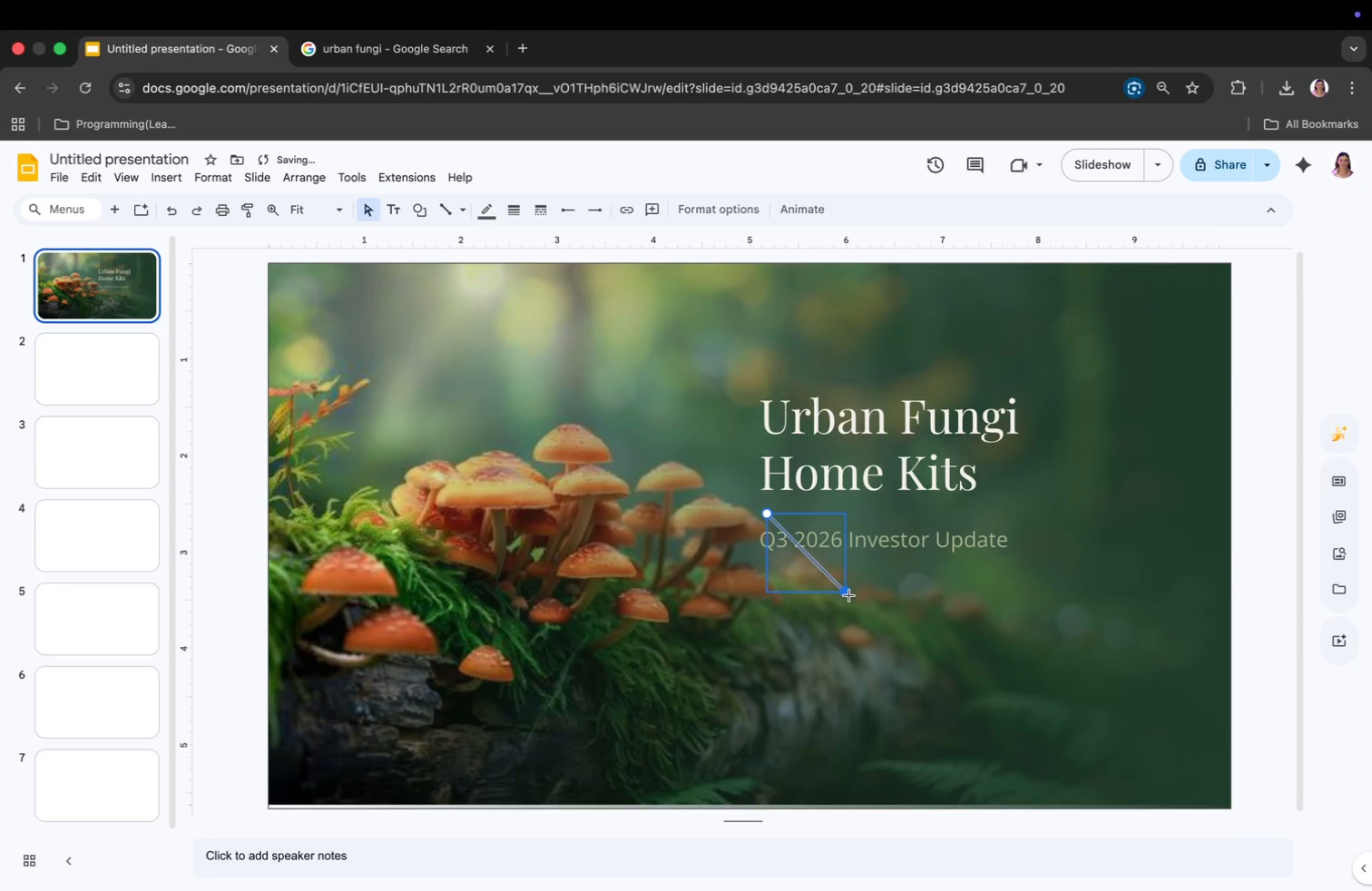 
left_click_drag(start_coordinate=[848, 595], to_coordinate=[848, 514])
 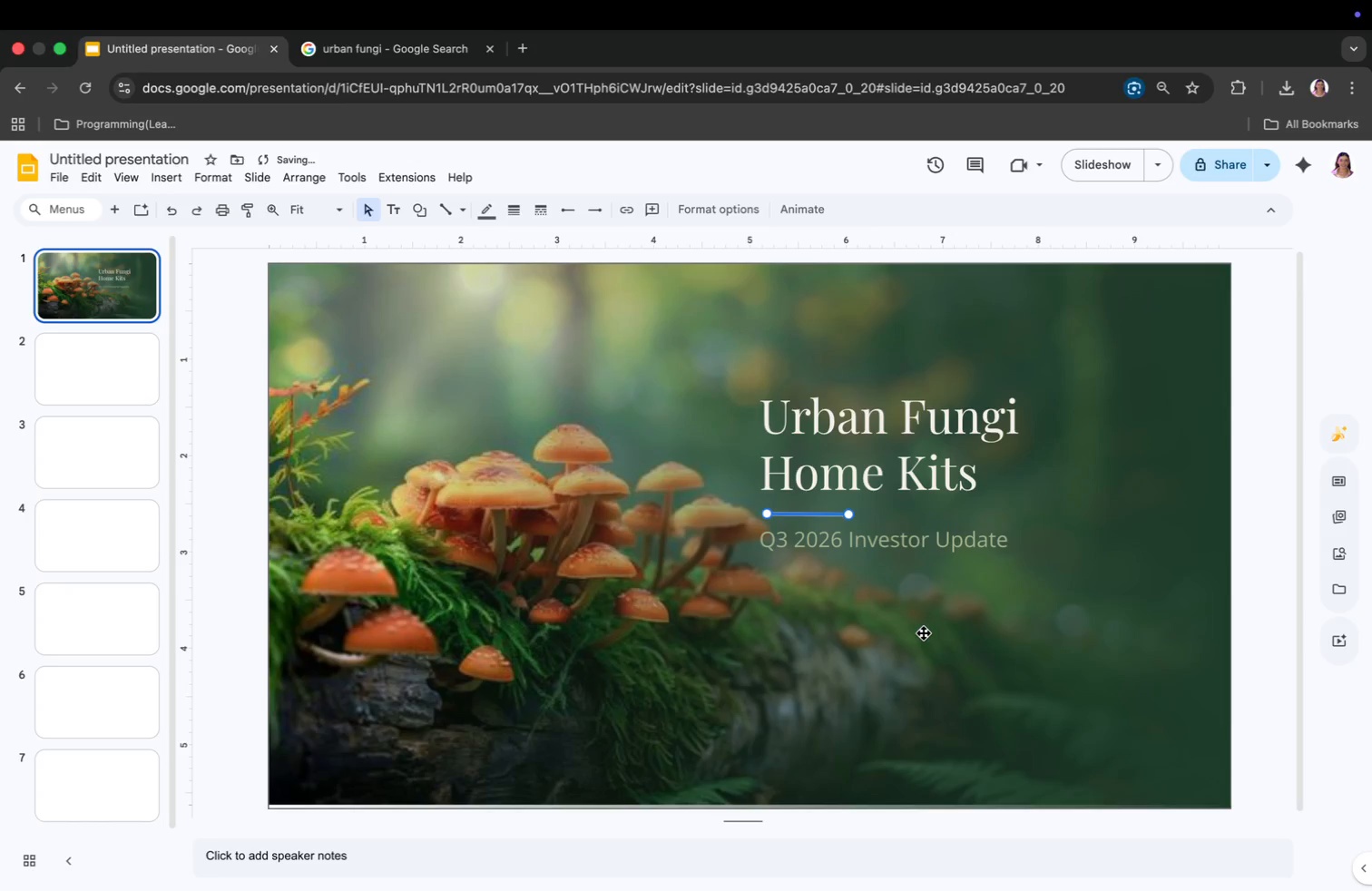 
left_click([924, 633])
 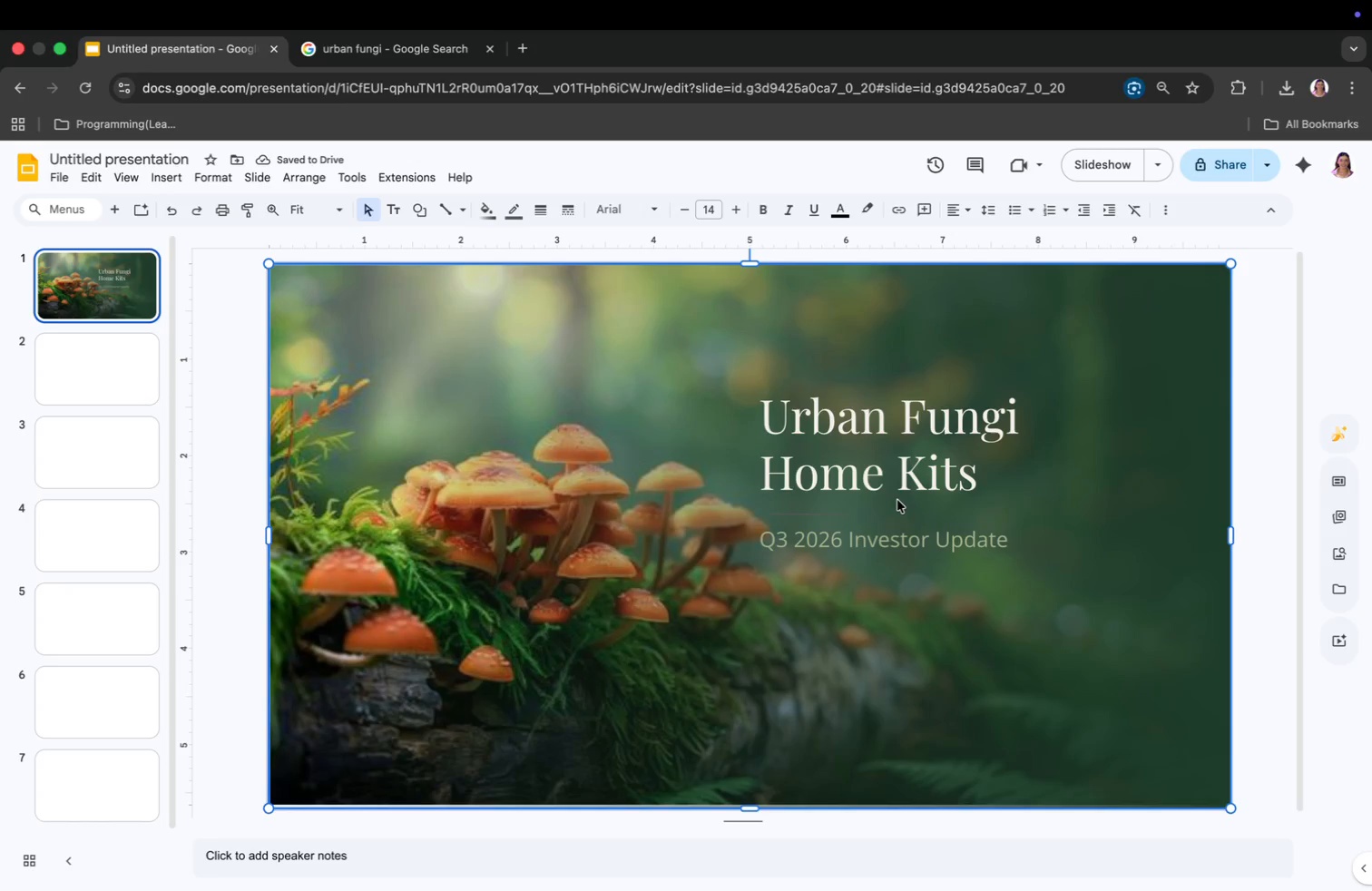 
left_click([891, 508])
 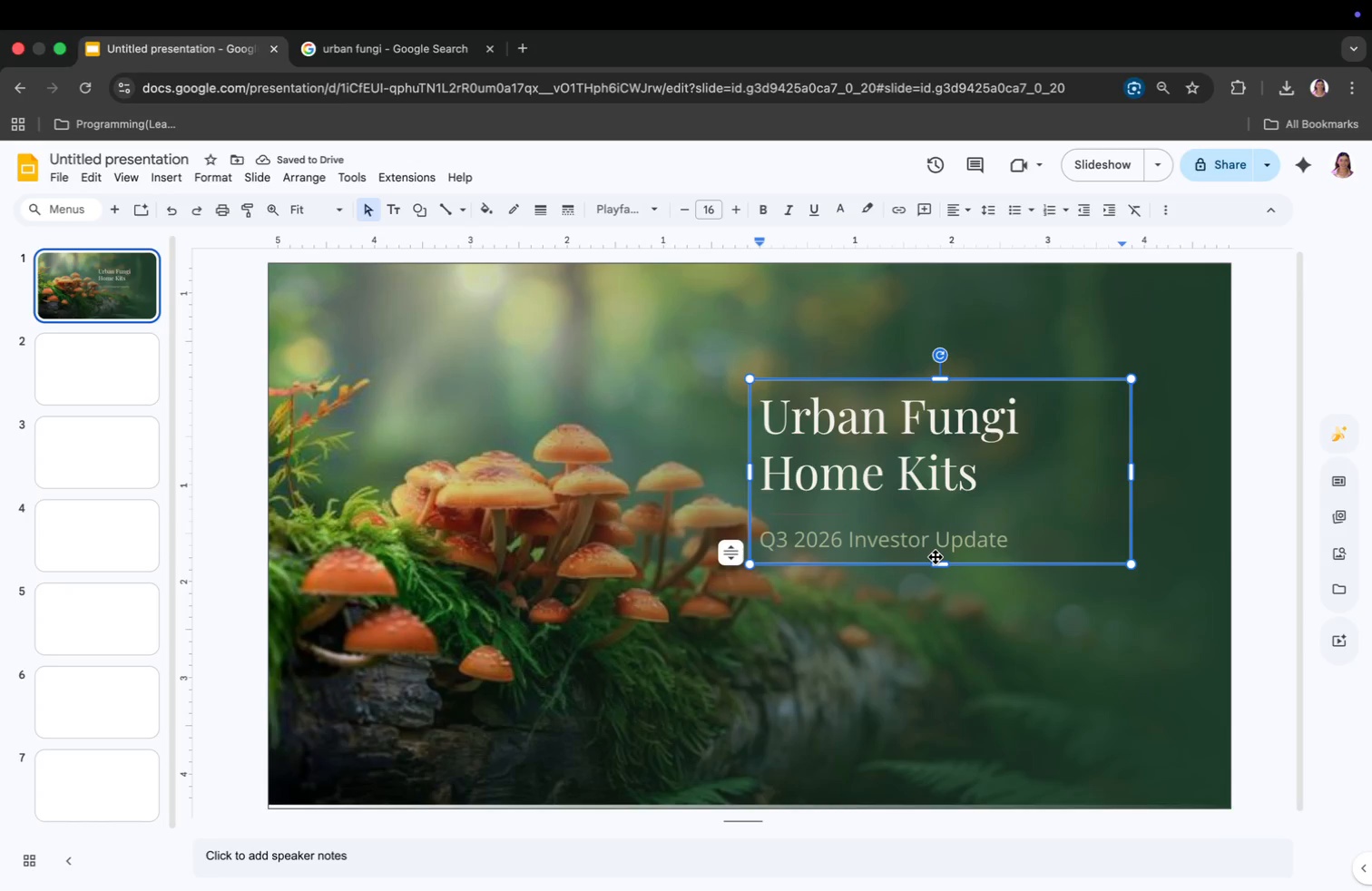 
left_click_drag(start_coordinate=[936, 557], to_coordinate=[965, 555])
 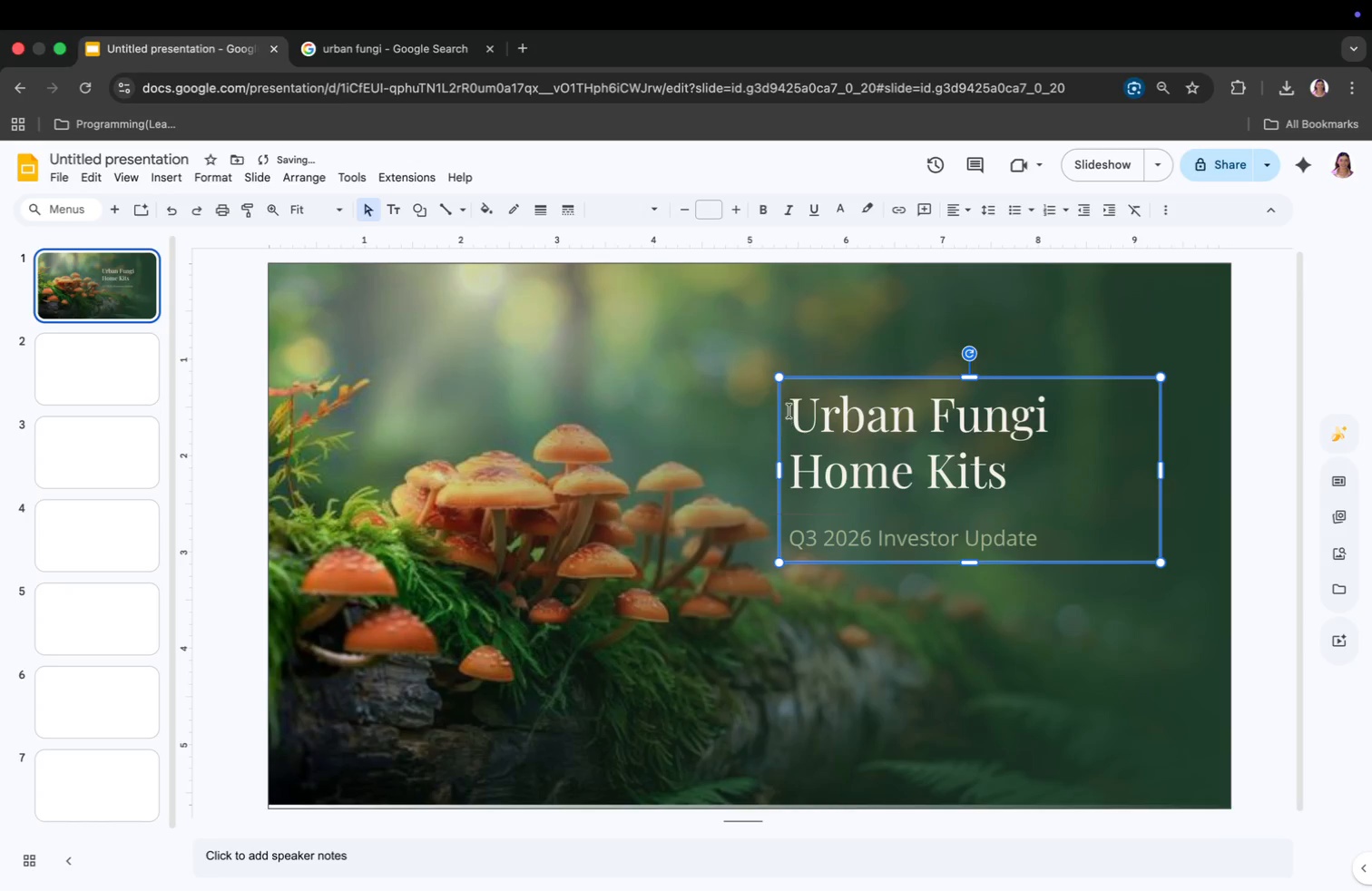 
left_click_drag(start_coordinate=[790, 409], to_coordinate=[1019, 477])
 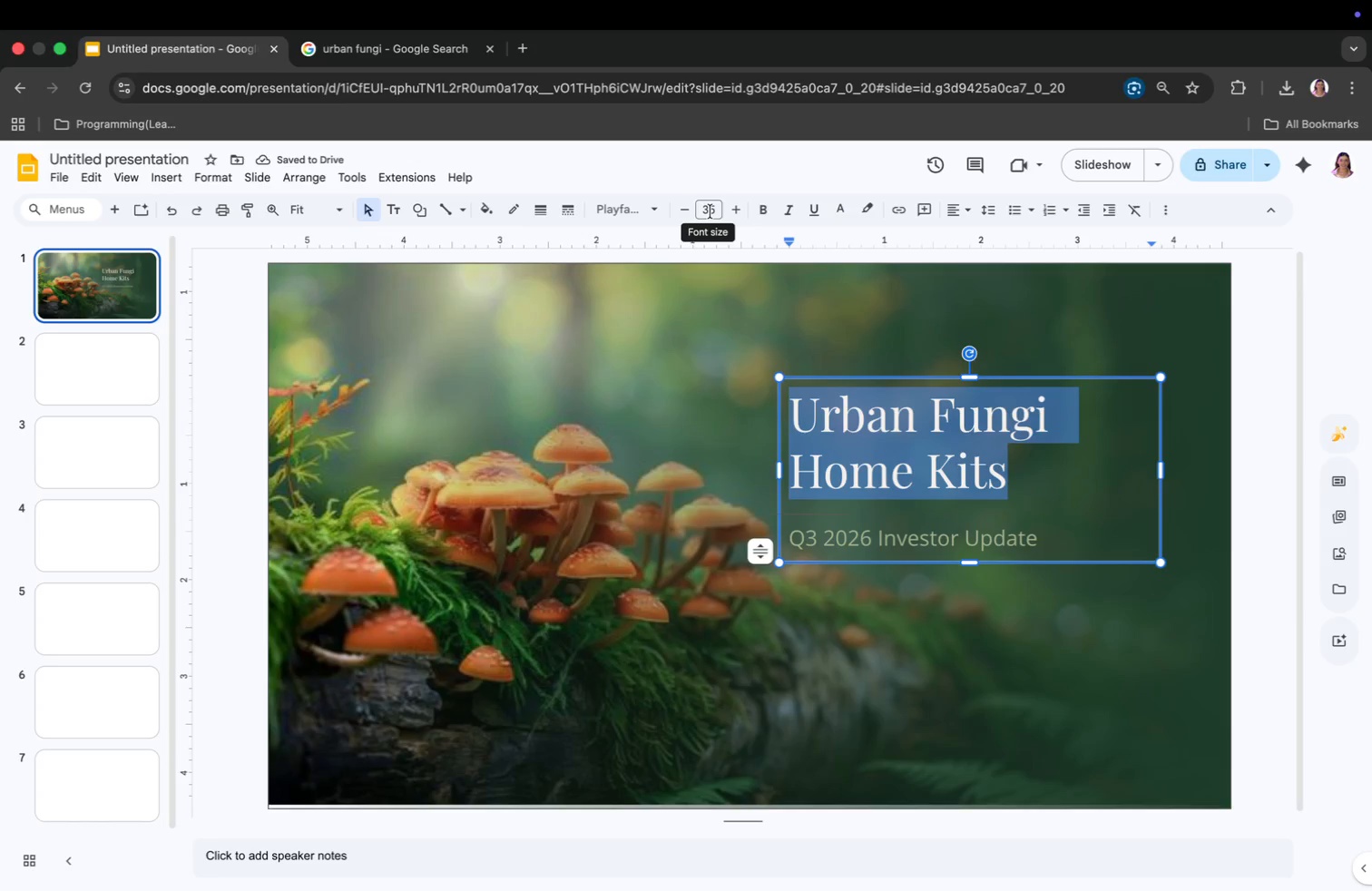 
left_click([710, 211])
 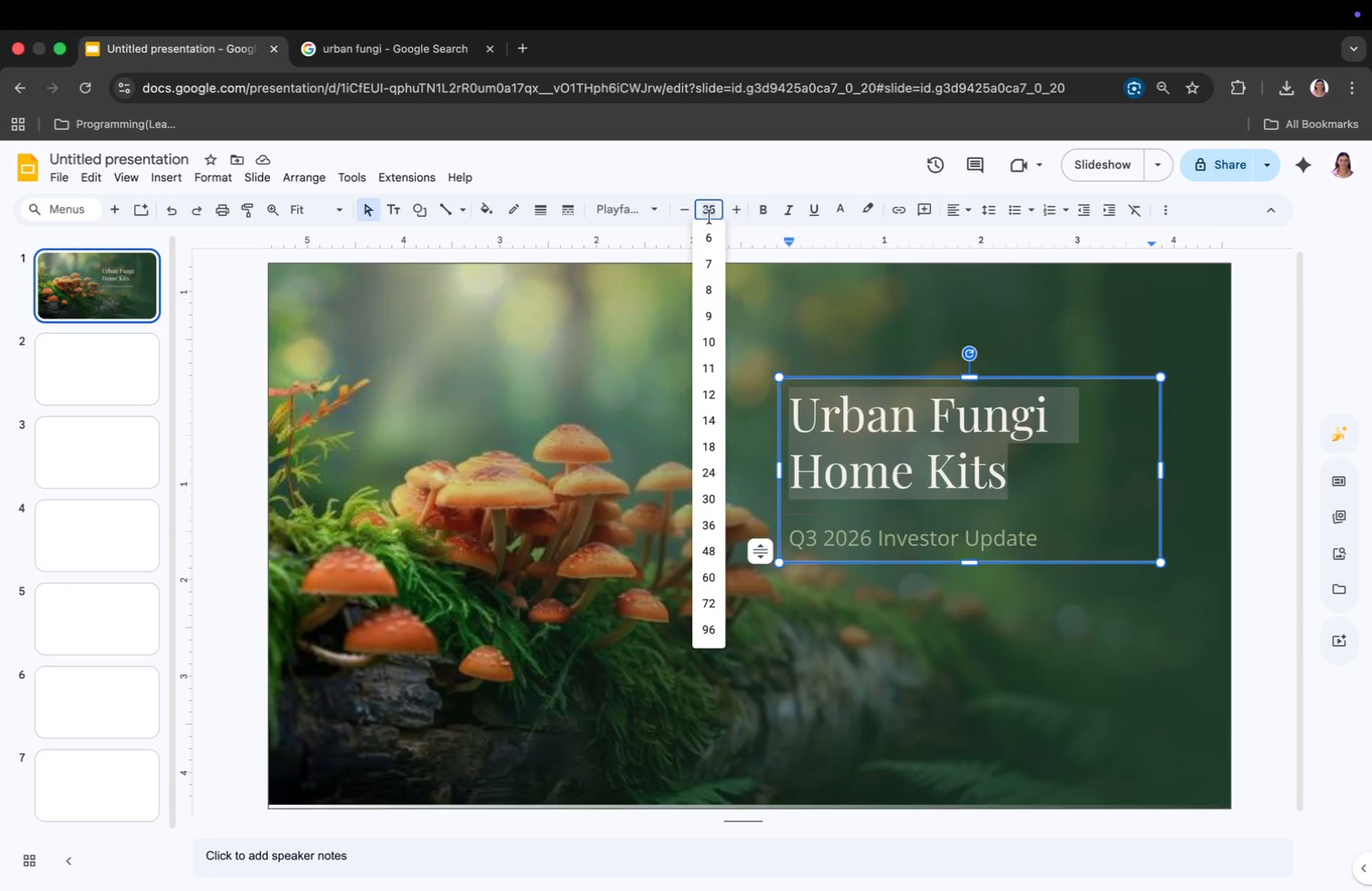 
key(4)
 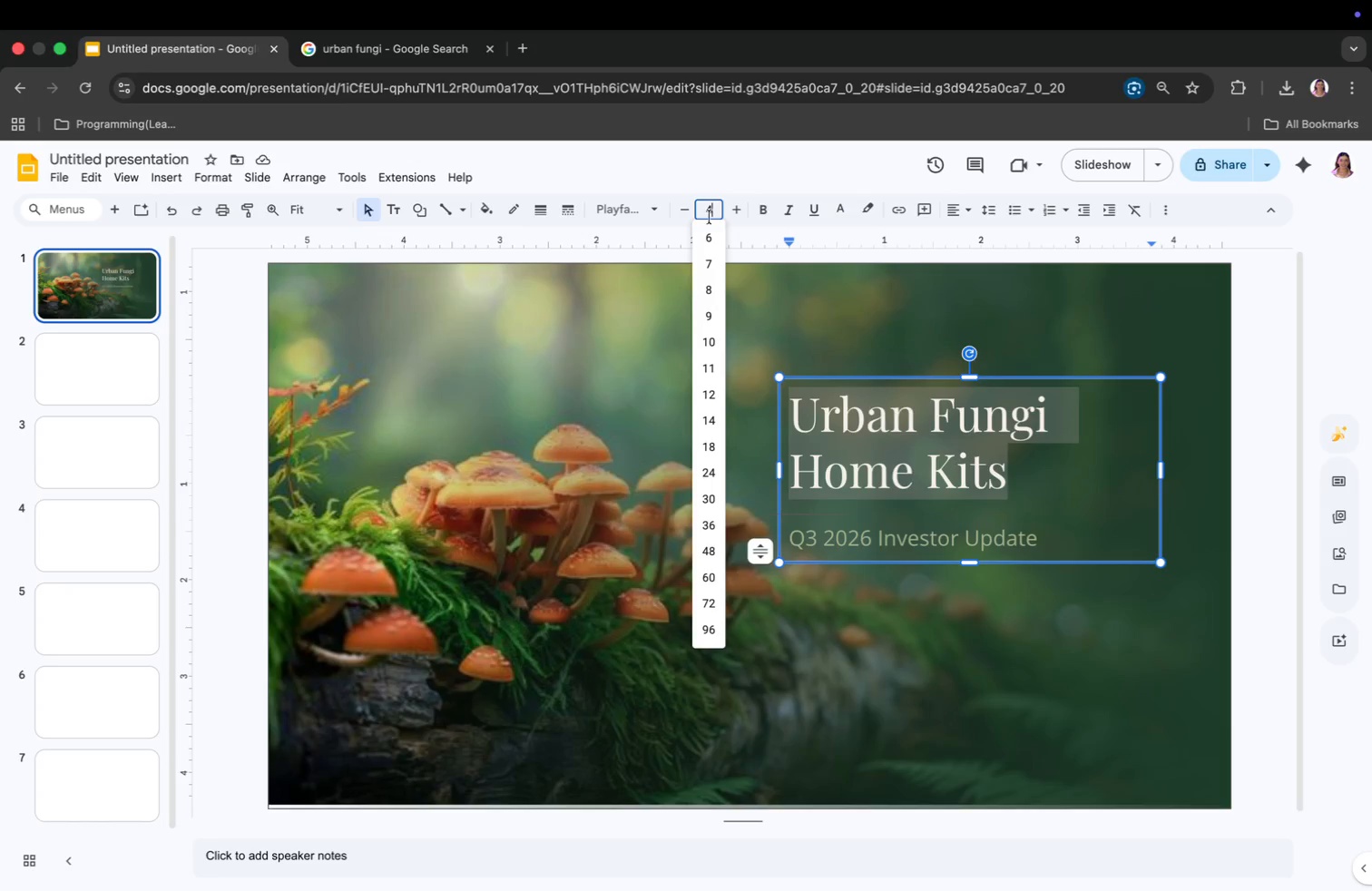 
key(0)
 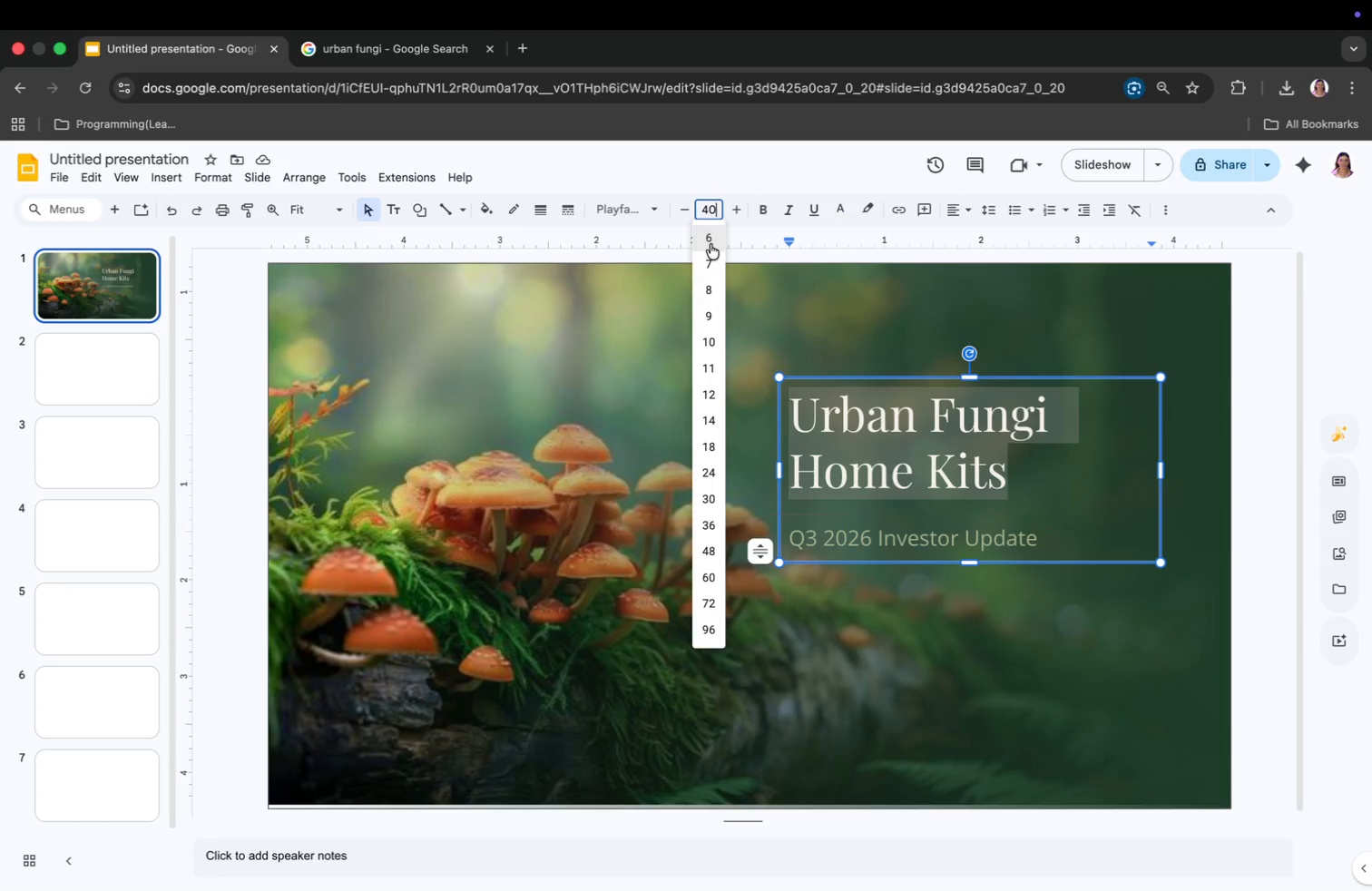 
key(Enter)
 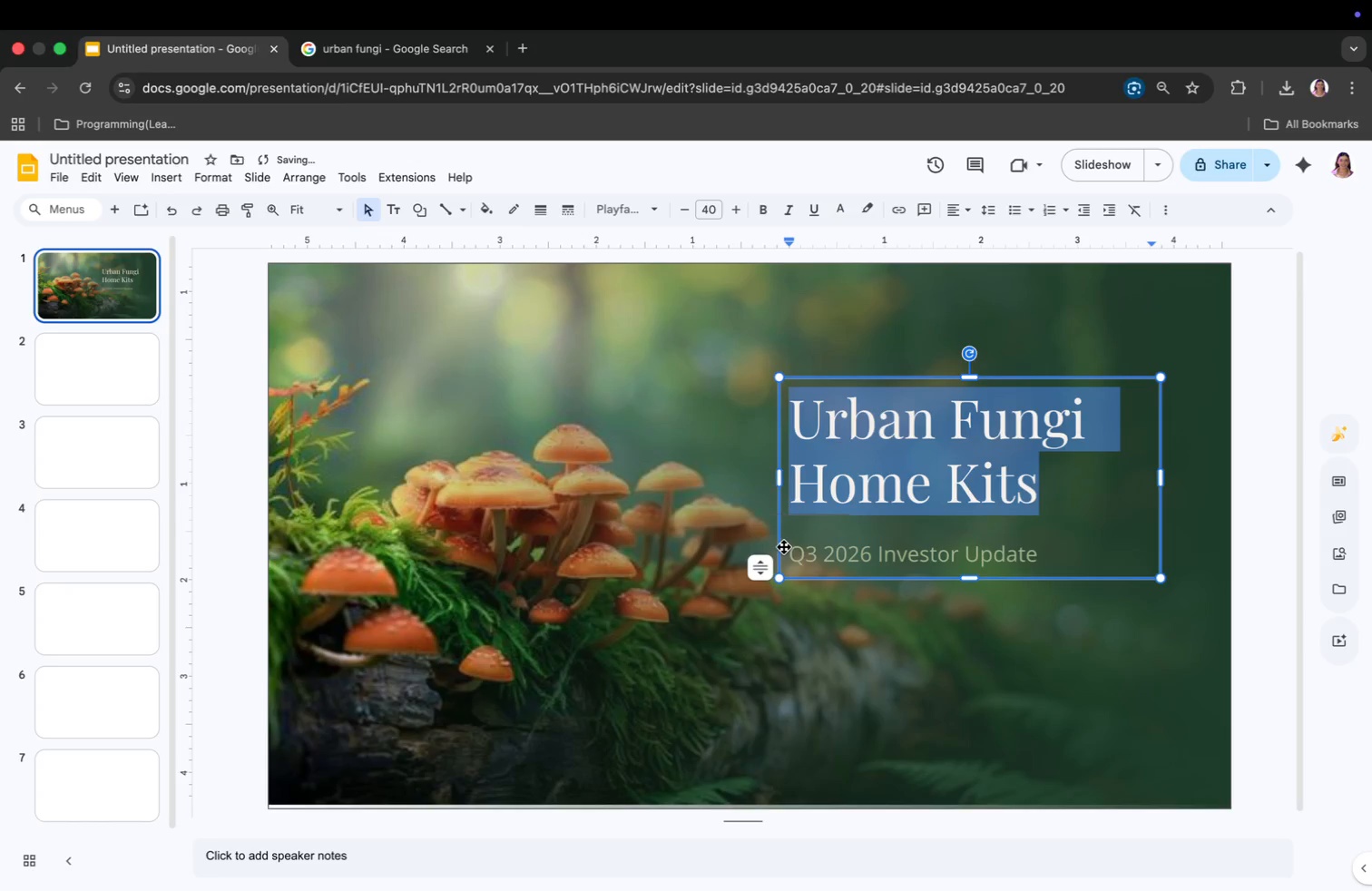 
left_click_drag(start_coordinate=[788, 551], to_coordinate=[1032, 554])
 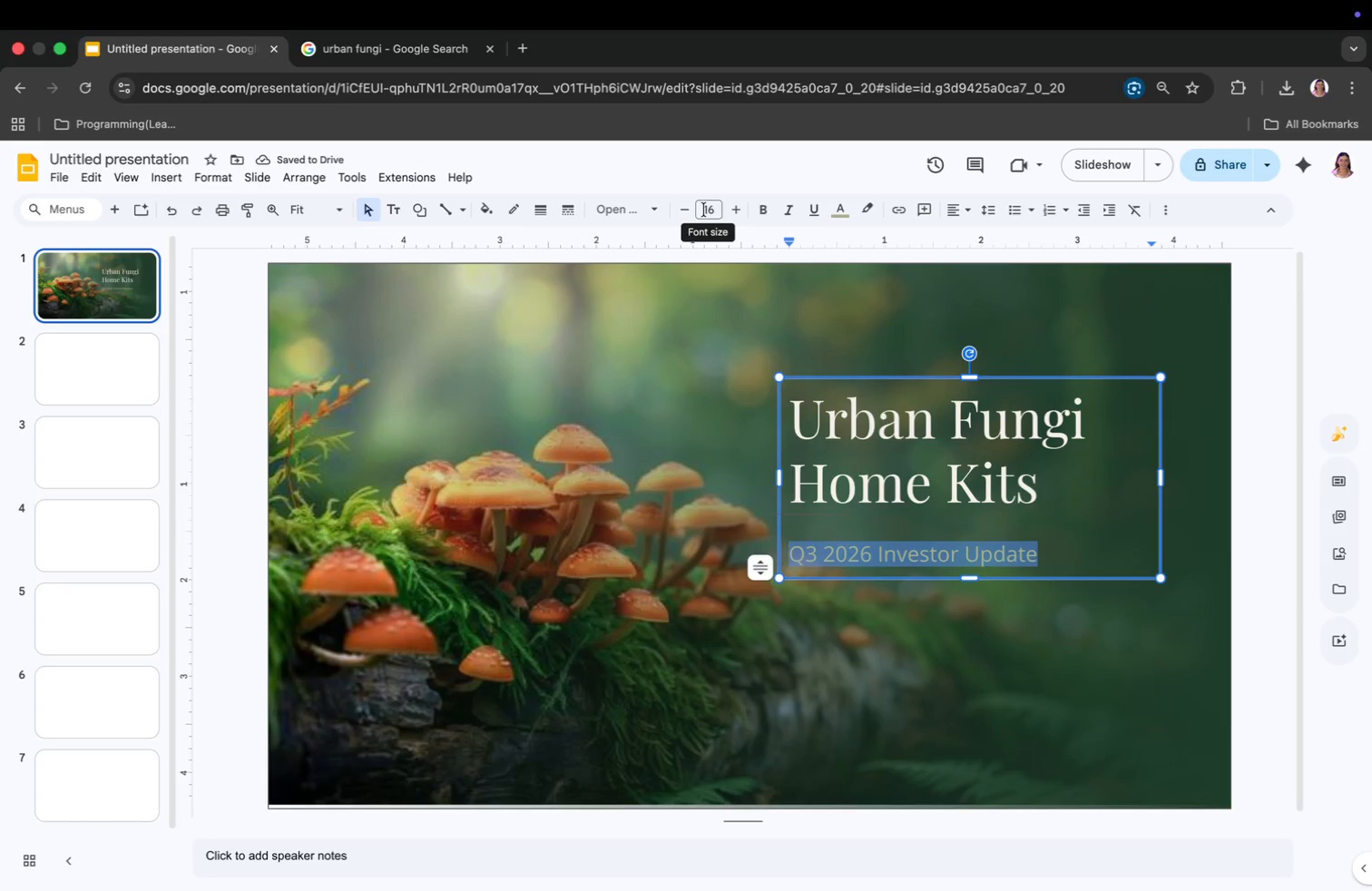 
left_click([708, 209])
 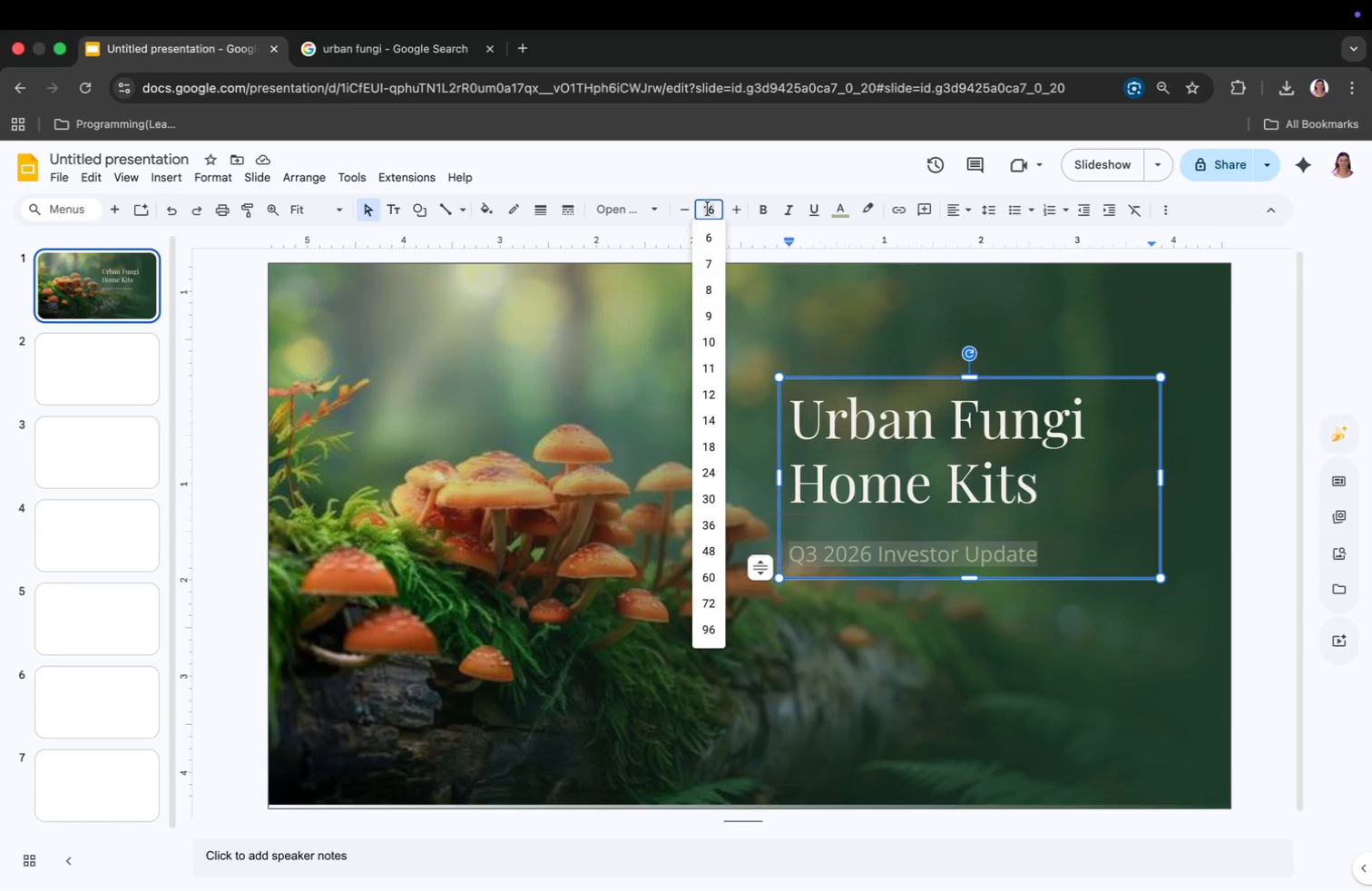 
type(24)
 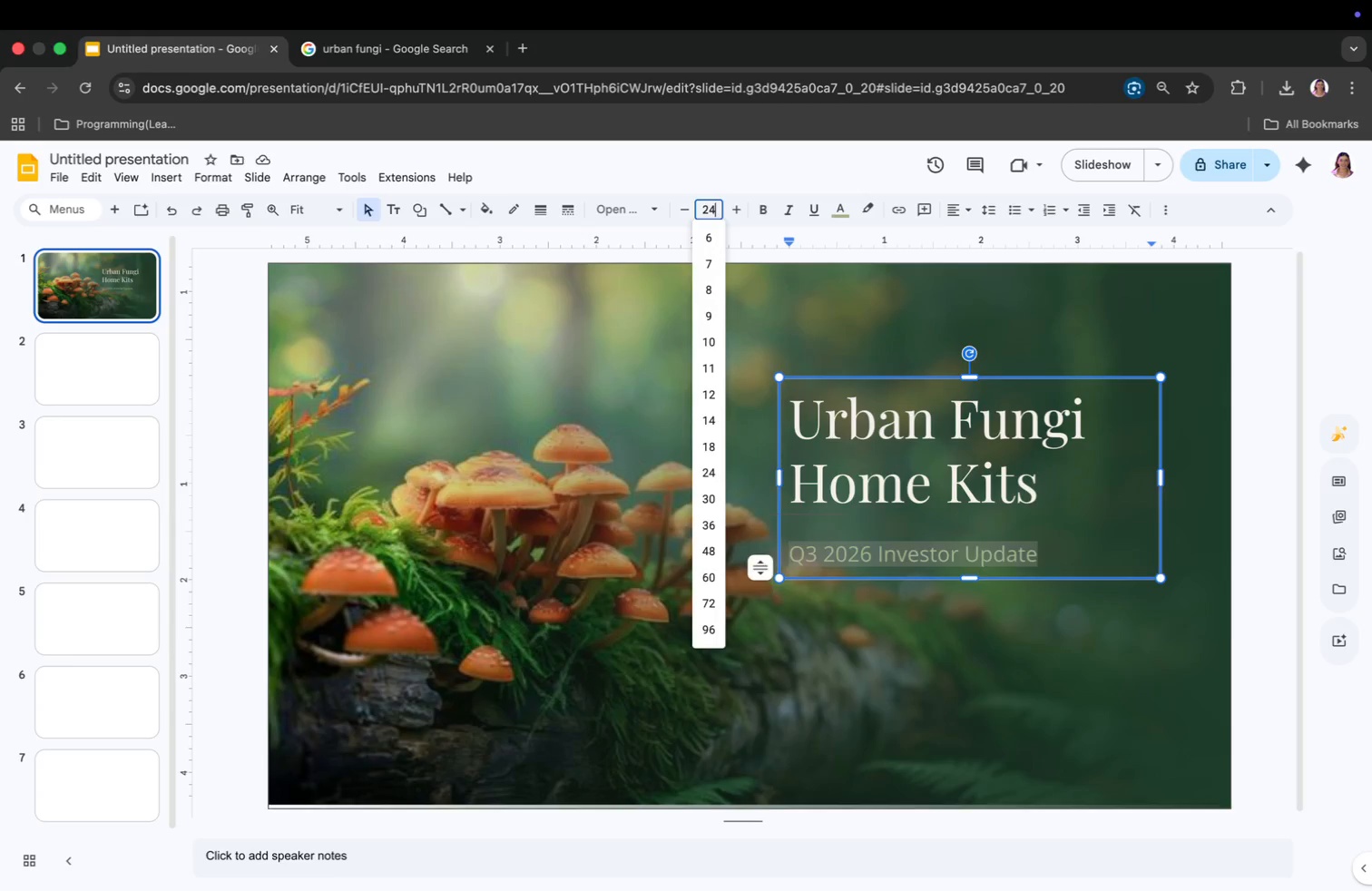 
key(Enter)
 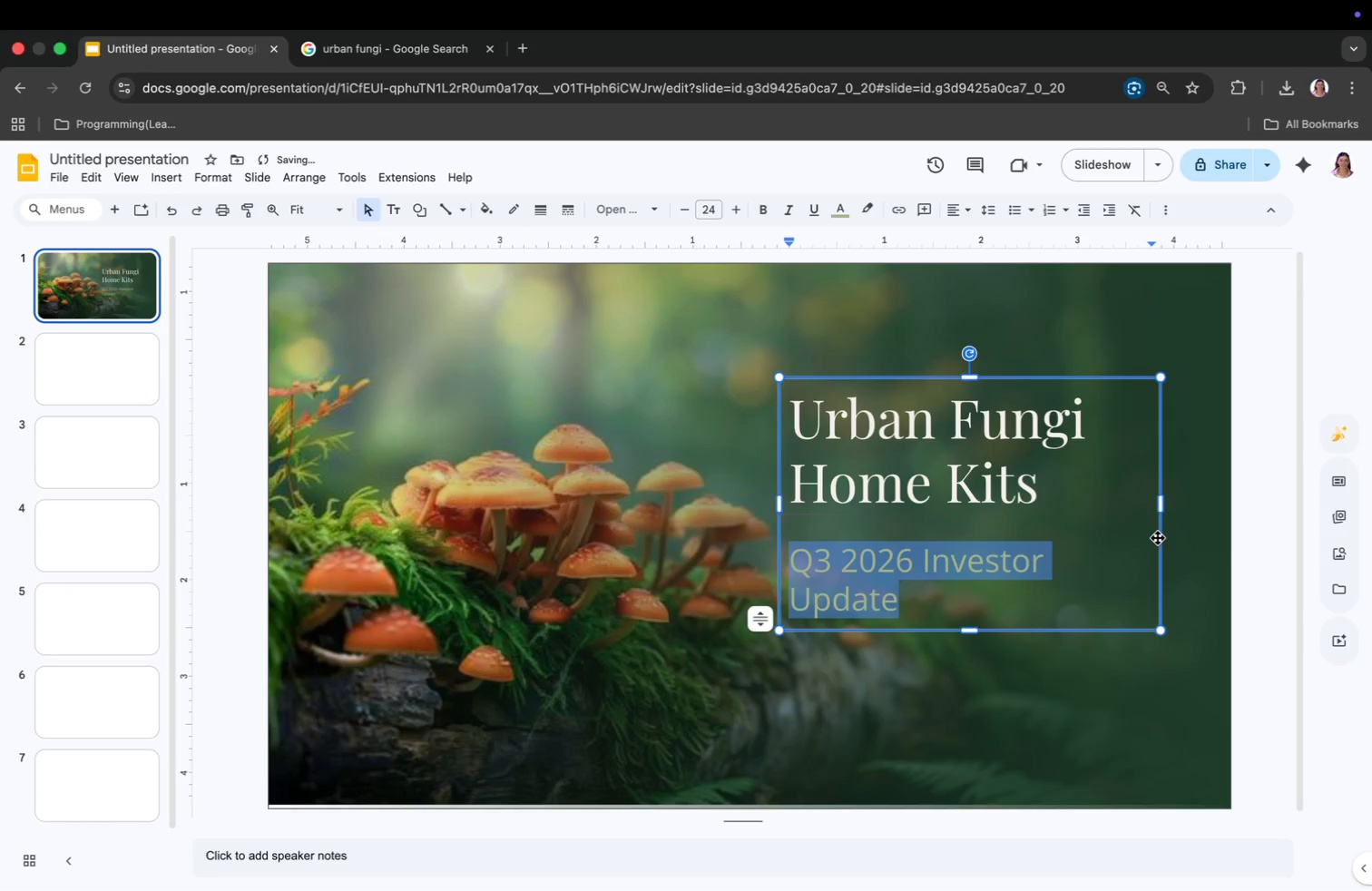 
left_click_drag(start_coordinate=[1159, 504], to_coordinate=[1235, 503])
 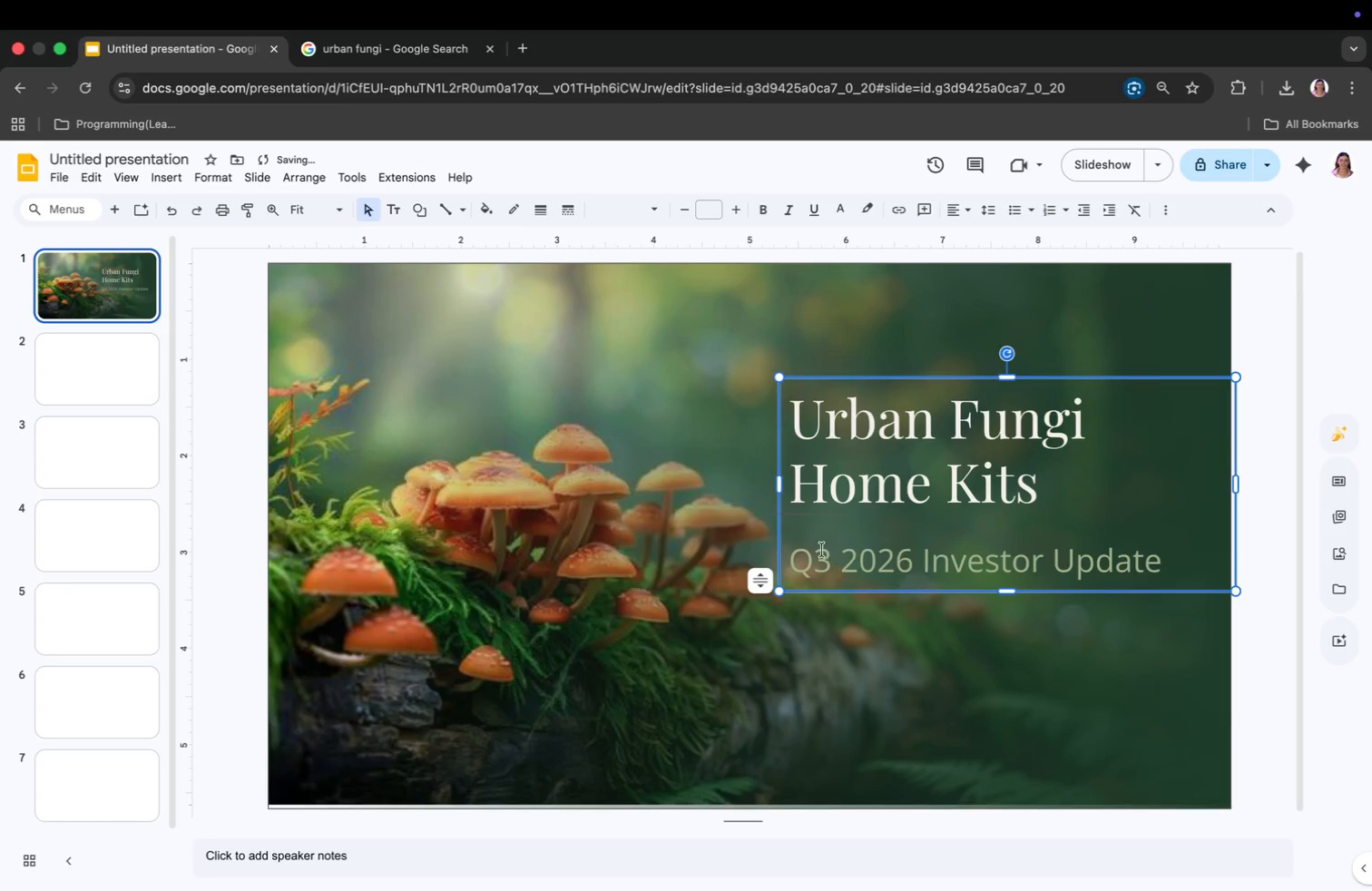 
left_click_drag(start_coordinate=[792, 511], to_coordinate=[822, 525])
 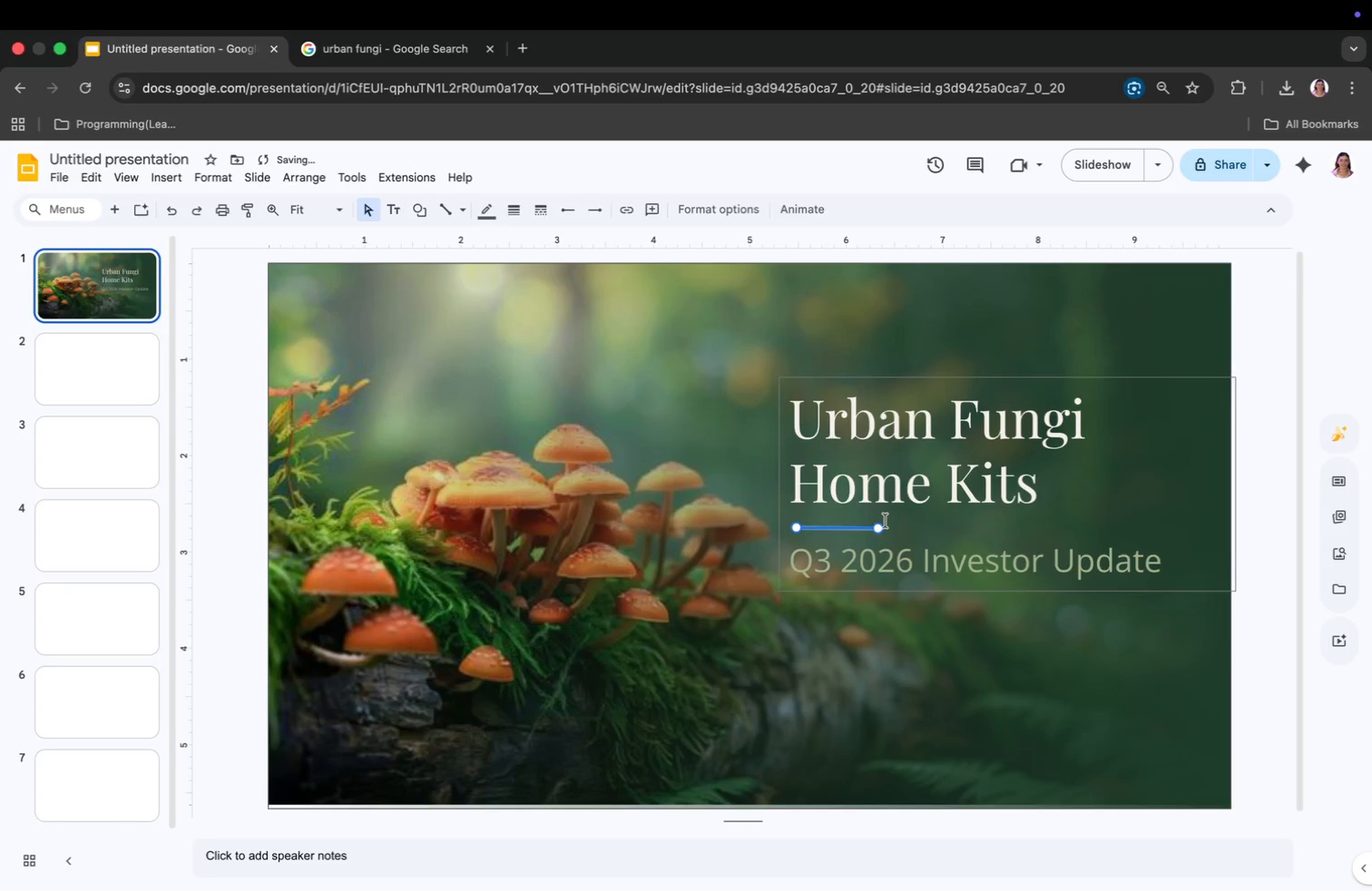 
left_click_drag(start_coordinate=[878, 530], to_coordinate=[926, 527])
 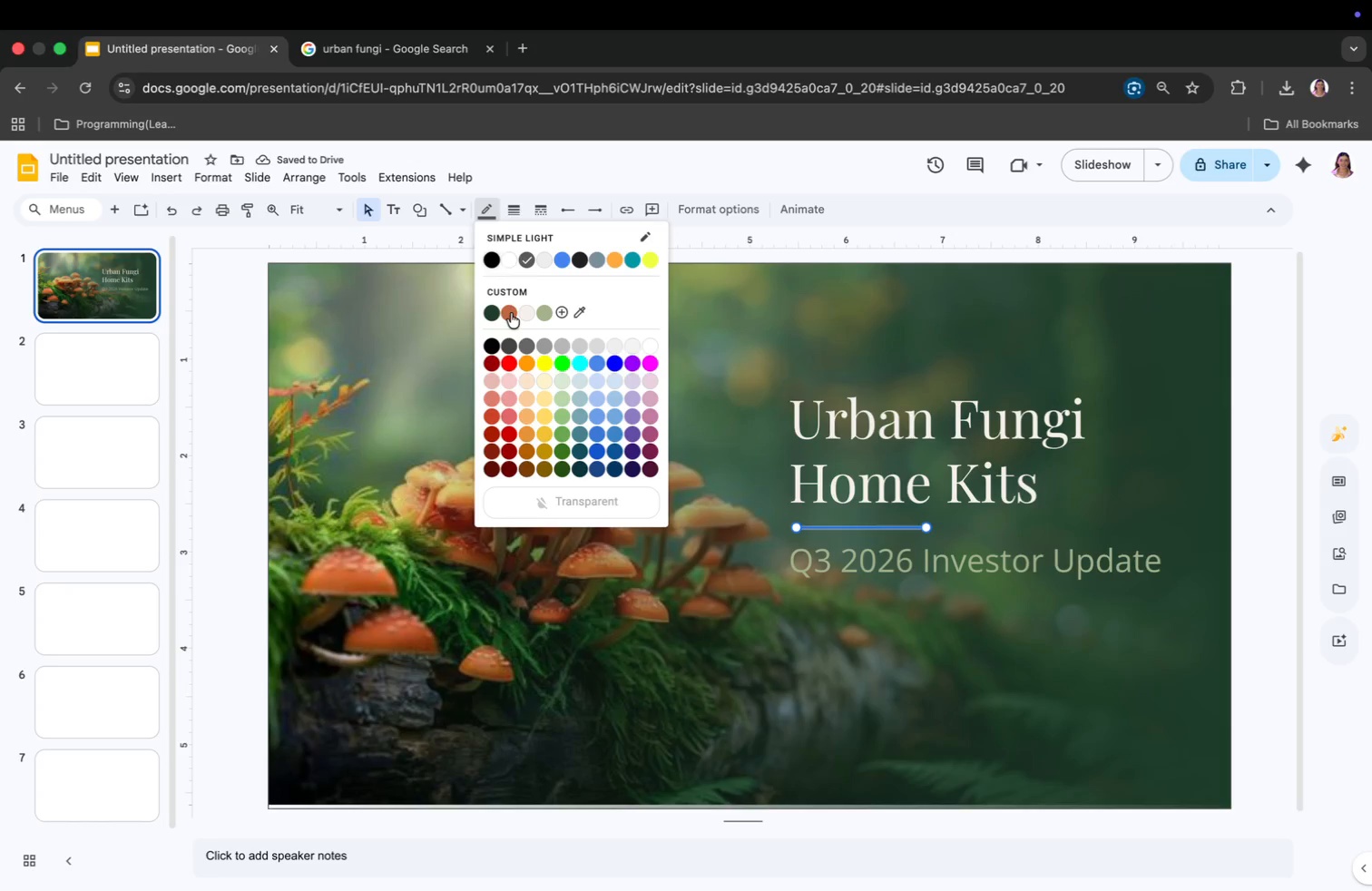 
left_click([504, 313])
 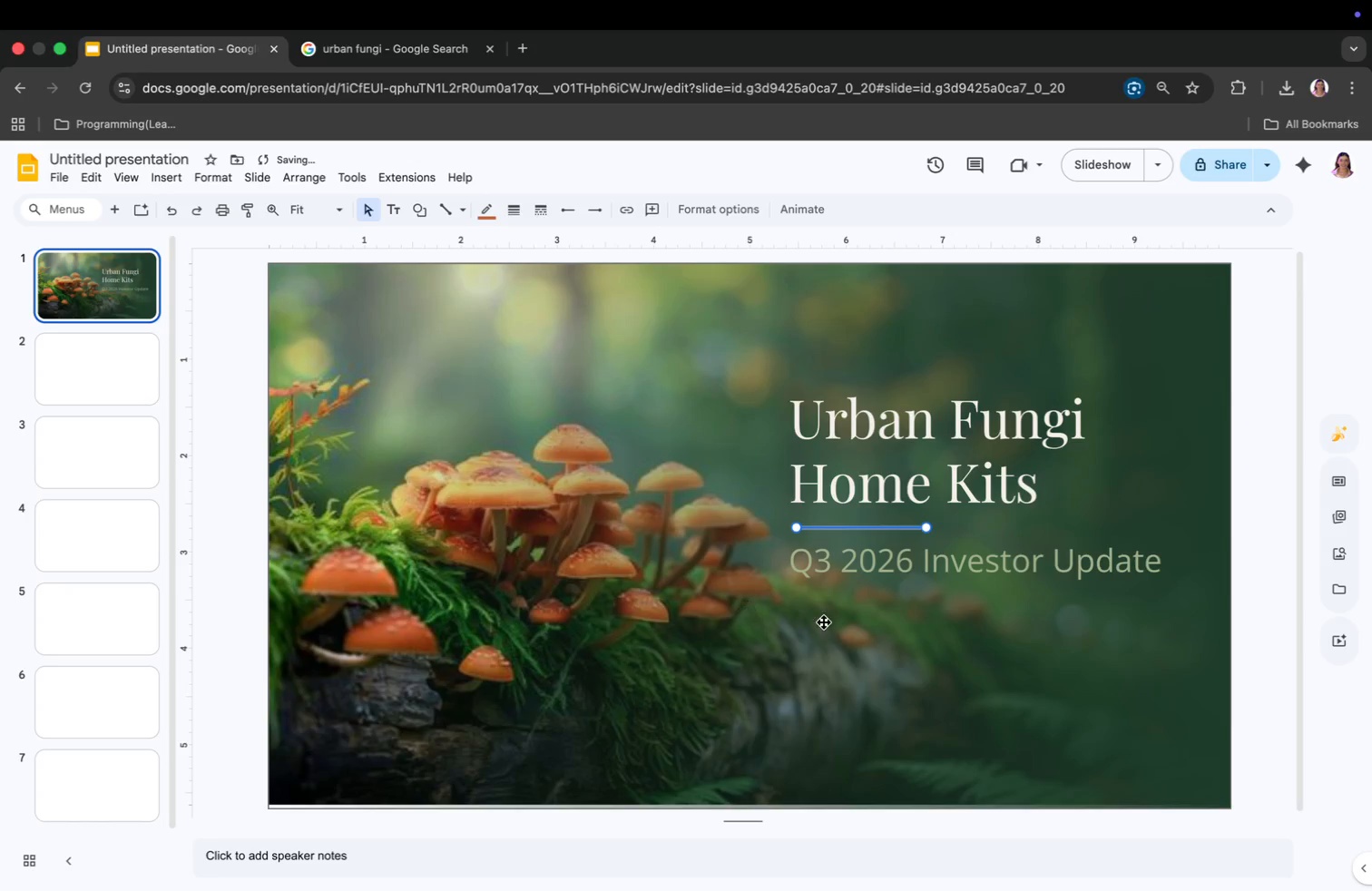 
left_click([885, 637])
 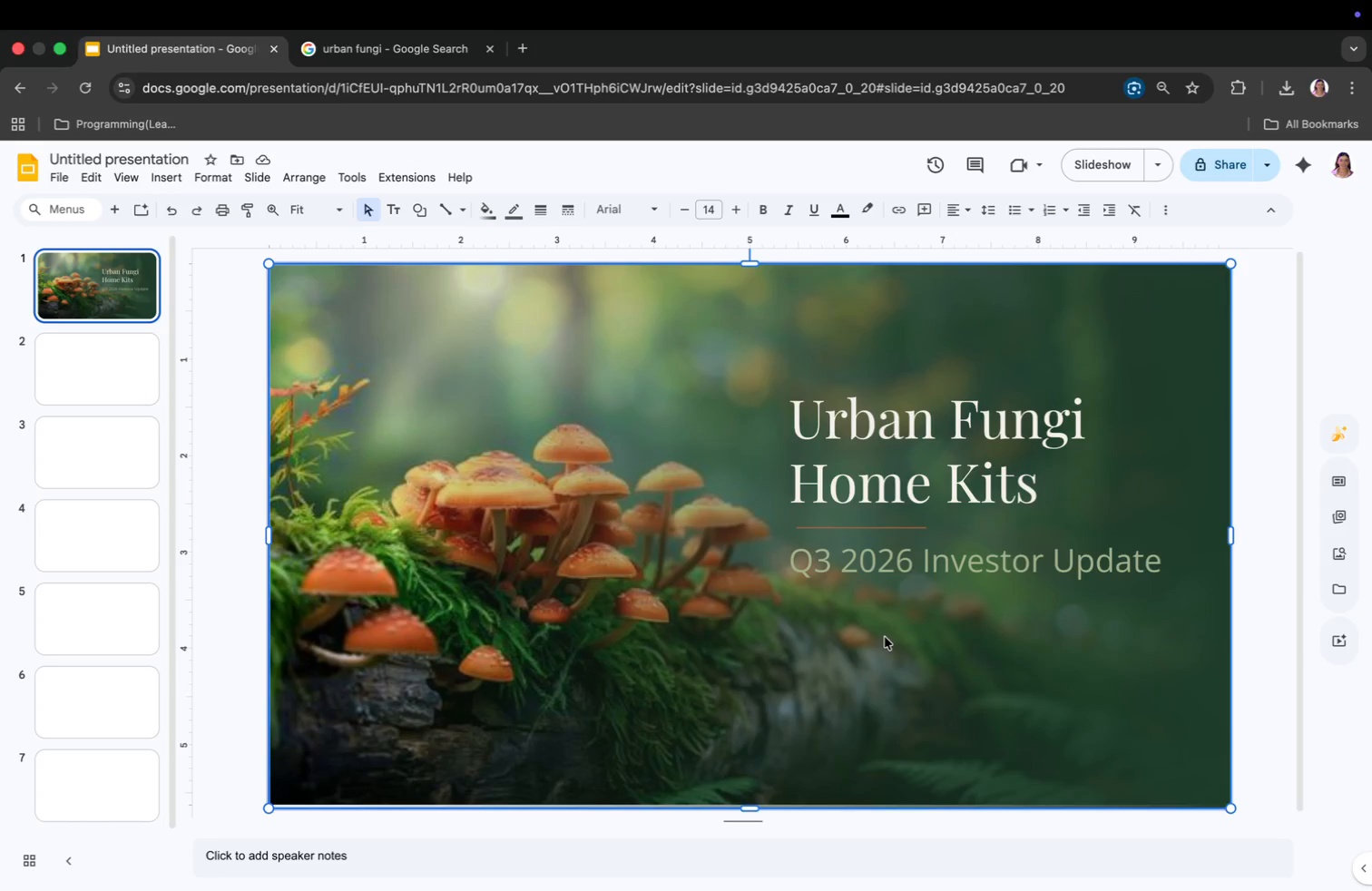 
wait(14.14)
 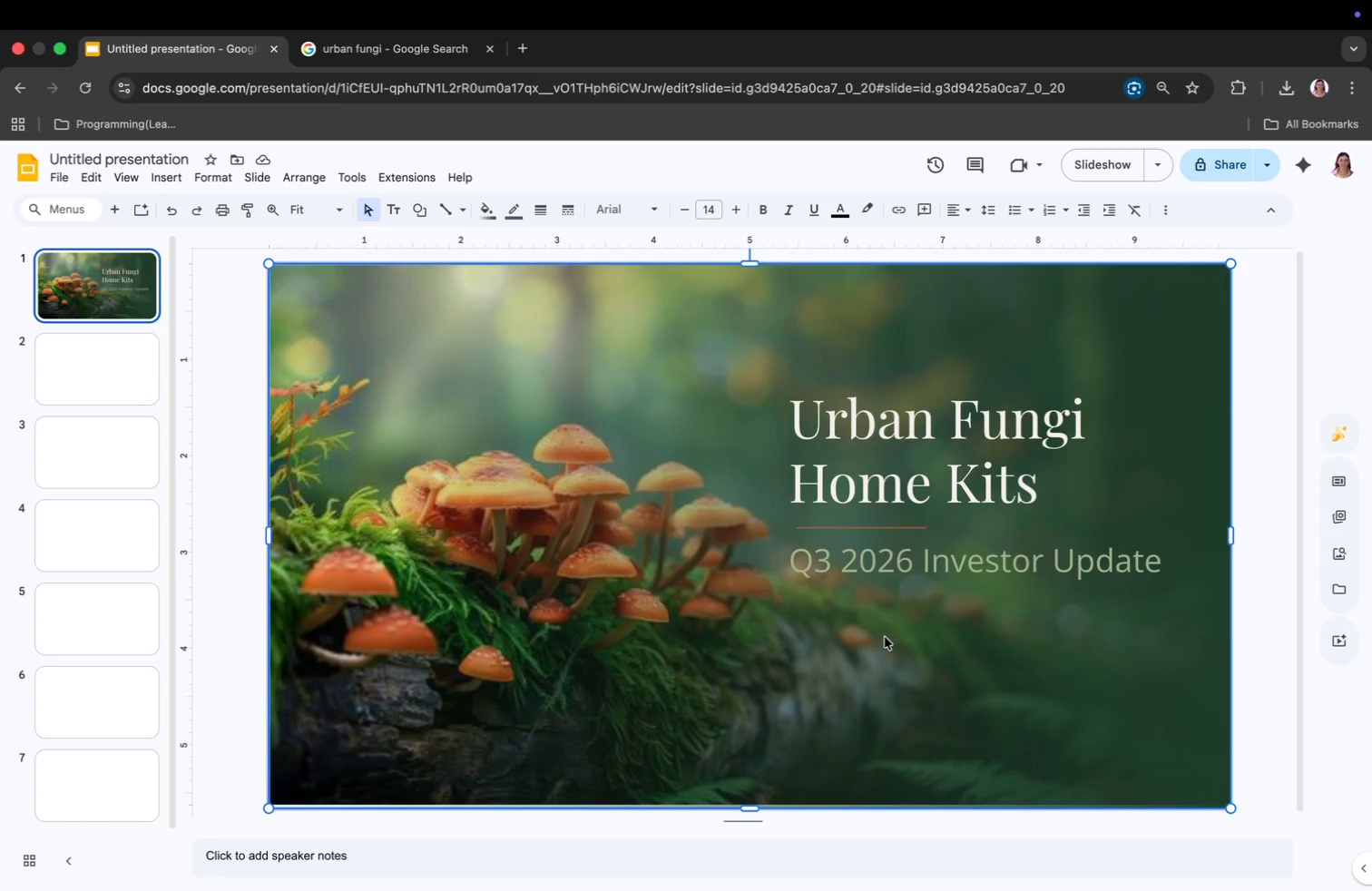 
left_click([170, 173])
 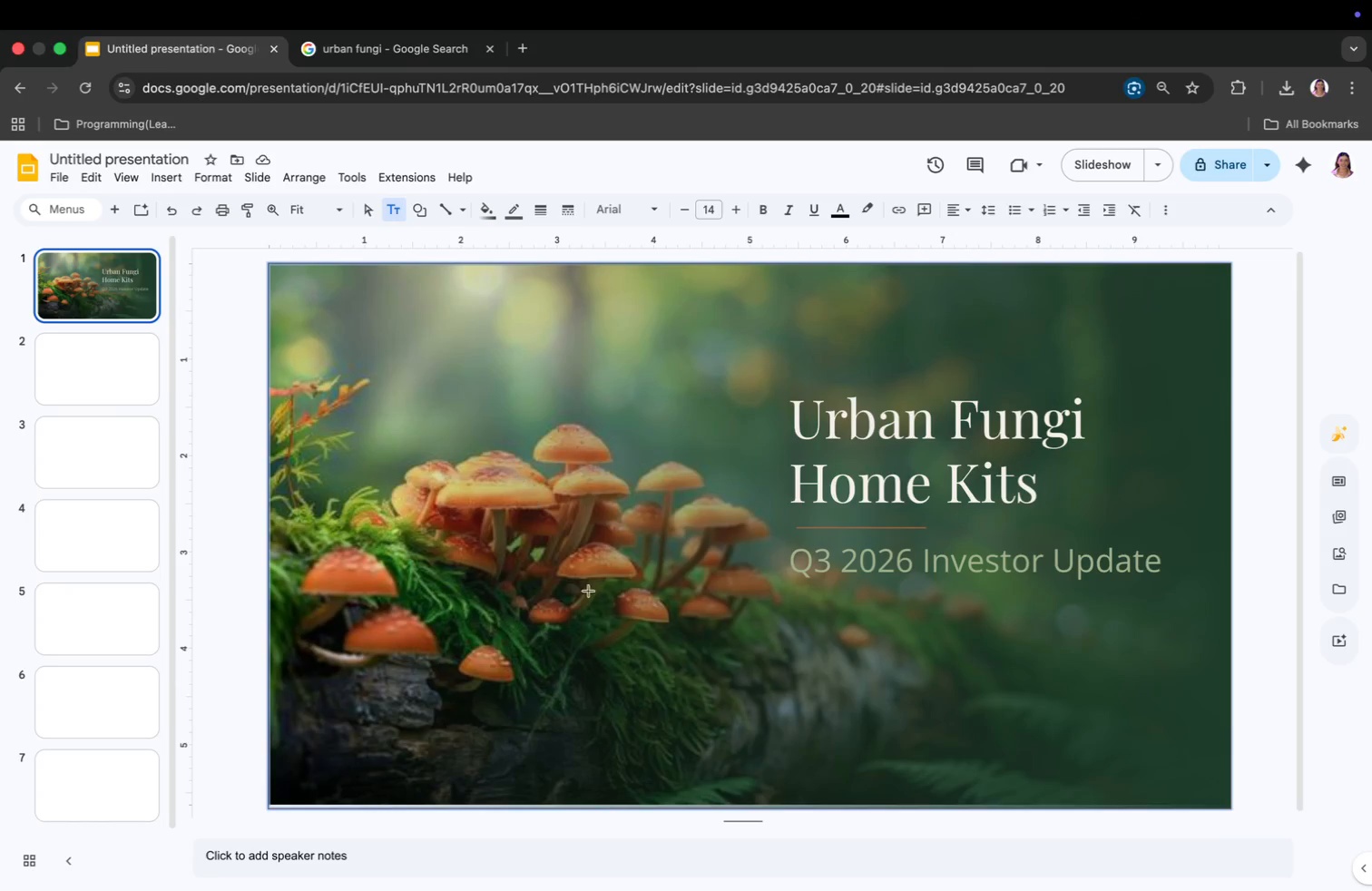 
left_click([804, 645])
 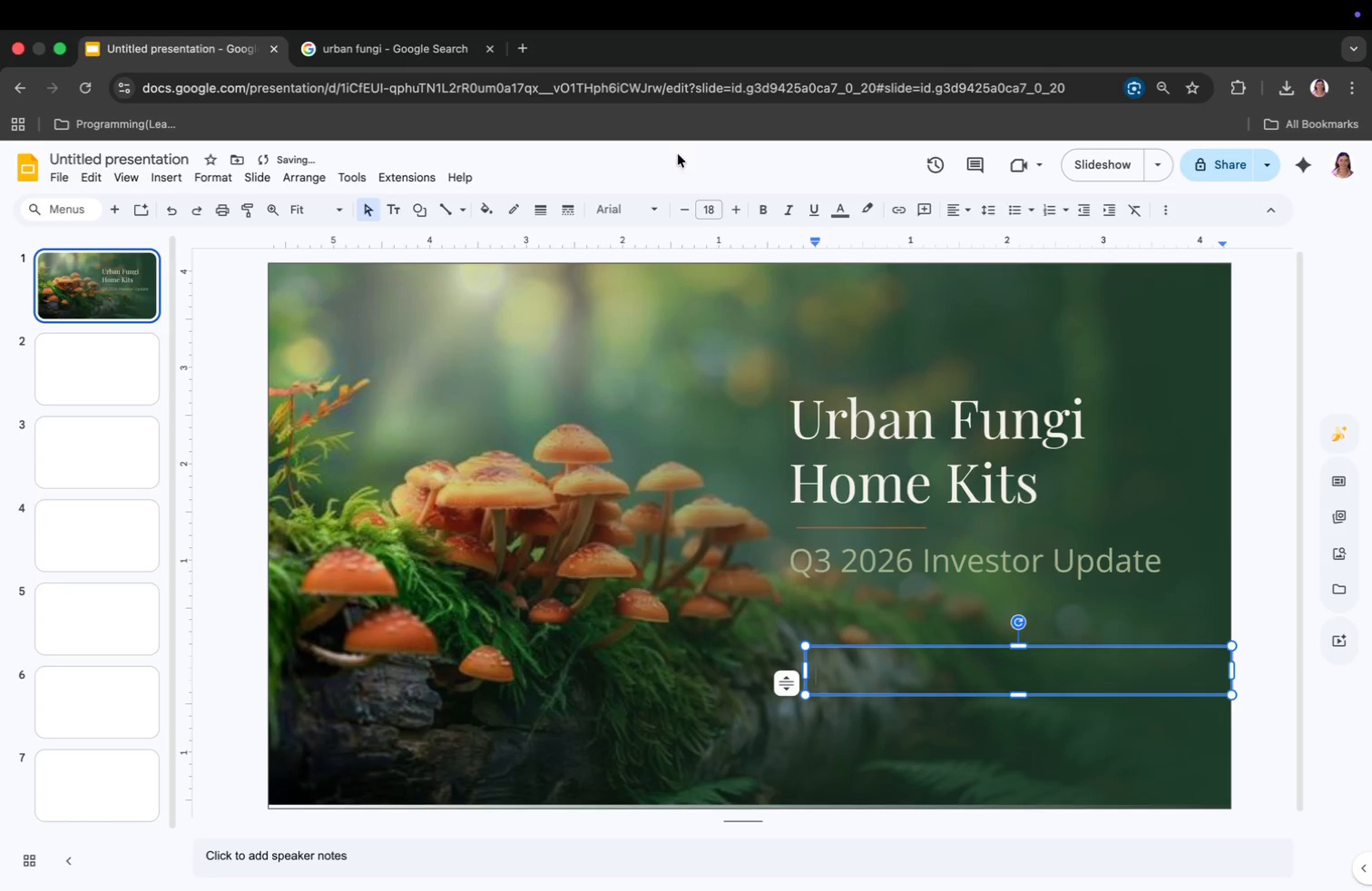 
left_click([626, 211])
 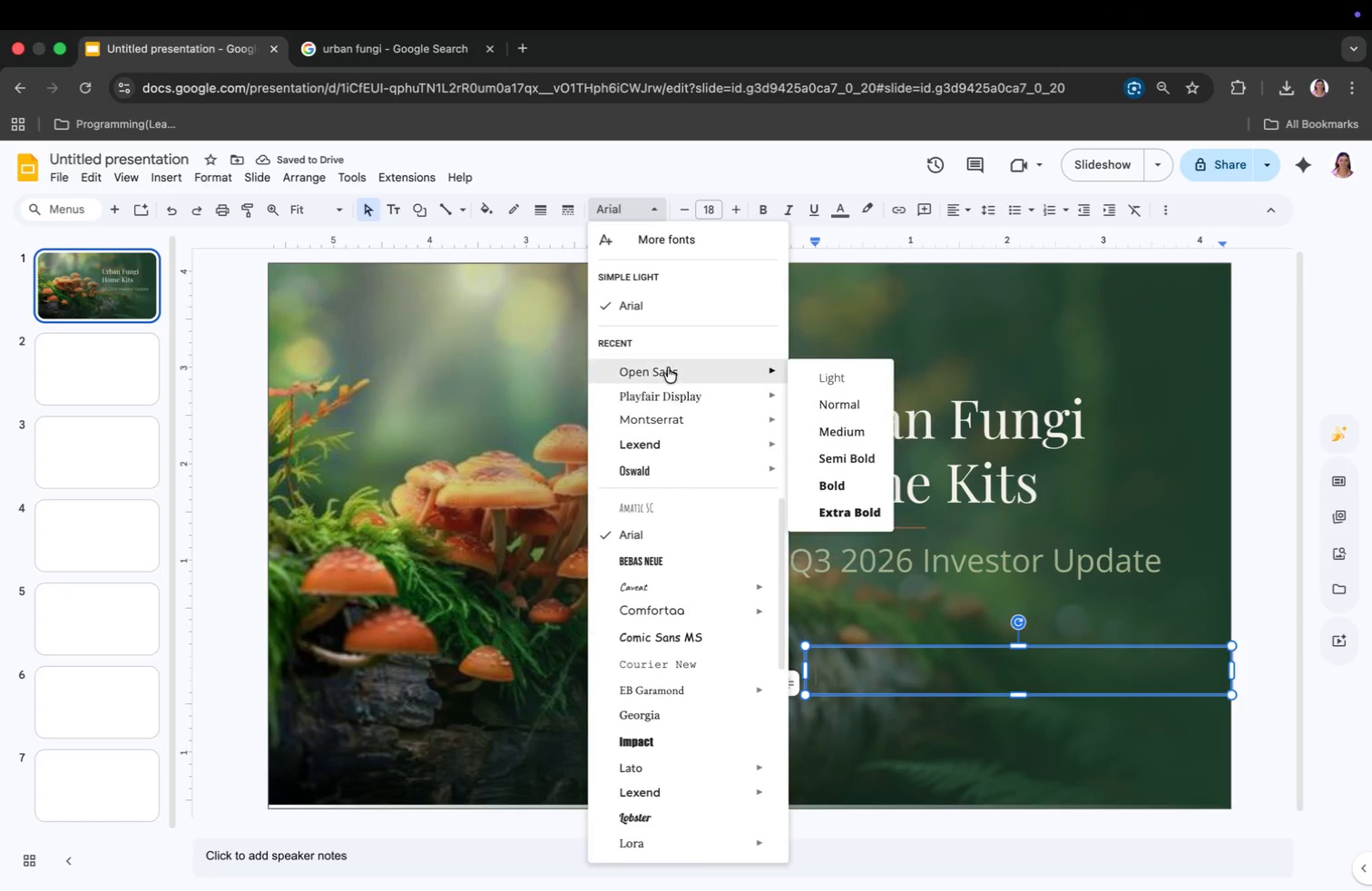 
left_click([668, 367])
 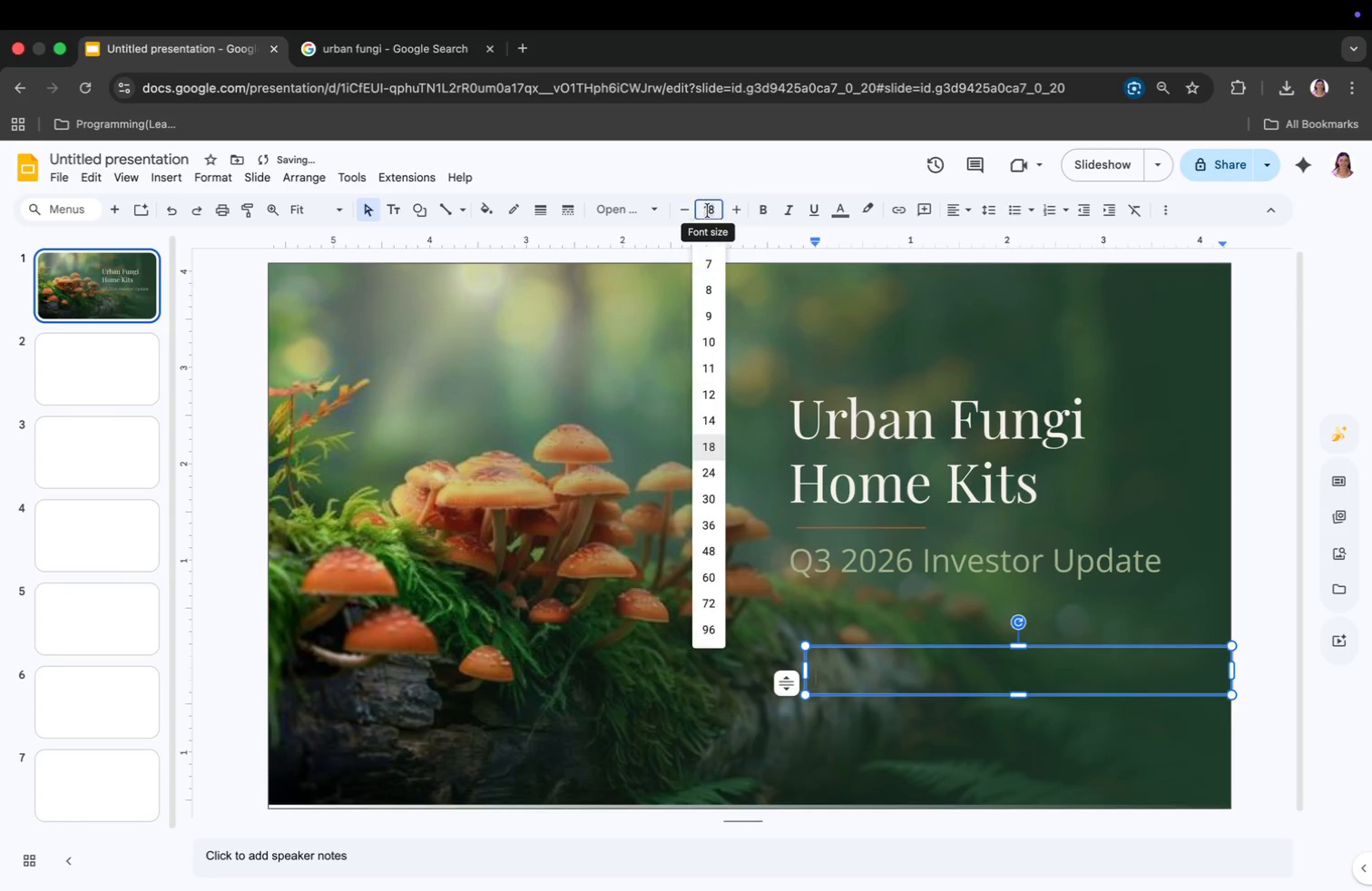 
hold_key(key=1, duration=0.42)
 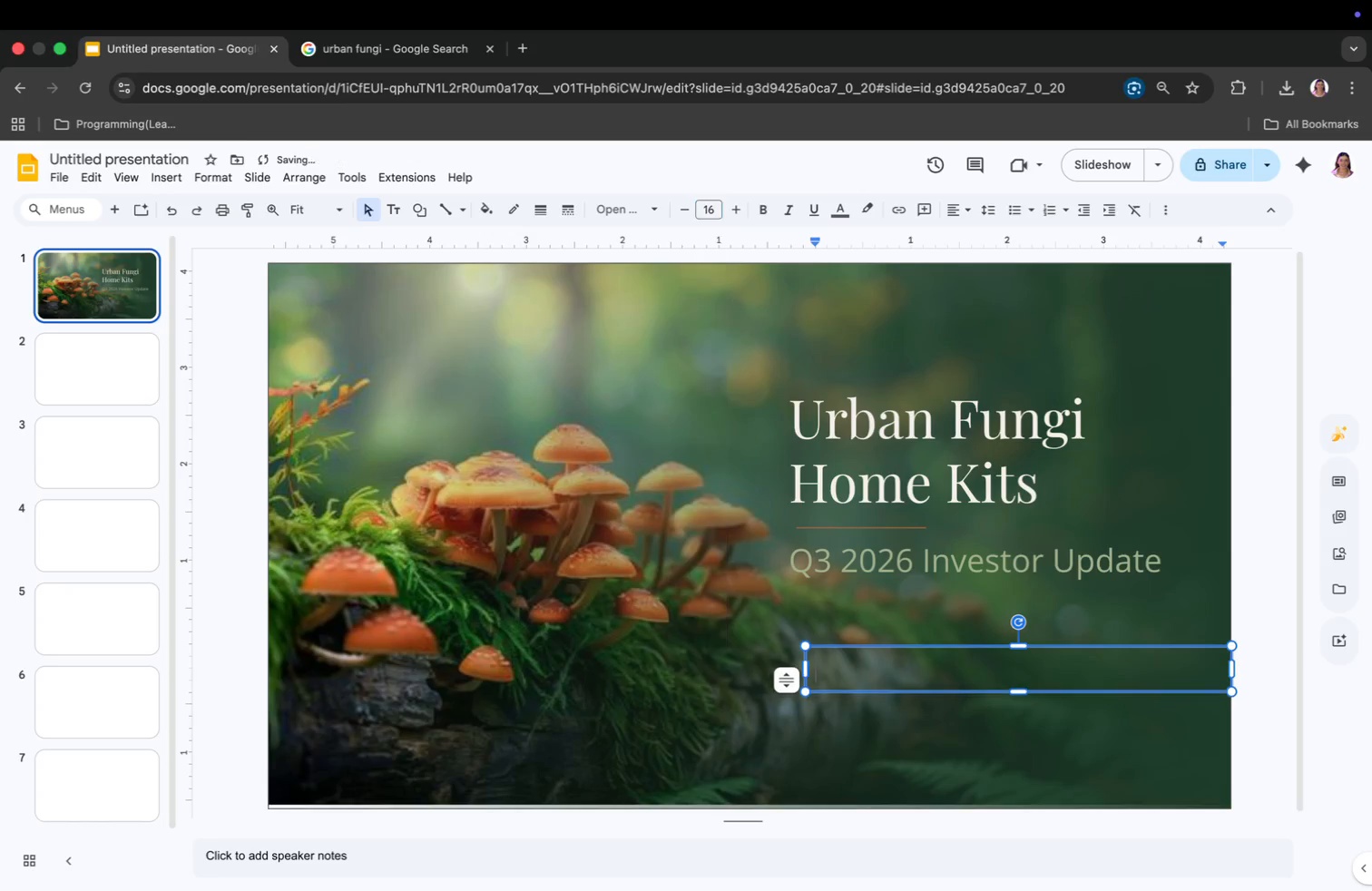 
key(6)
 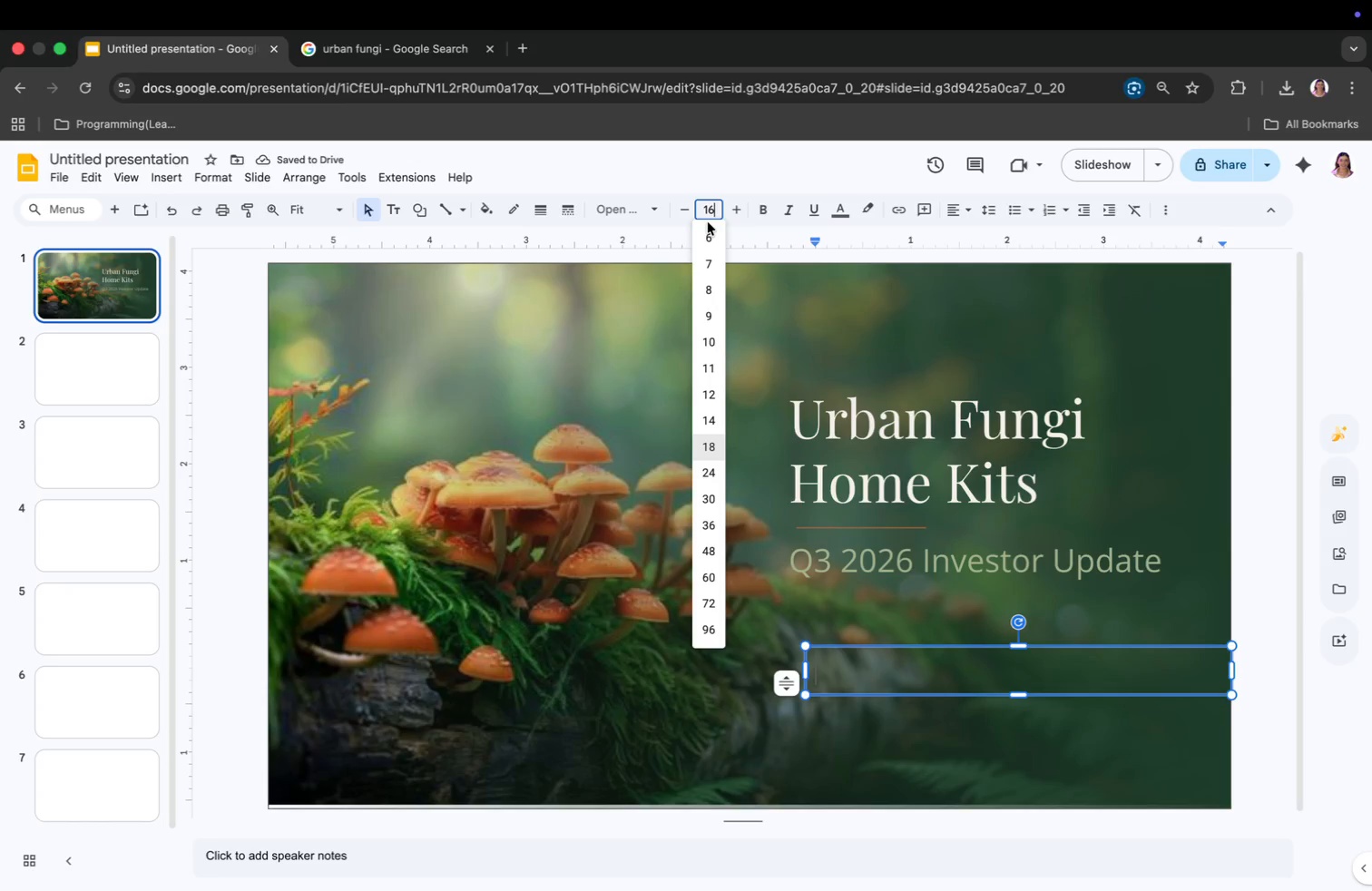 
key(Enter)
 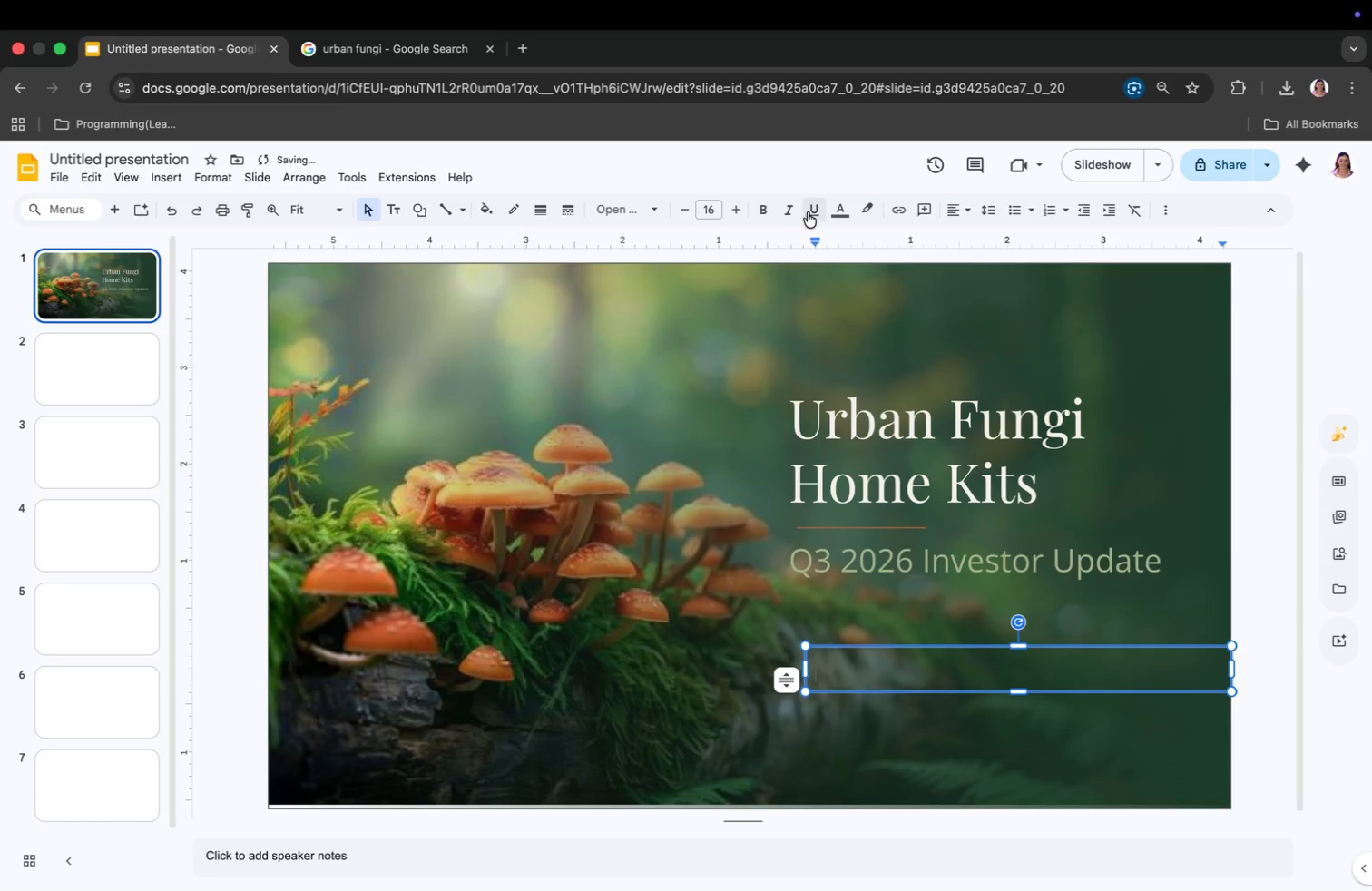 
left_click([842, 212])
 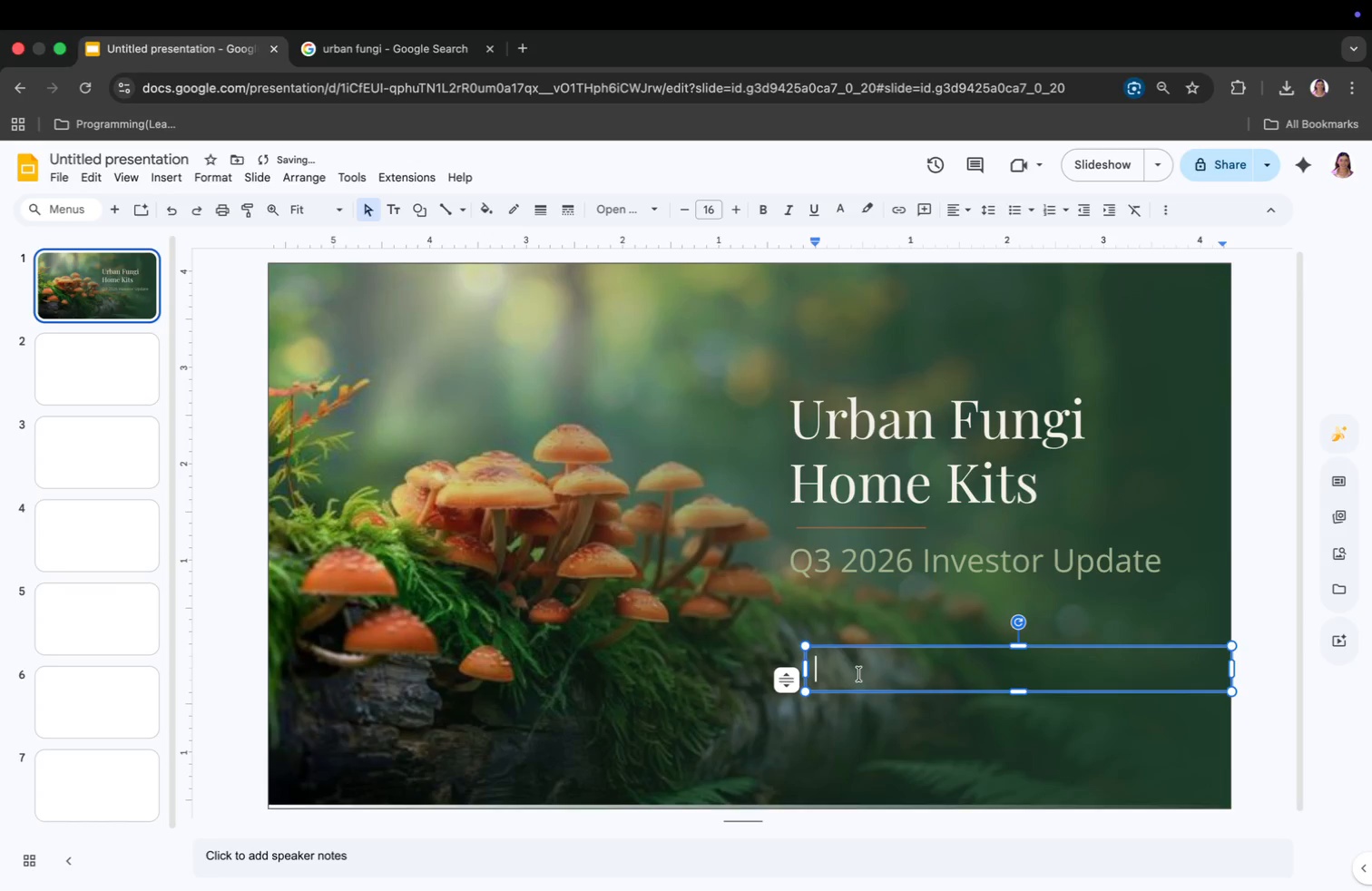 
type(Founder Name  |  October 24, 2026)
 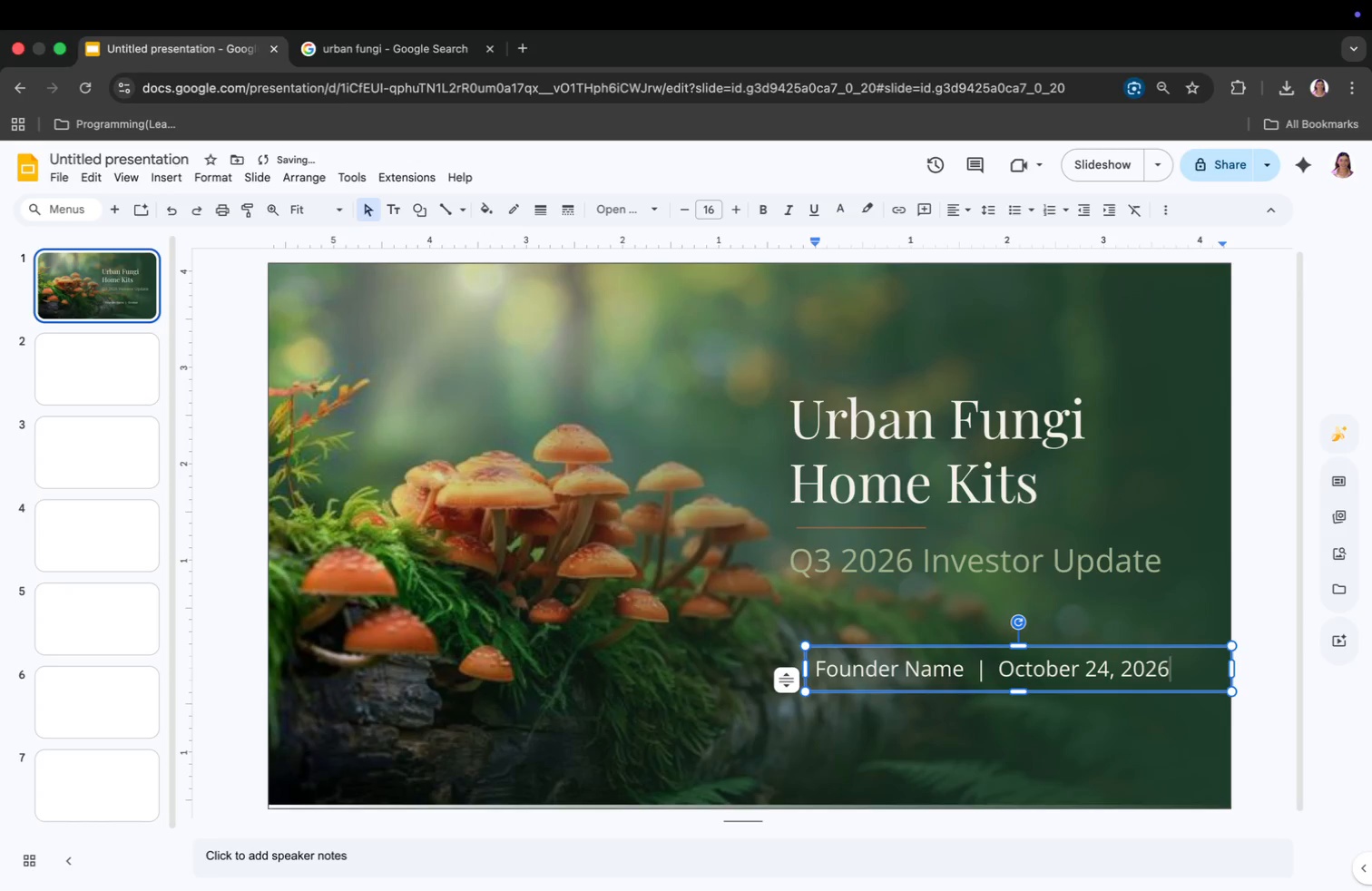 
left_click_drag(start_coordinate=[1021, 685], to_coordinate=[1016, 772])
 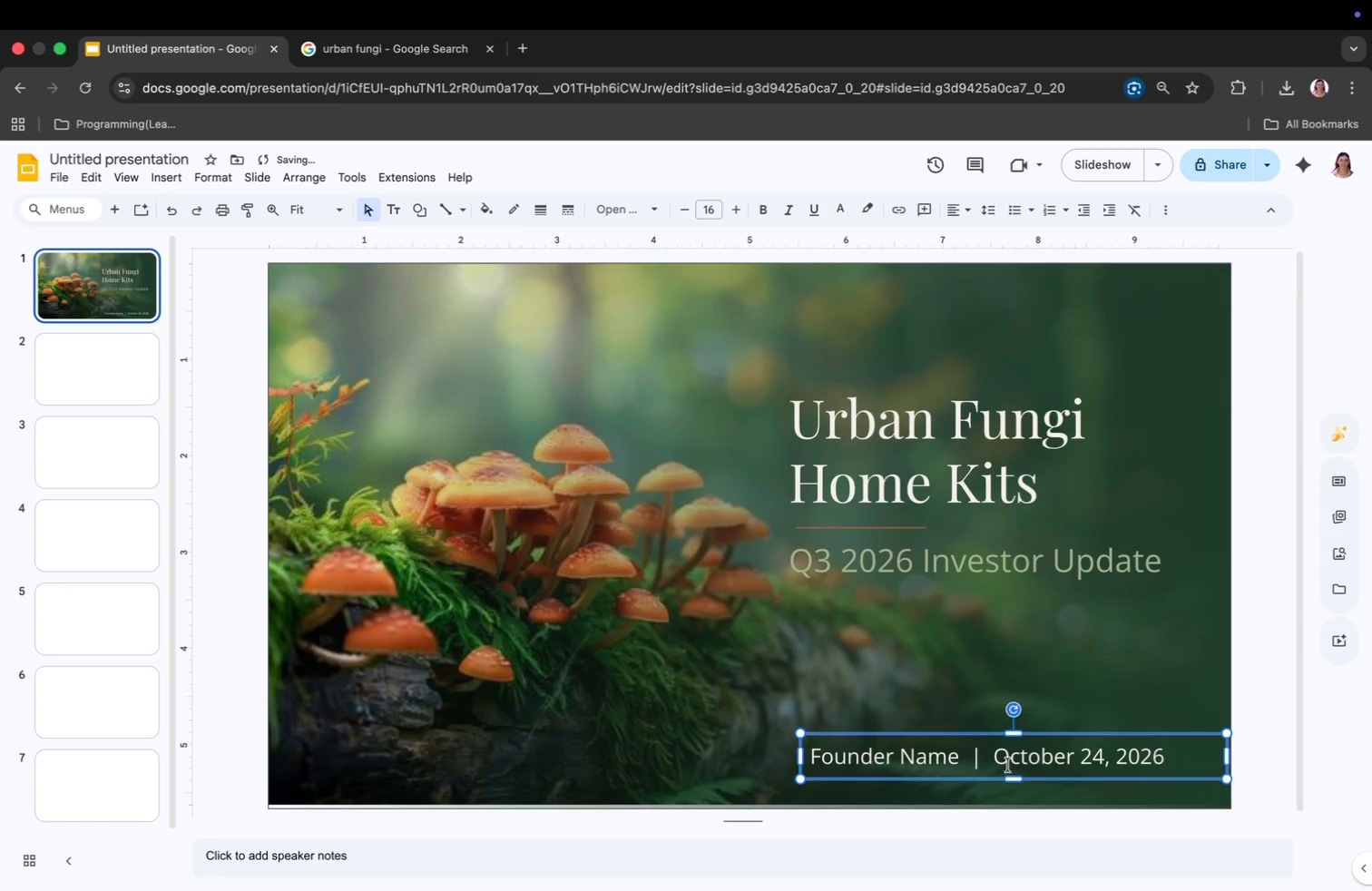 
left_click([1005, 759])
 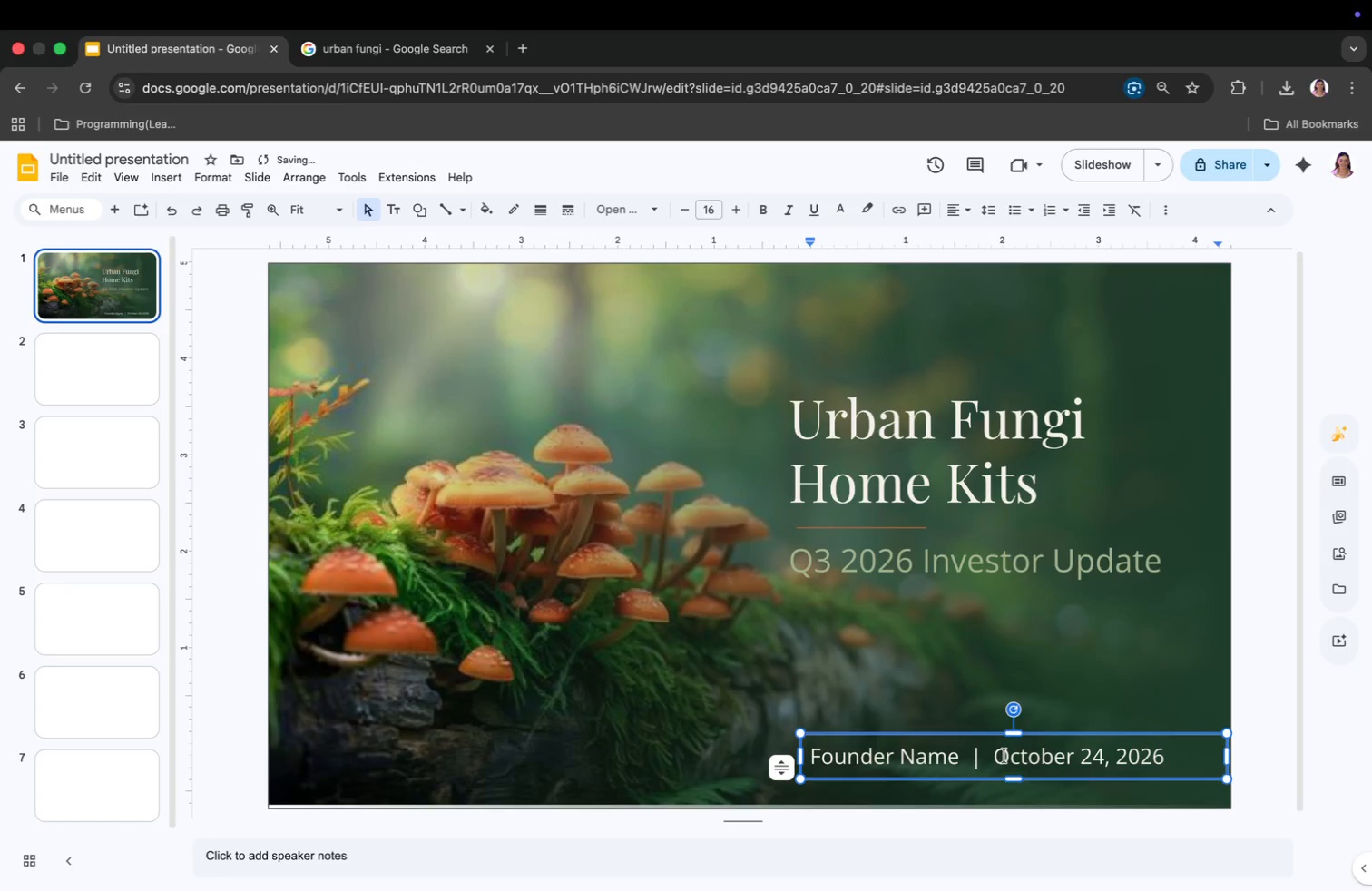 
key(Meta+CommandLeft)
 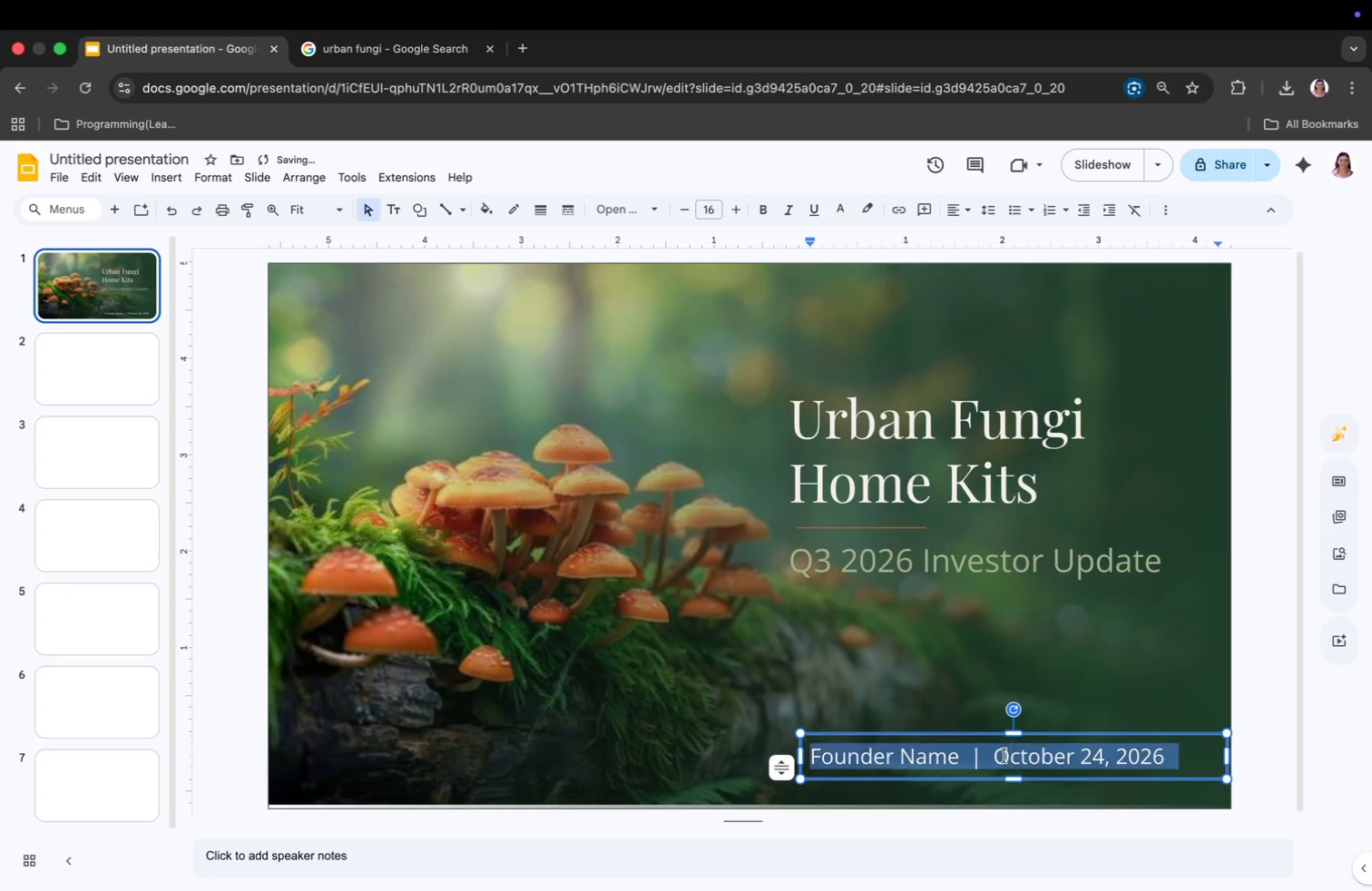 
key(Meta+A)
 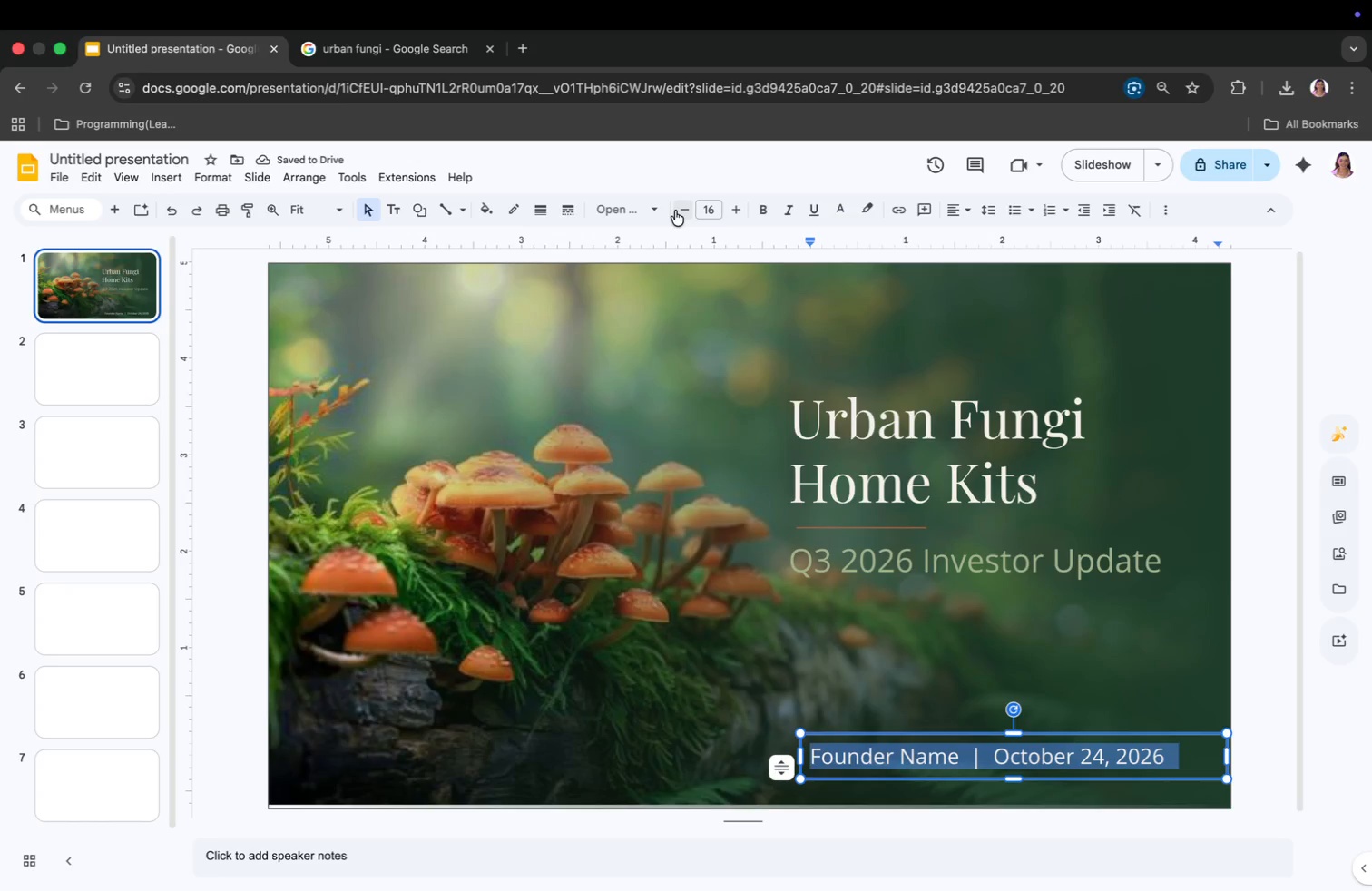 
double_click([675, 211])
 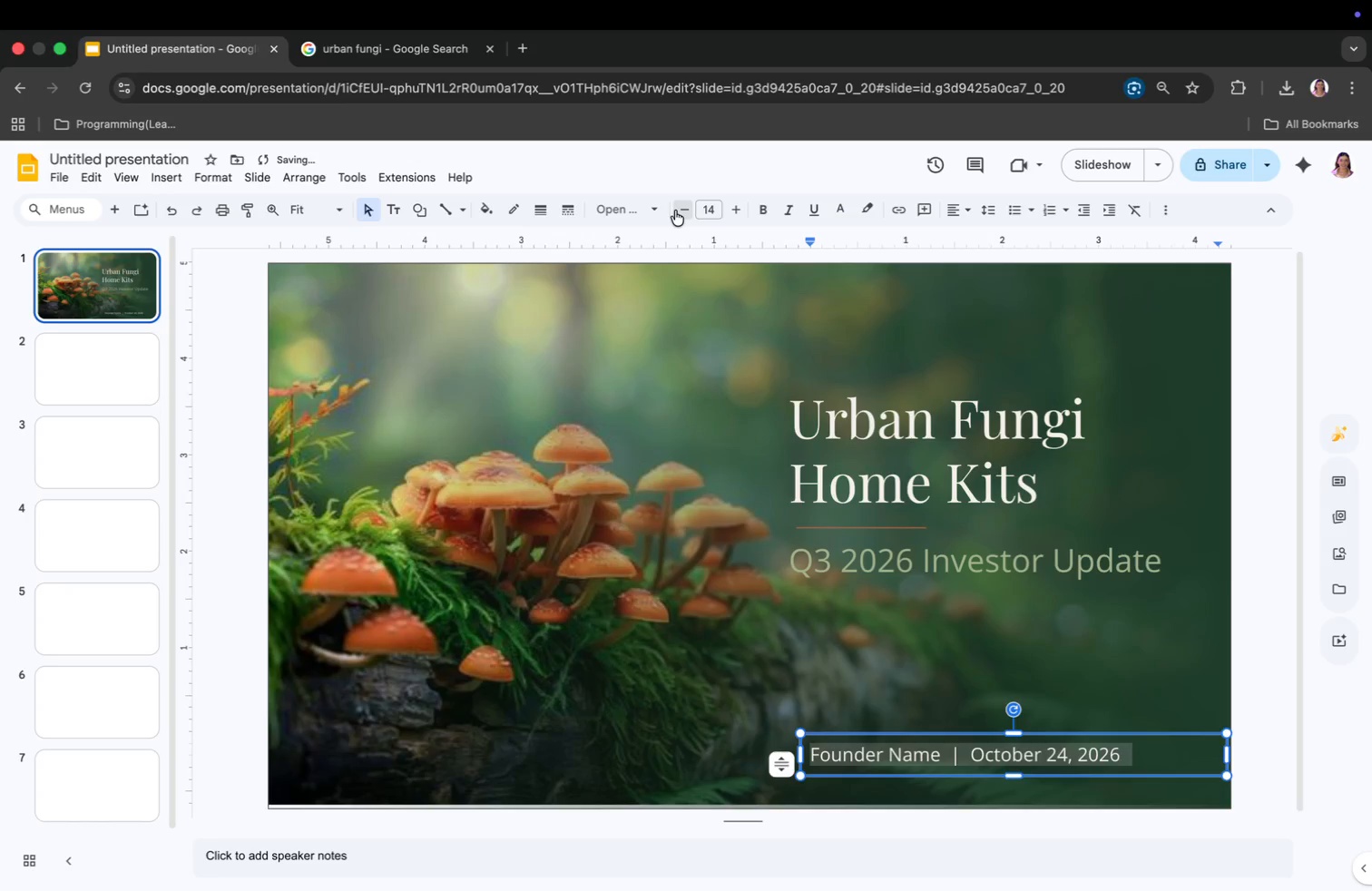 
triple_click([675, 211])
 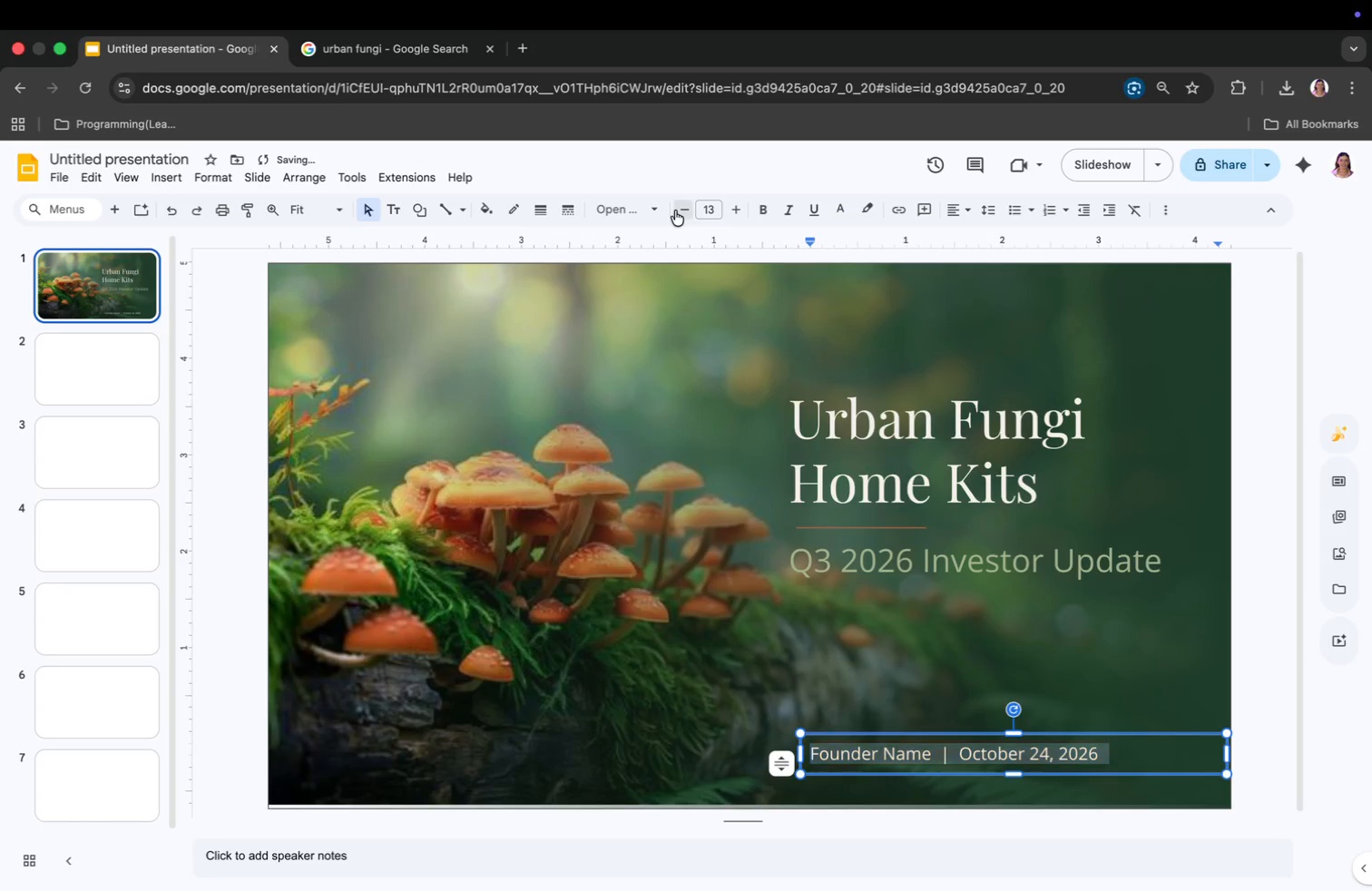 
double_click([675, 211])
 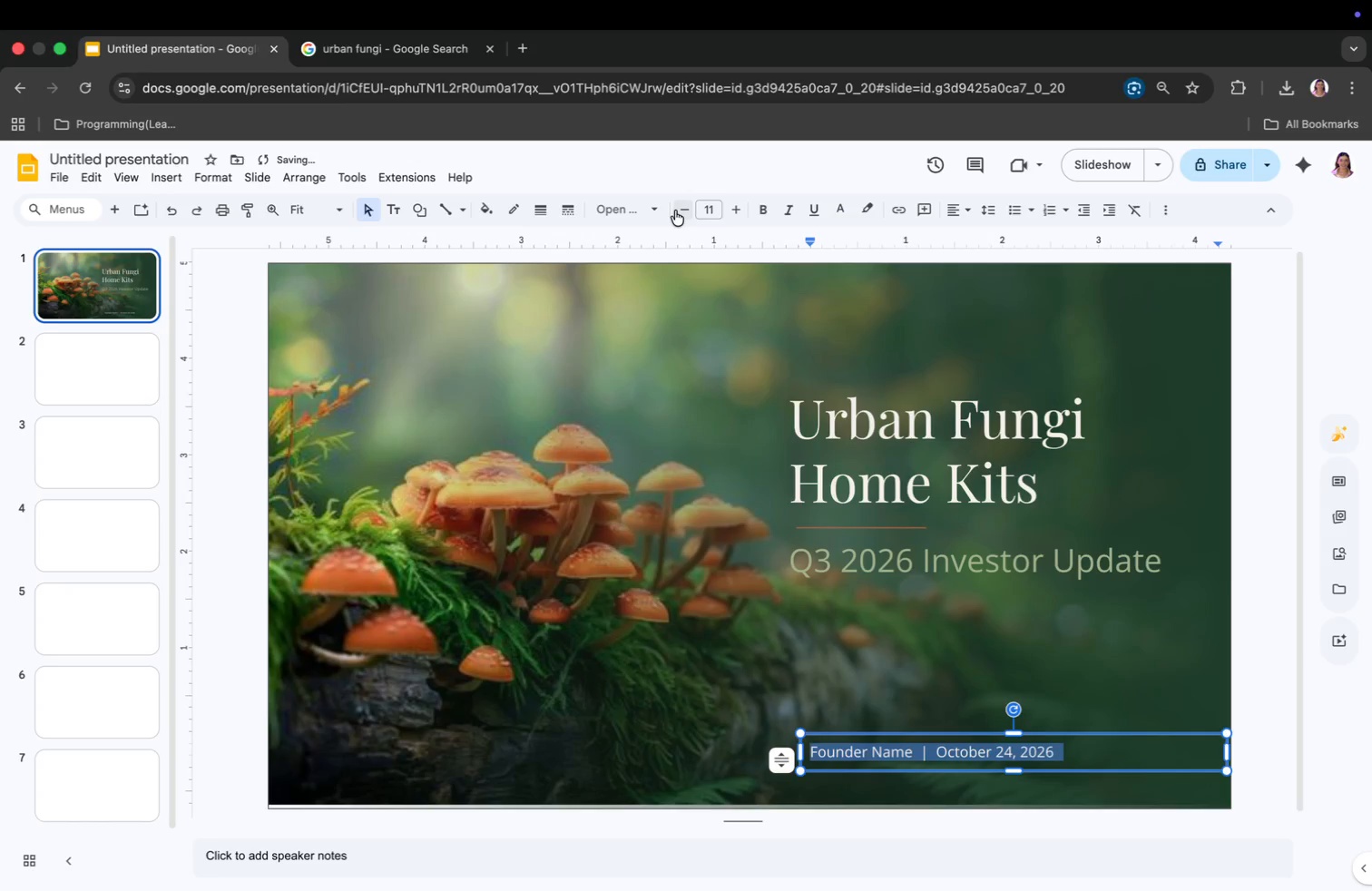 
left_click([675, 211])
 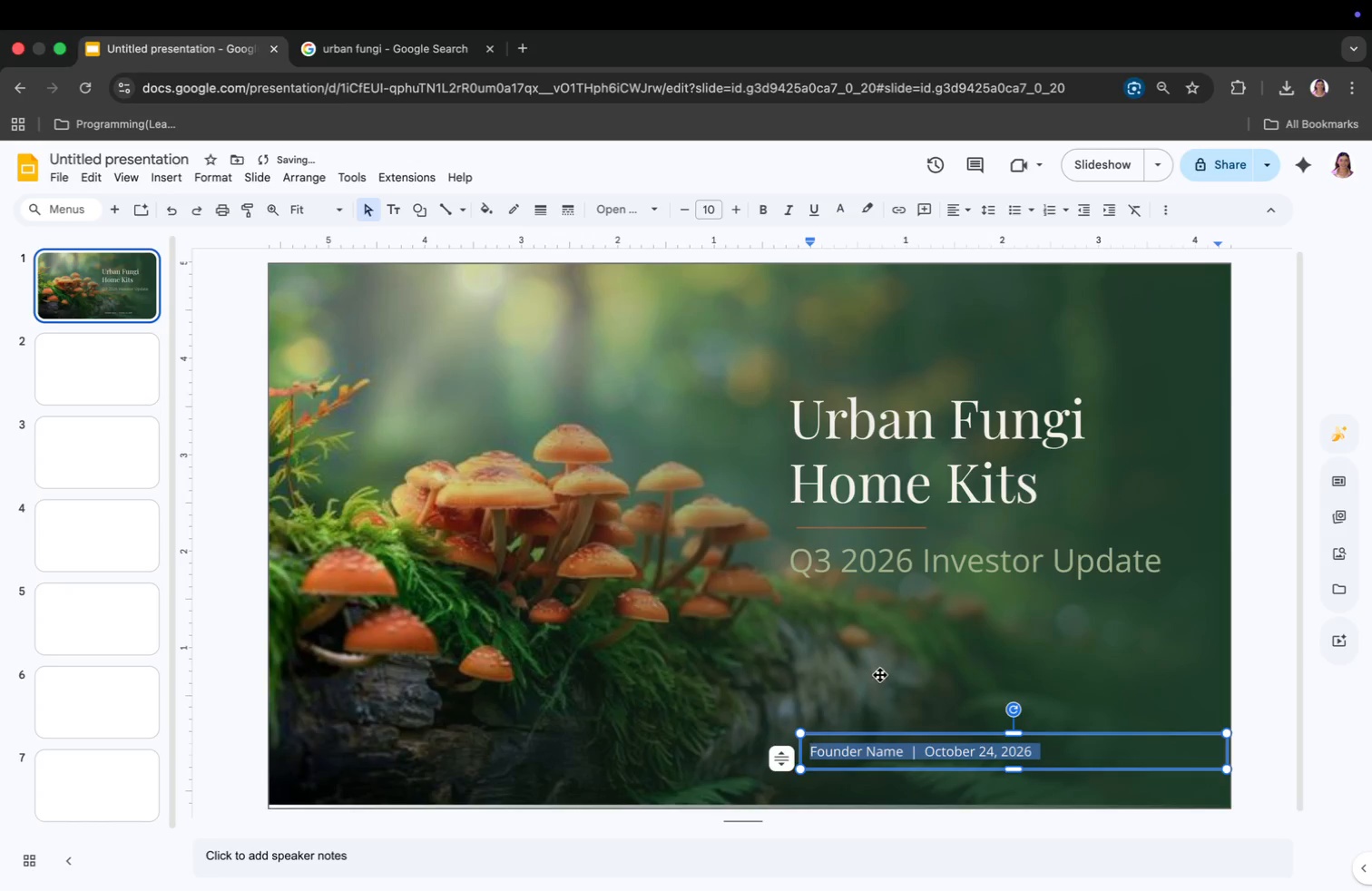 
left_click([878, 693])
 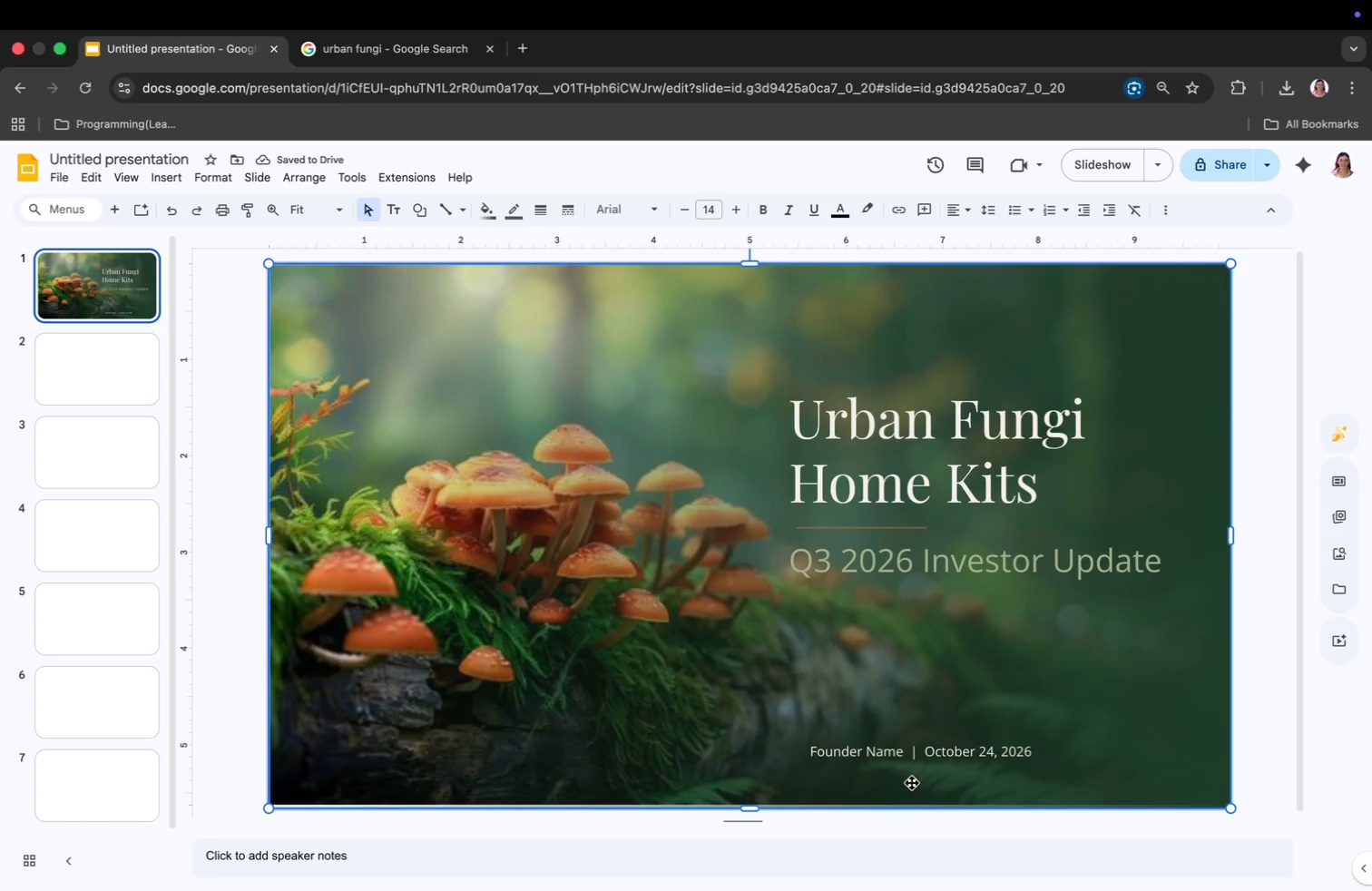 
left_click([902, 768])
 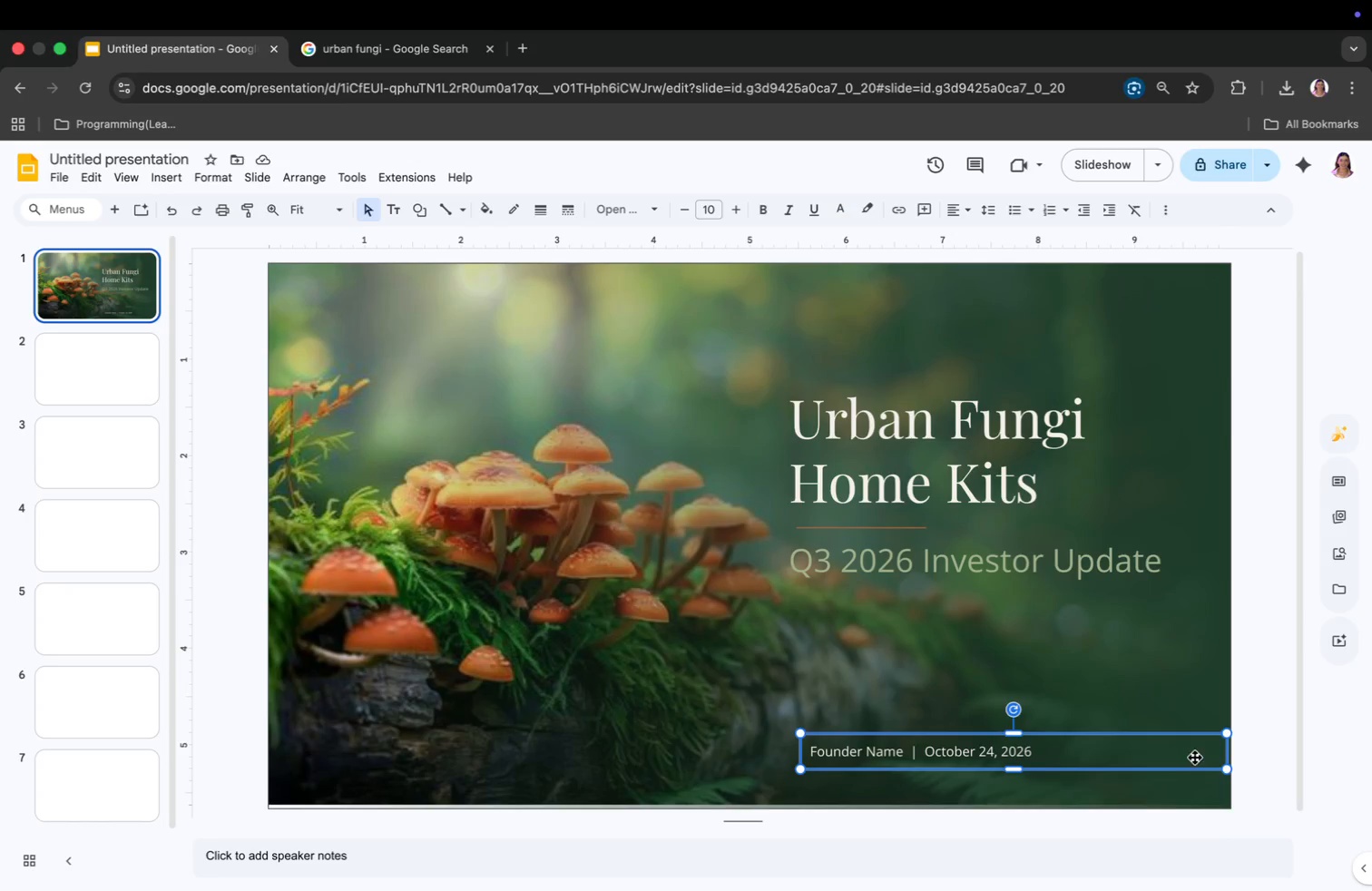 
left_click_drag(start_coordinate=[1227, 751], to_coordinate=[1053, 755])
 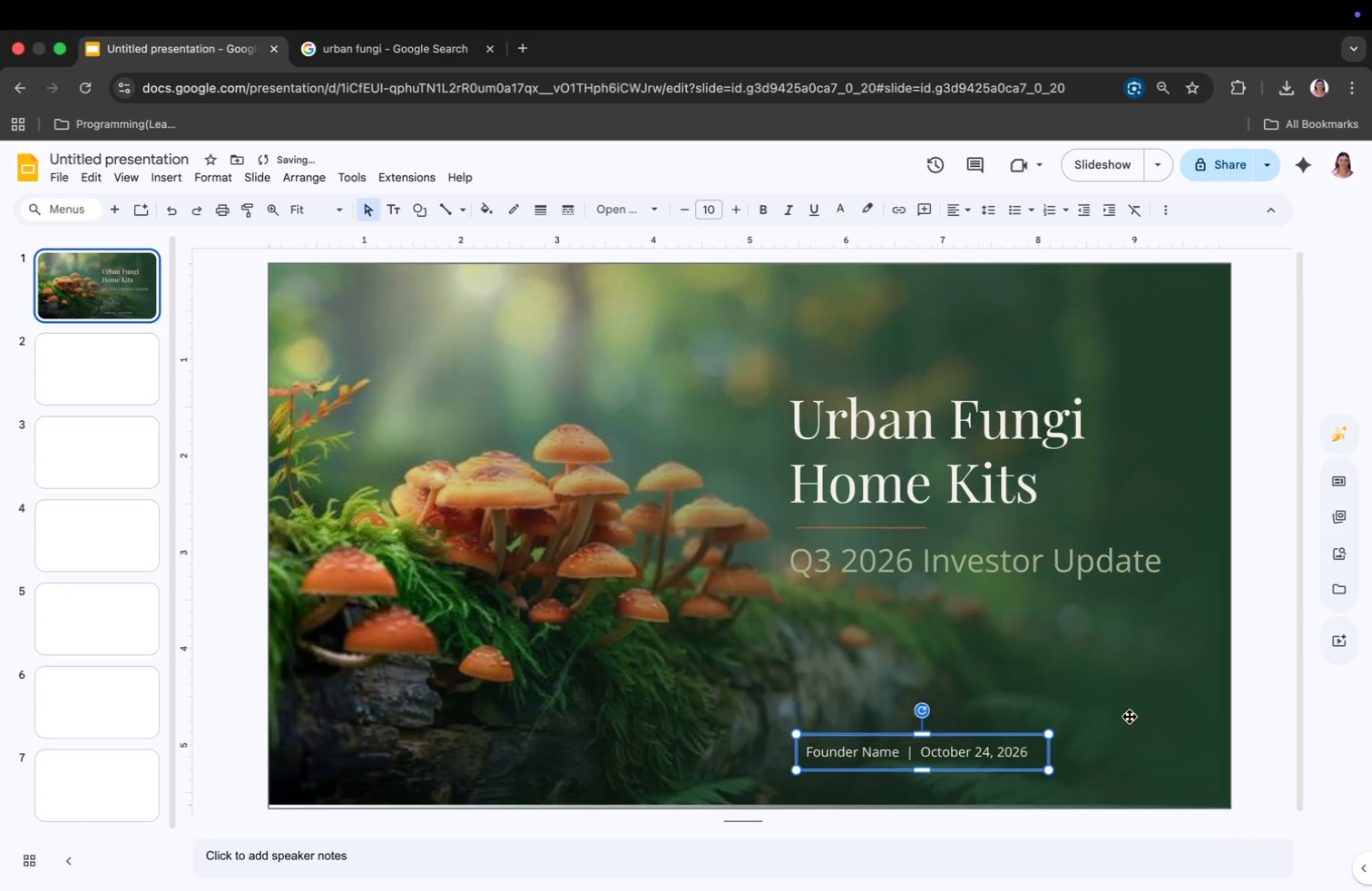 
wait(8.4)
 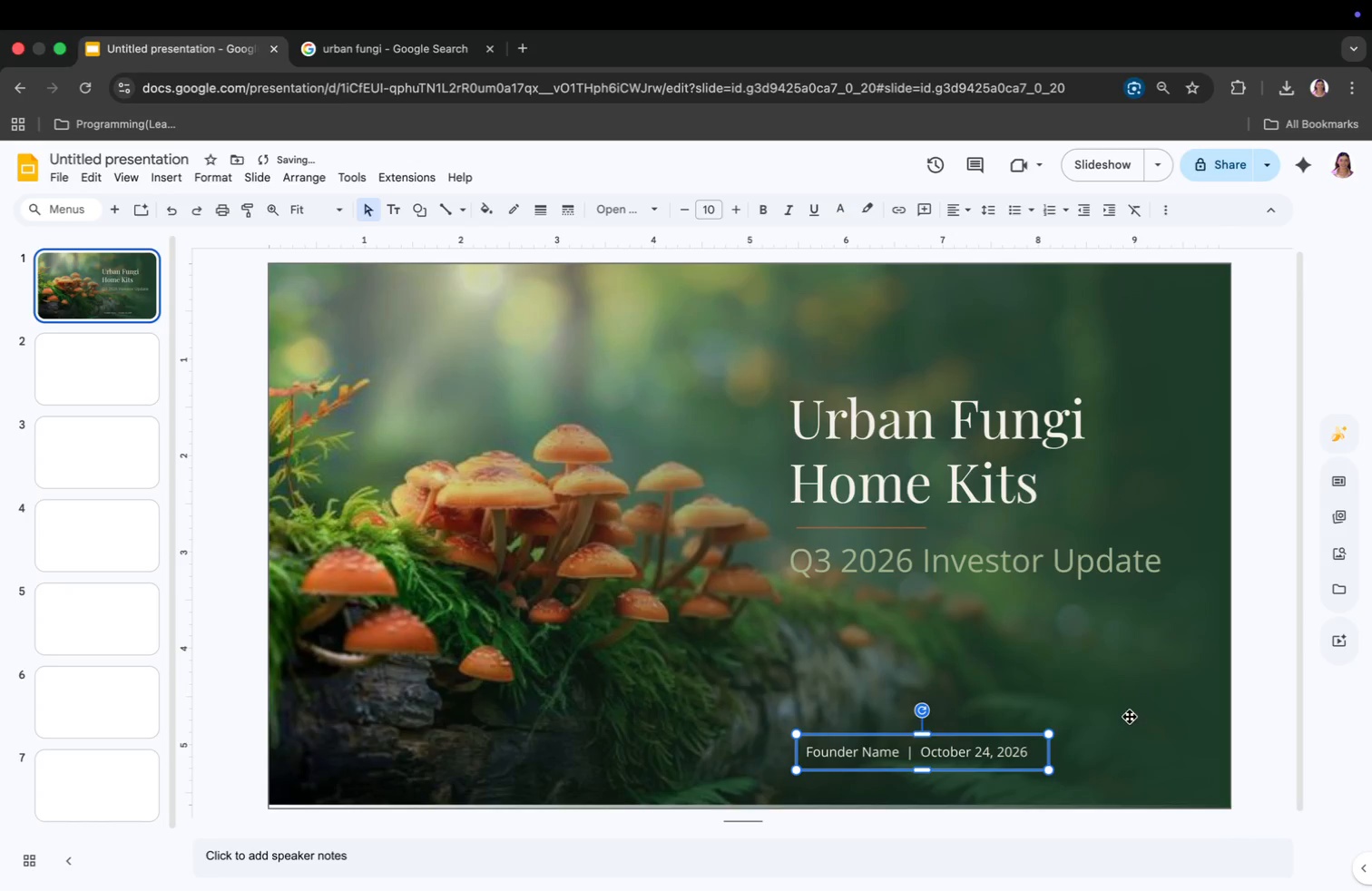 
left_click([522, 51])
 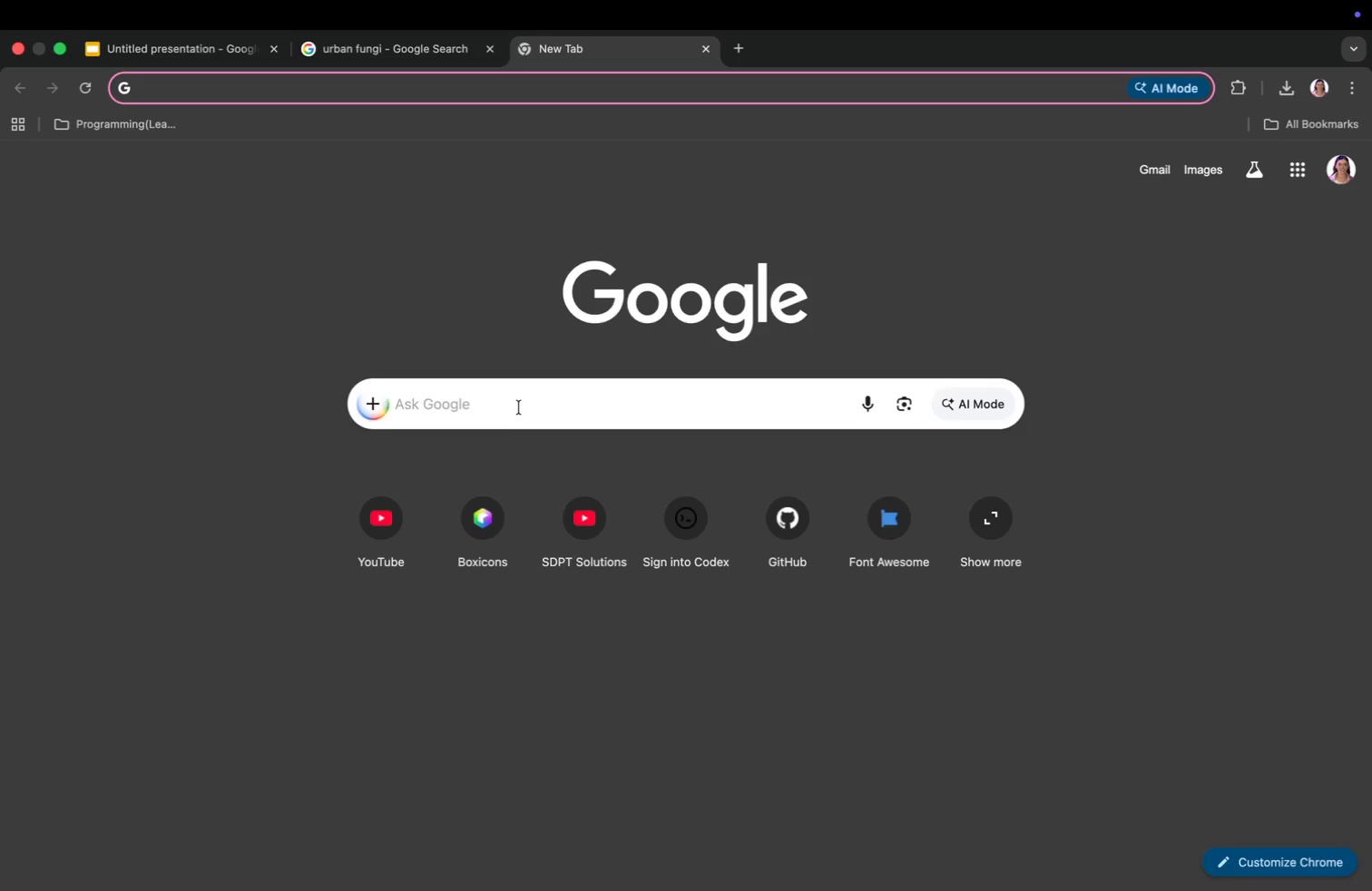 
left_click([518, 405])
 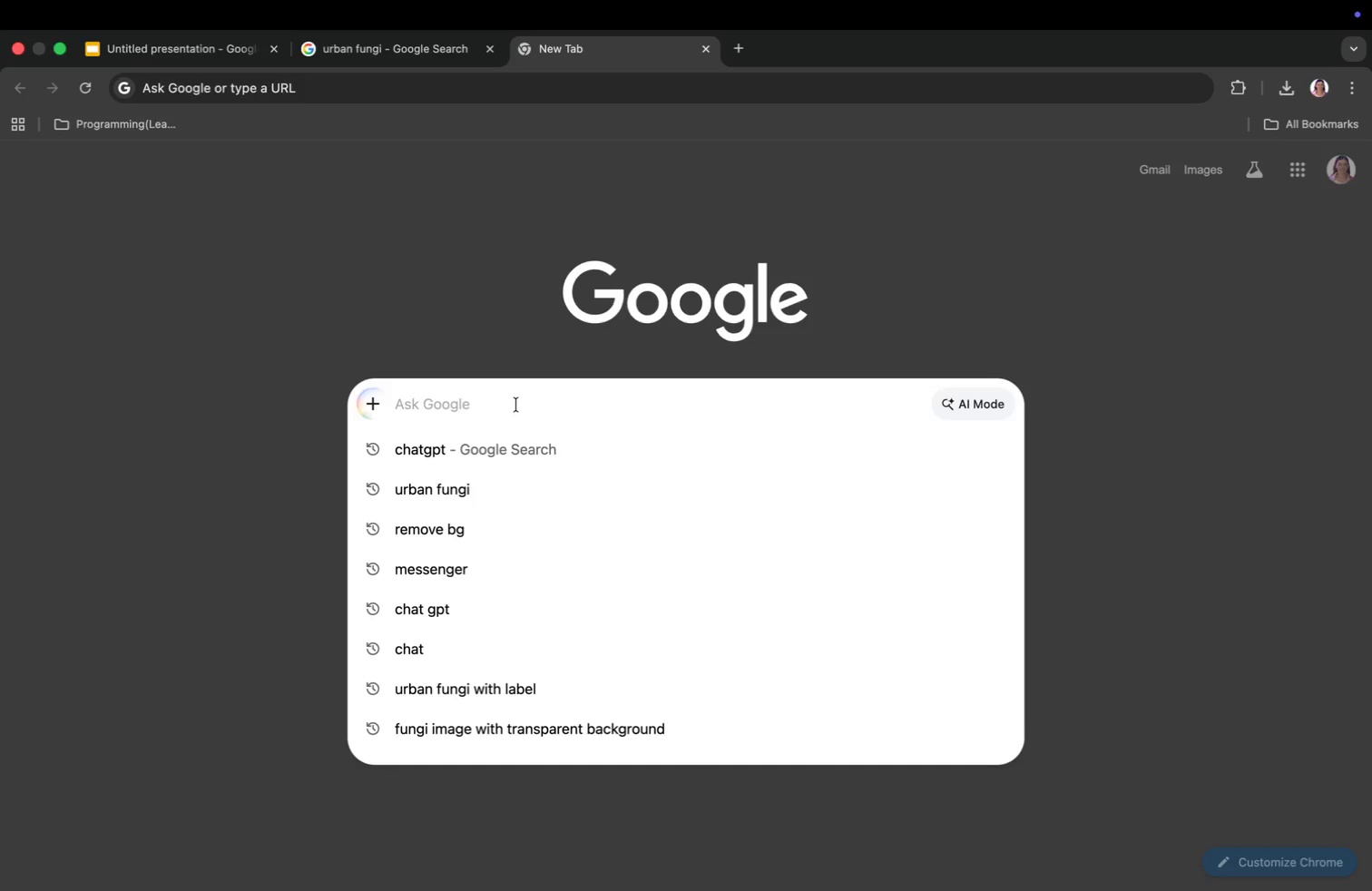 
type(icon fungi )
 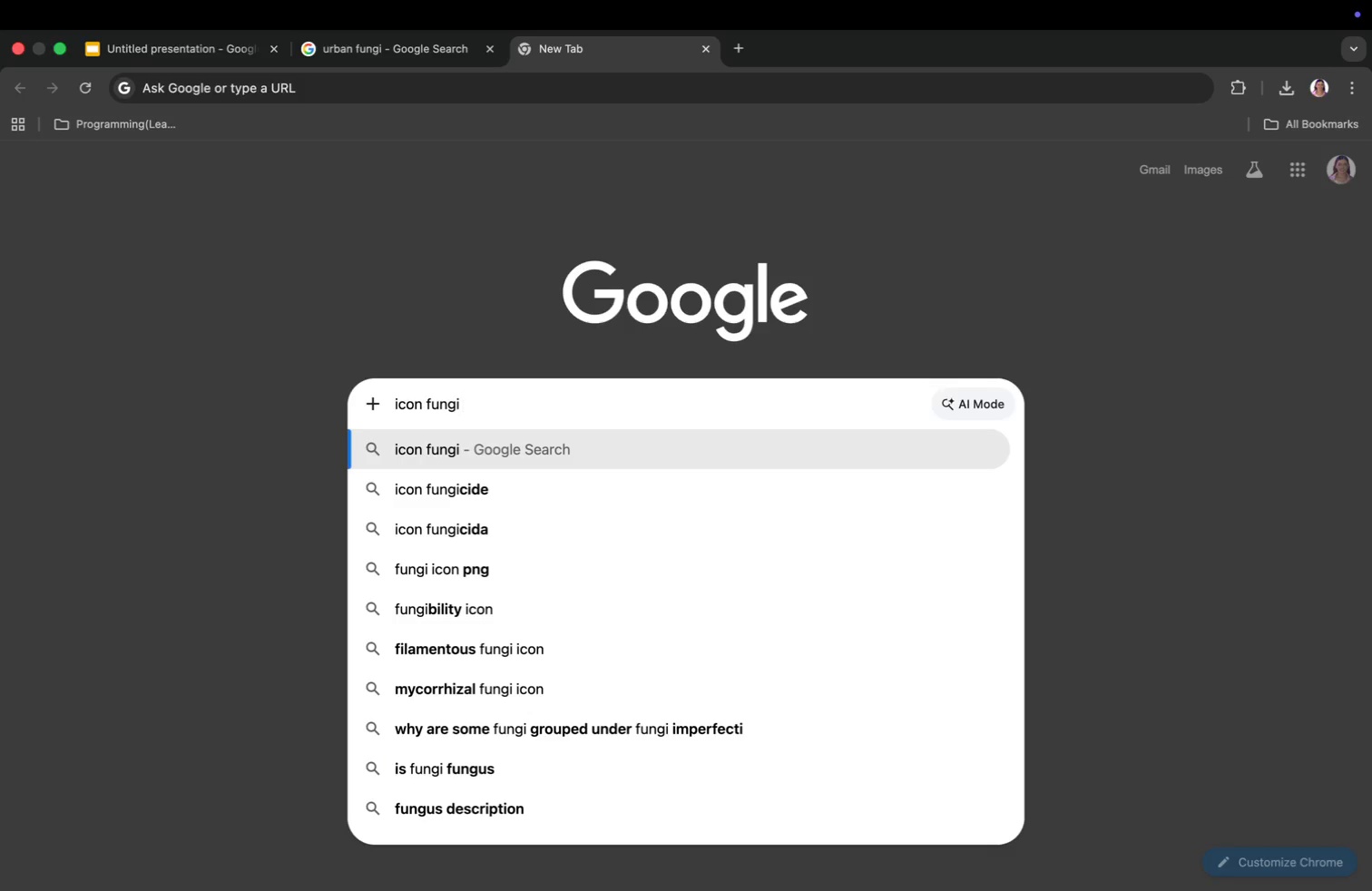 
wait(8.36)
 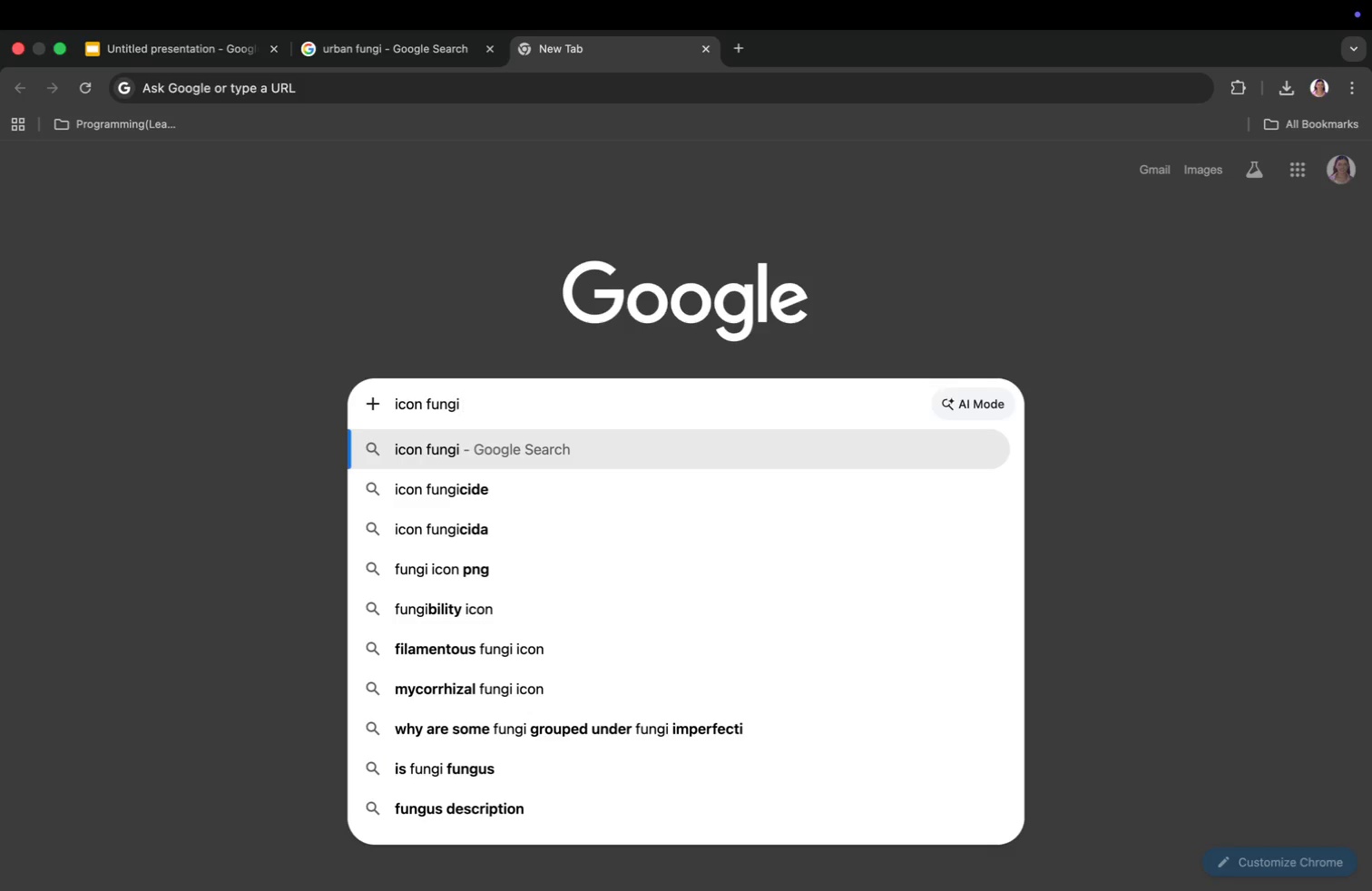 
type(green tarnsparent )
 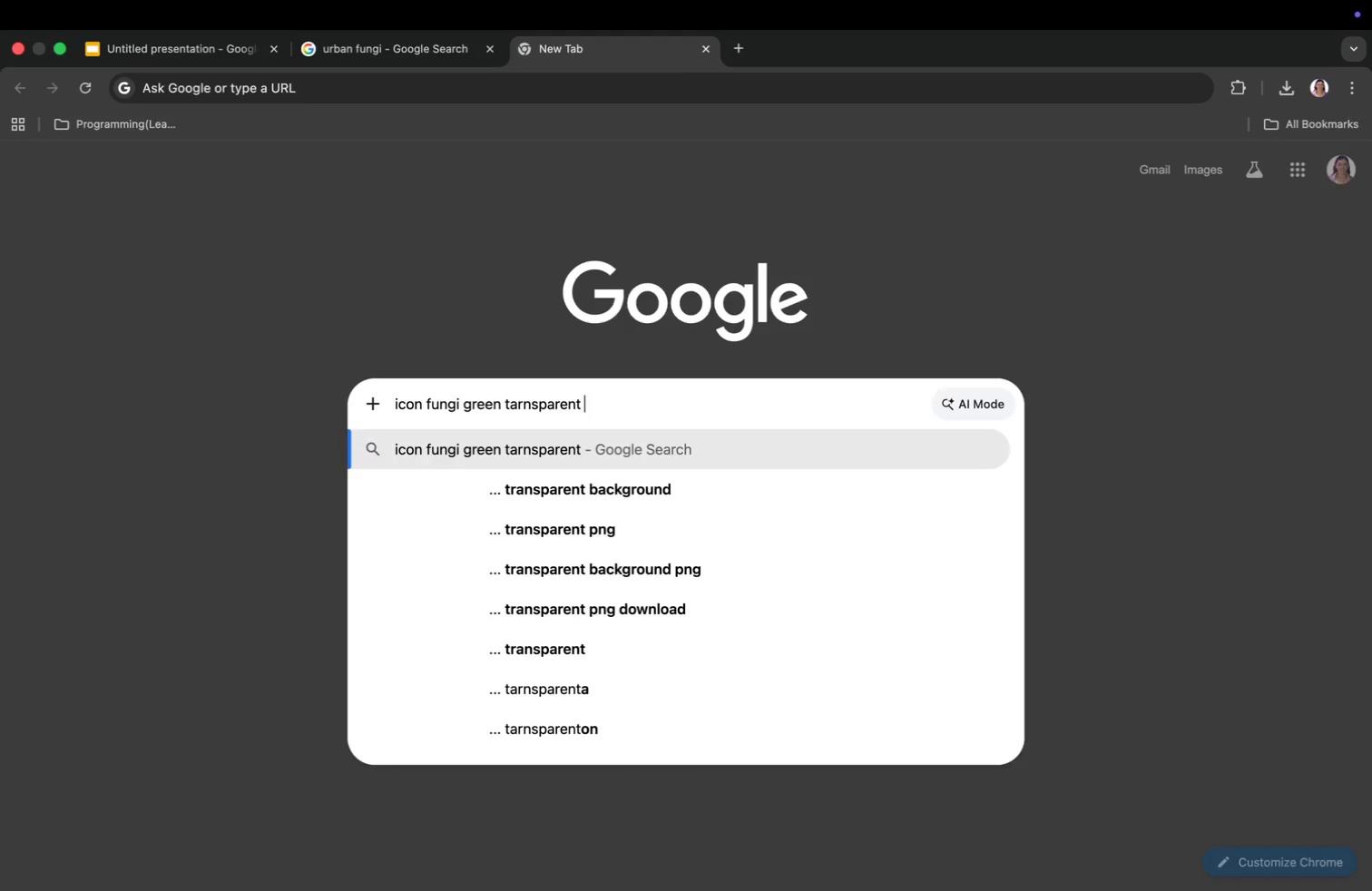 
key(Enter)
 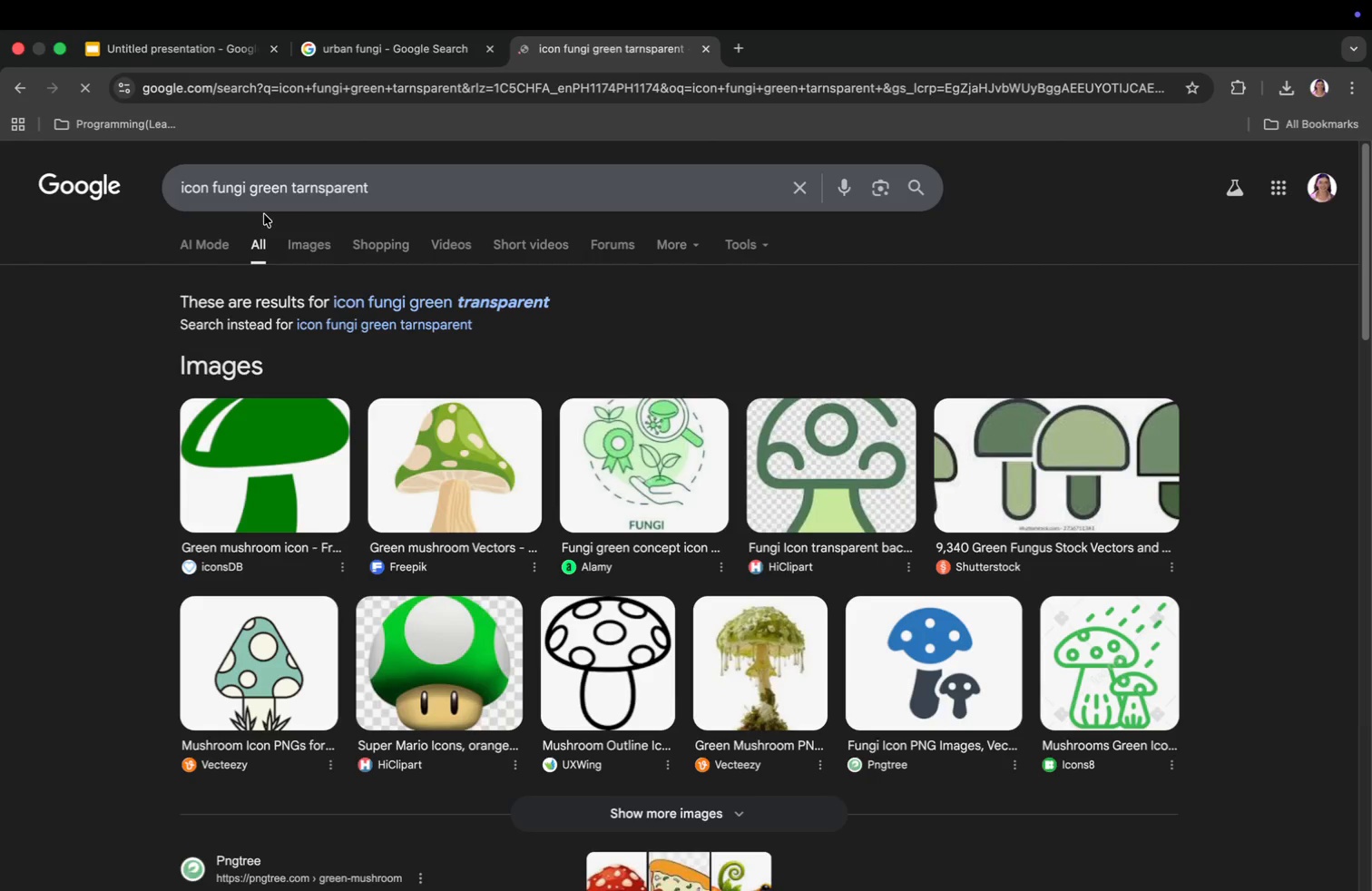 
left_click([314, 235])
 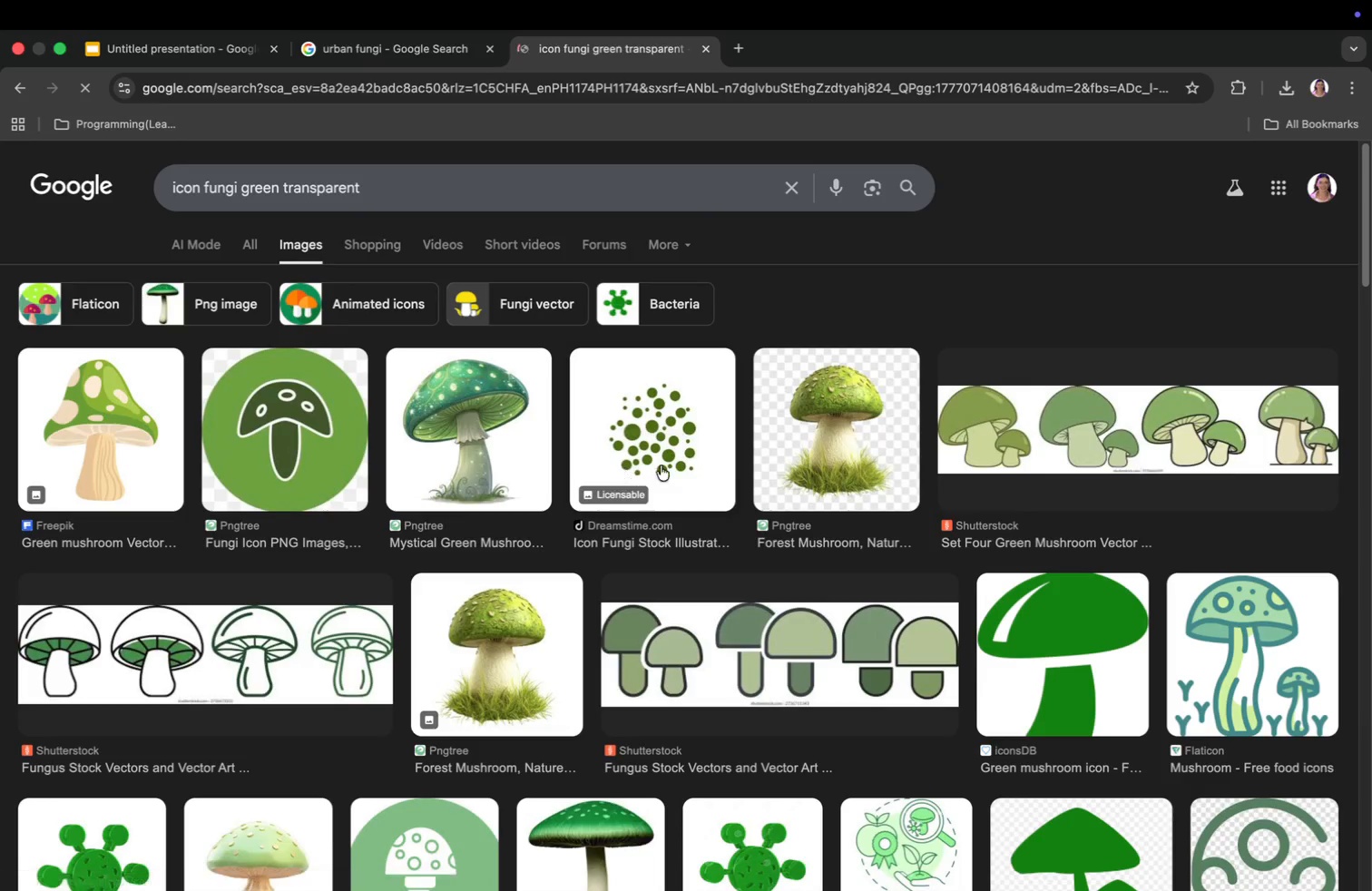 
scroll: coordinate [722, 475], scroll_direction: down, amount: 14.0
 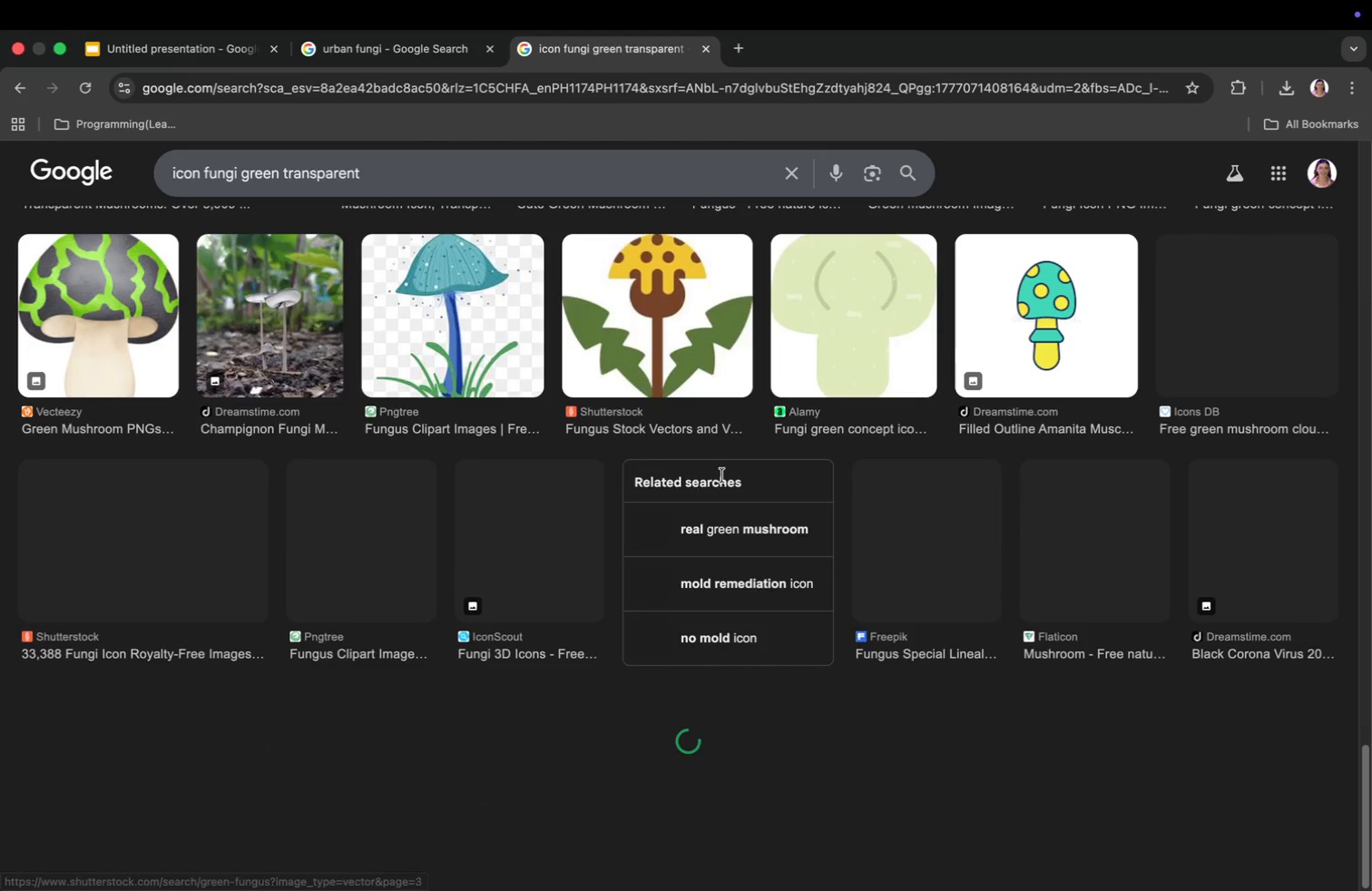 
scroll: coordinate [722, 475], scroll_direction: up, amount: 71.0
 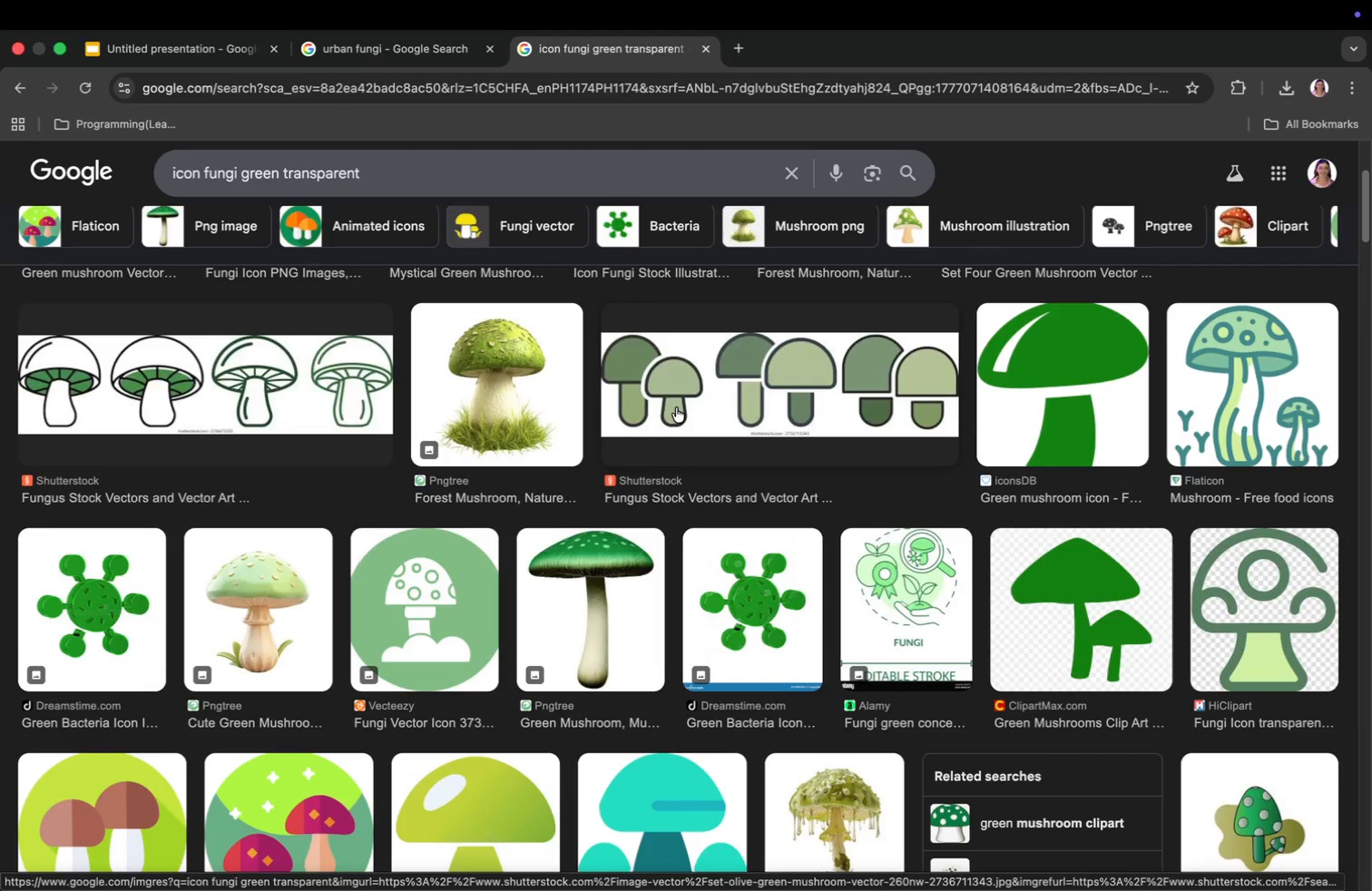 
wait(7.42)
 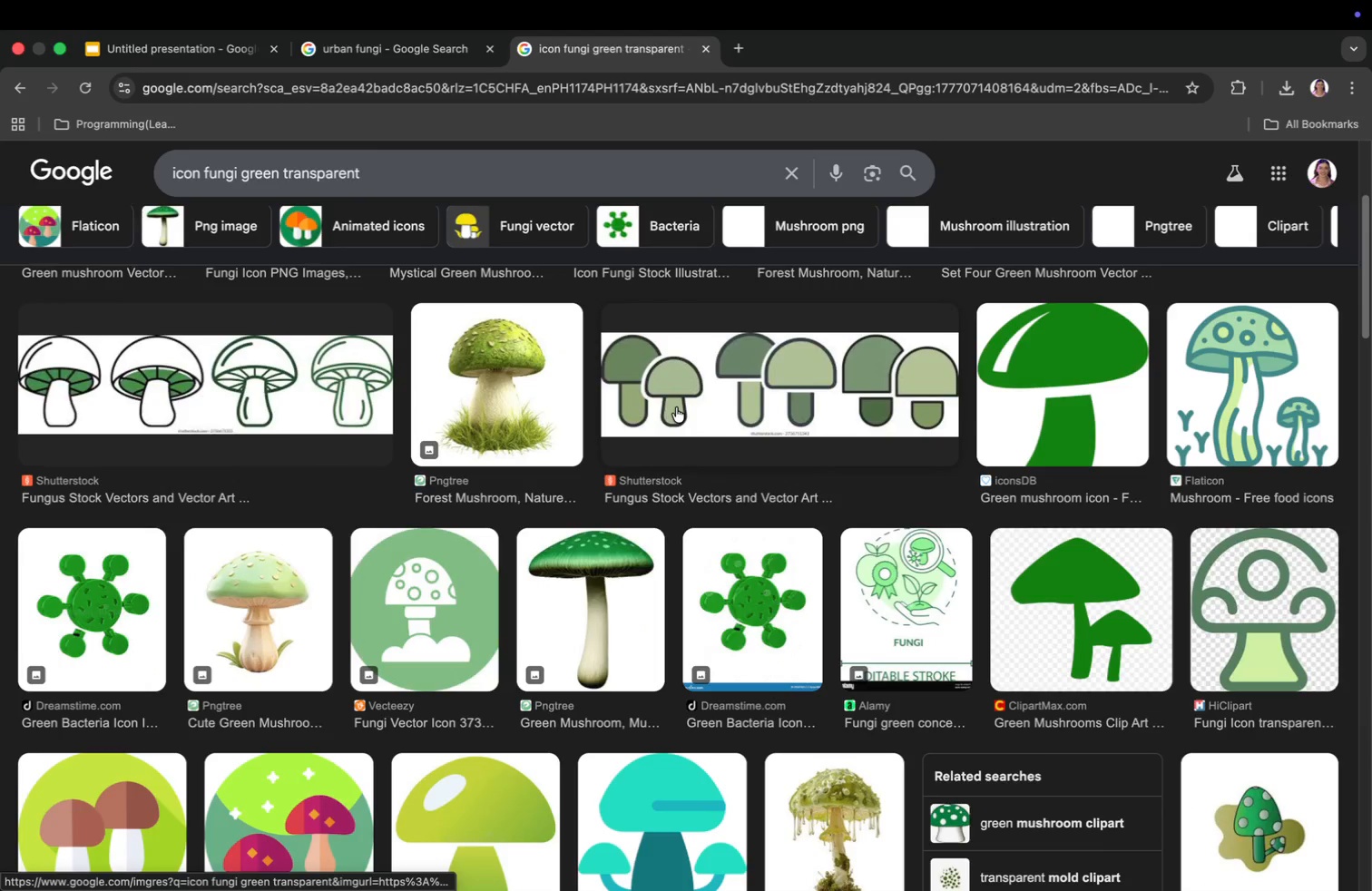 
scroll: coordinate [676, 416], scroll_direction: down, amount: 2.0
 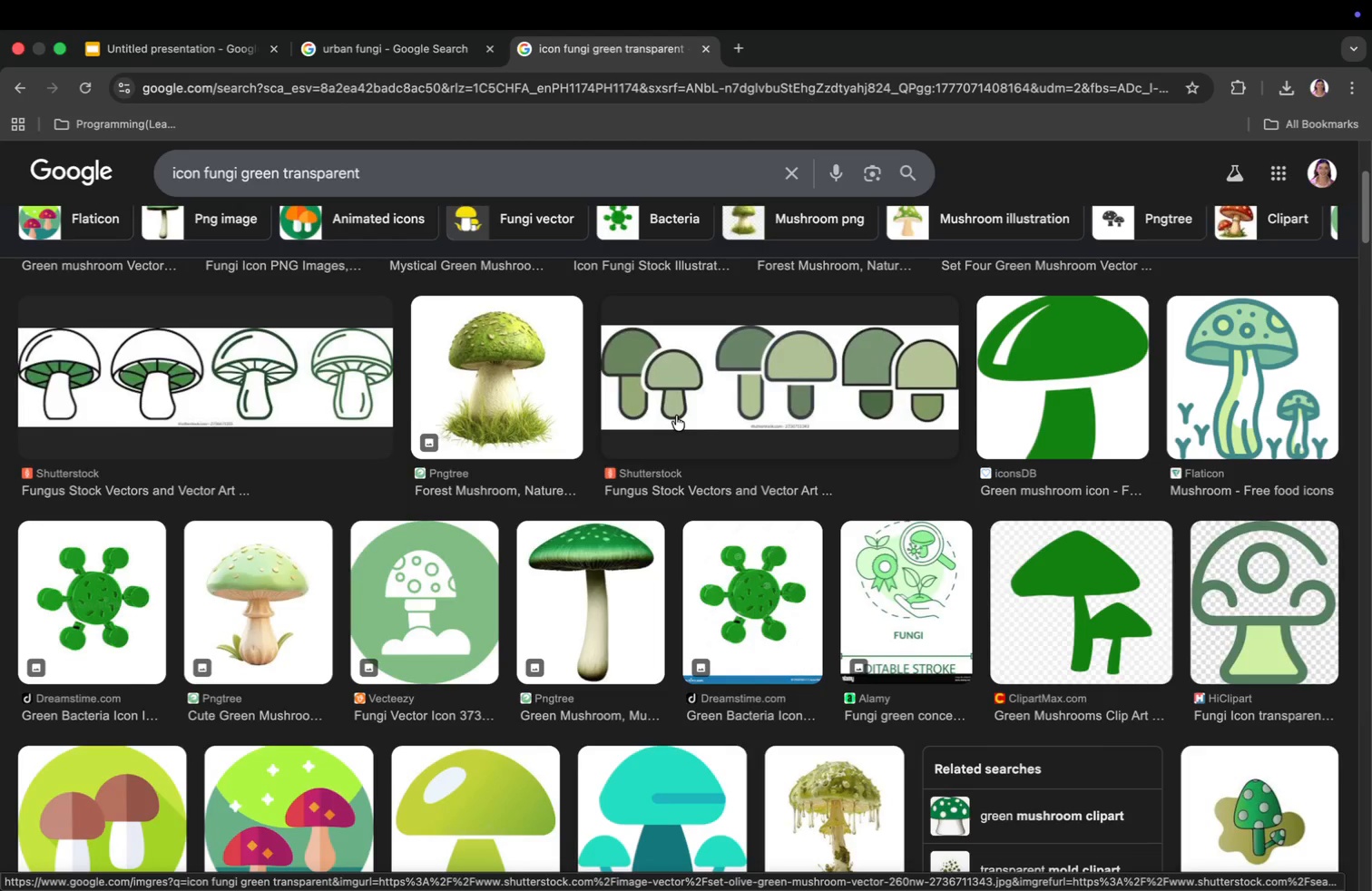 
scroll: coordinate [683, 415], scroll_direction: up, amount: 17.0
 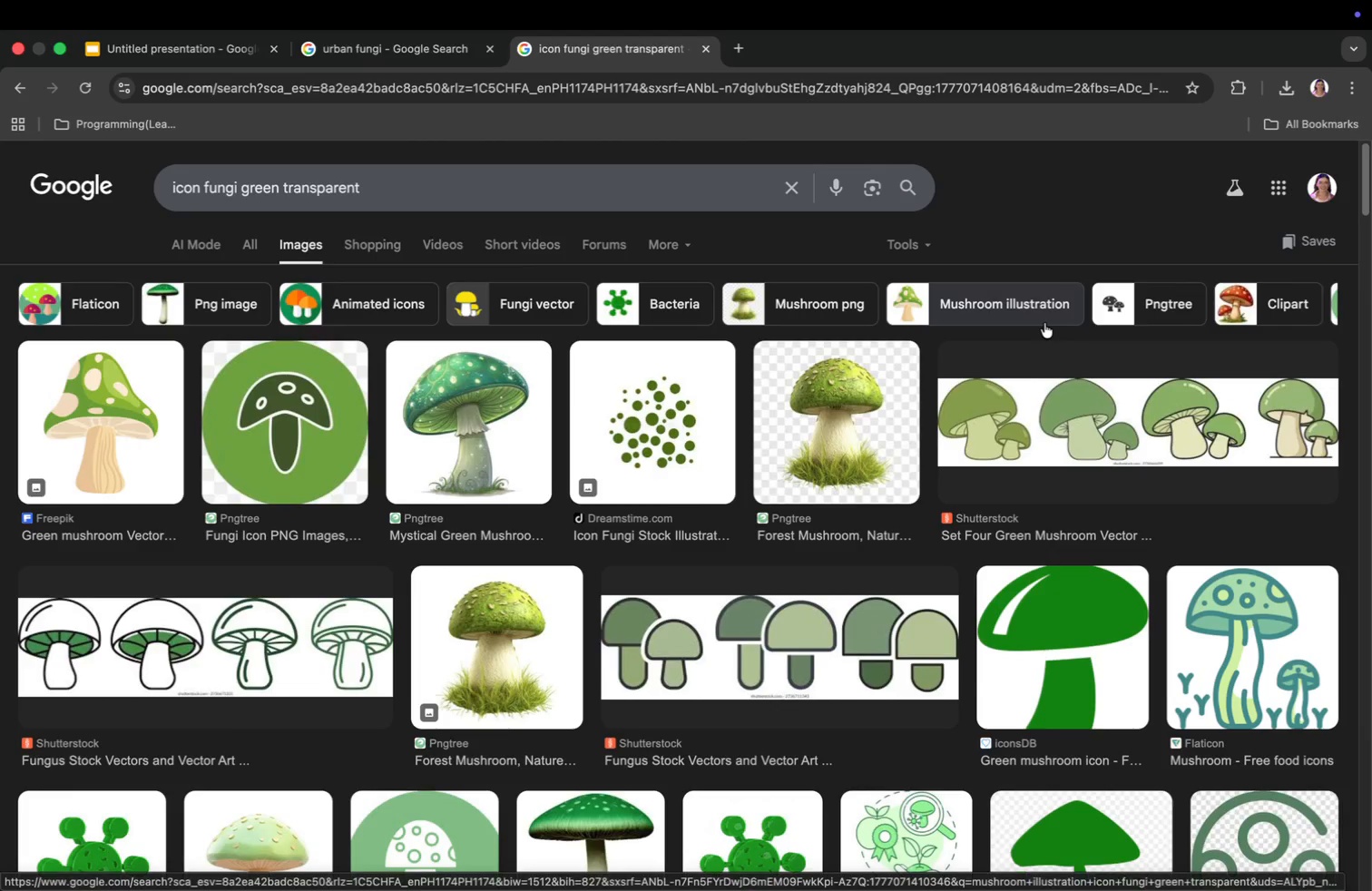 
scroll: coordinate [1048, 297], scroll_direction: down, amount: 44.0
 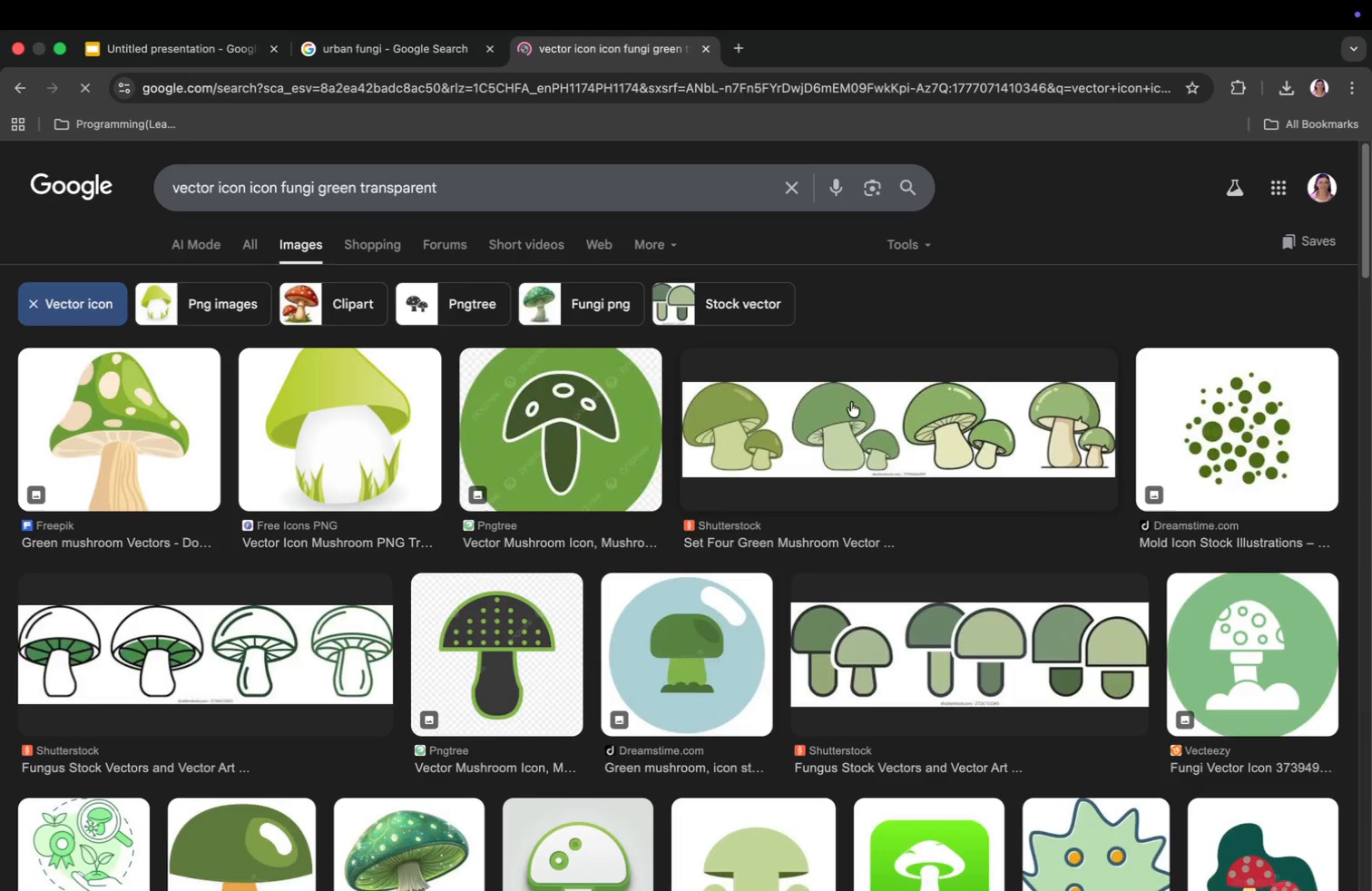 
wait(5.29)
 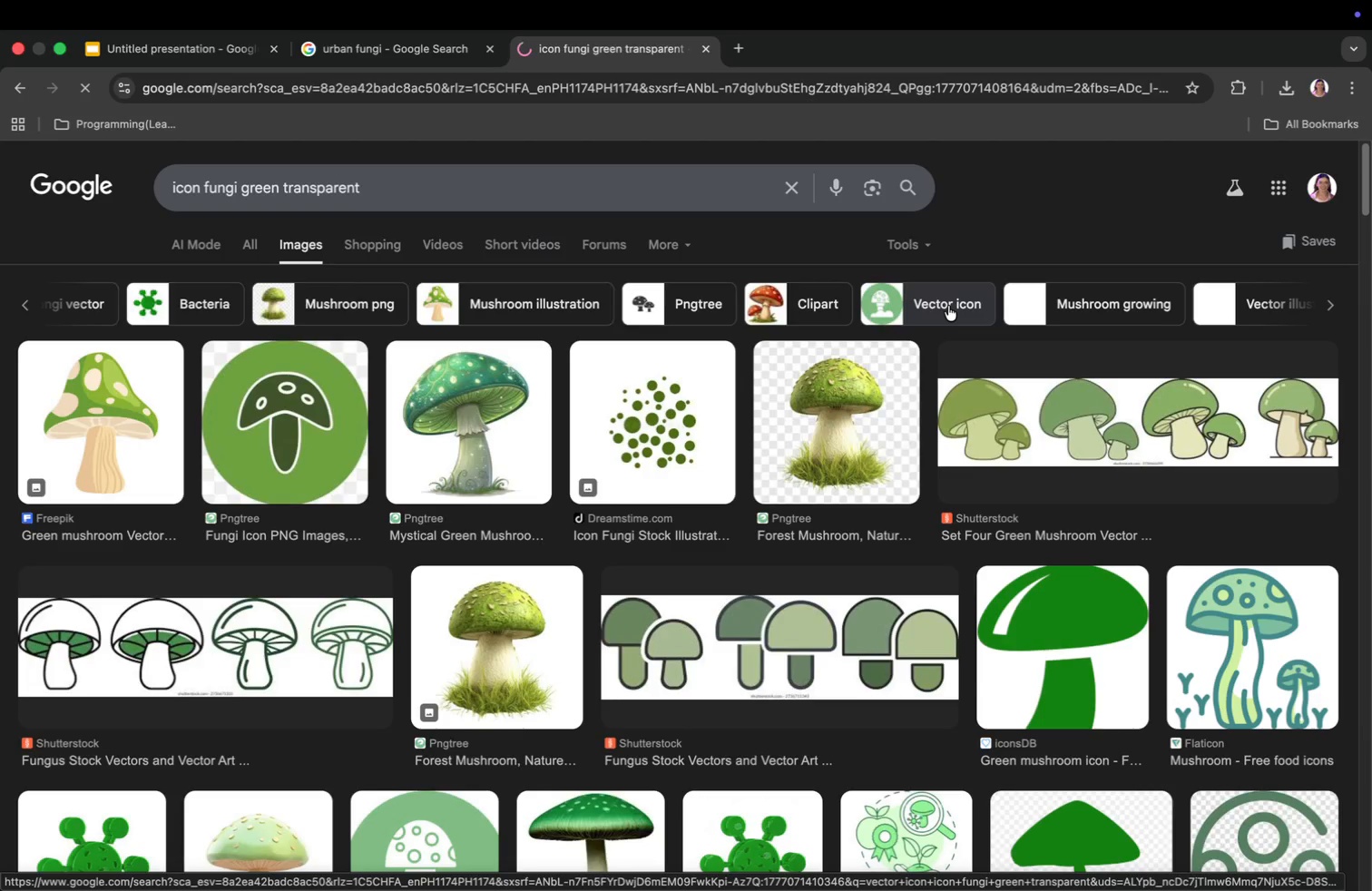 
scroll: coordinate [744, 621], scroll_direction: down, amount: 20.0
 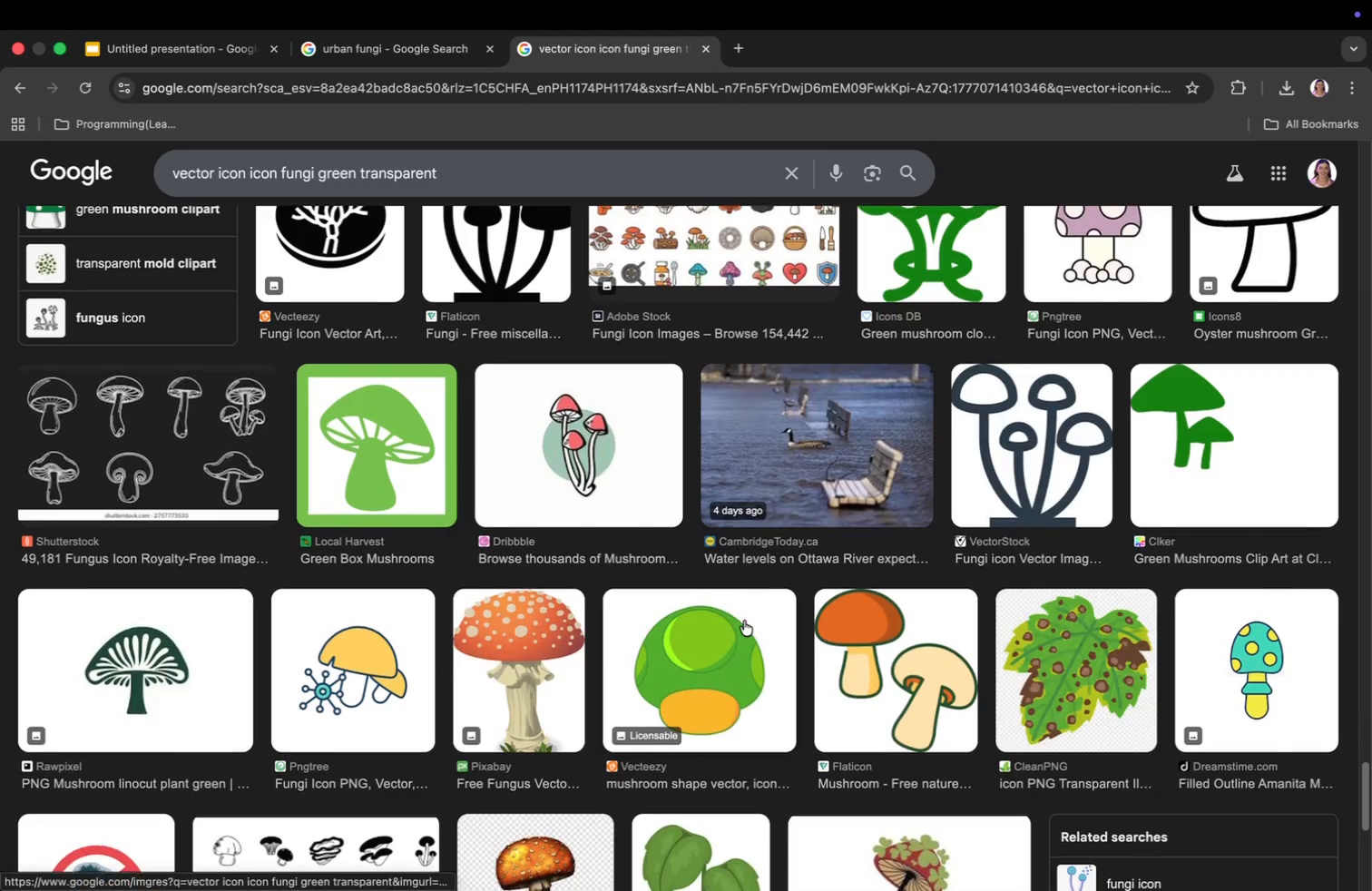 
scroll: coordinate [746, 487], scroll_direction: up, amount: 22.0
 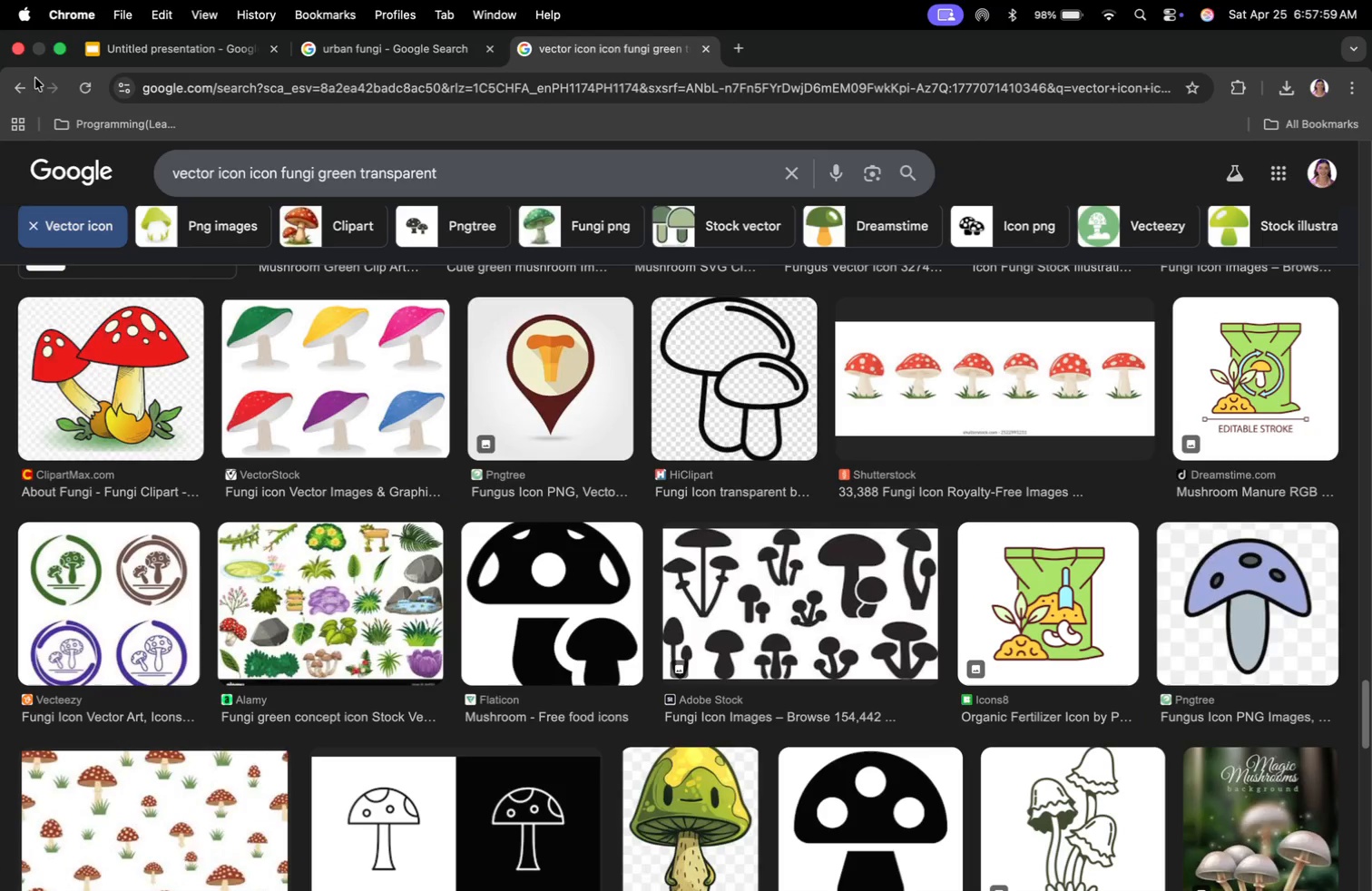 
left_click([23, 83])
 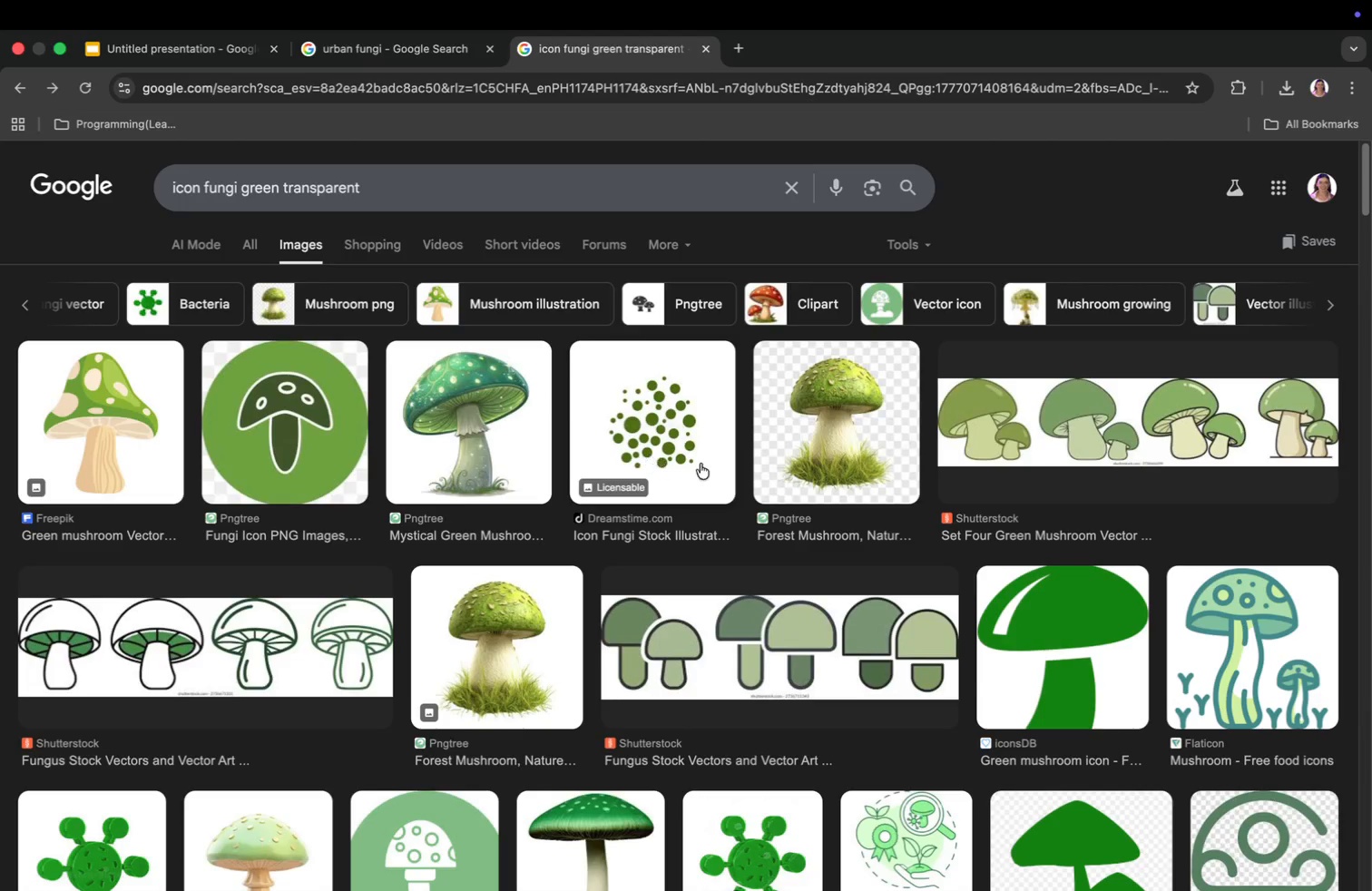 
scroll: coordinate [828, 459], scroll_direction: up, amount: 39.0
 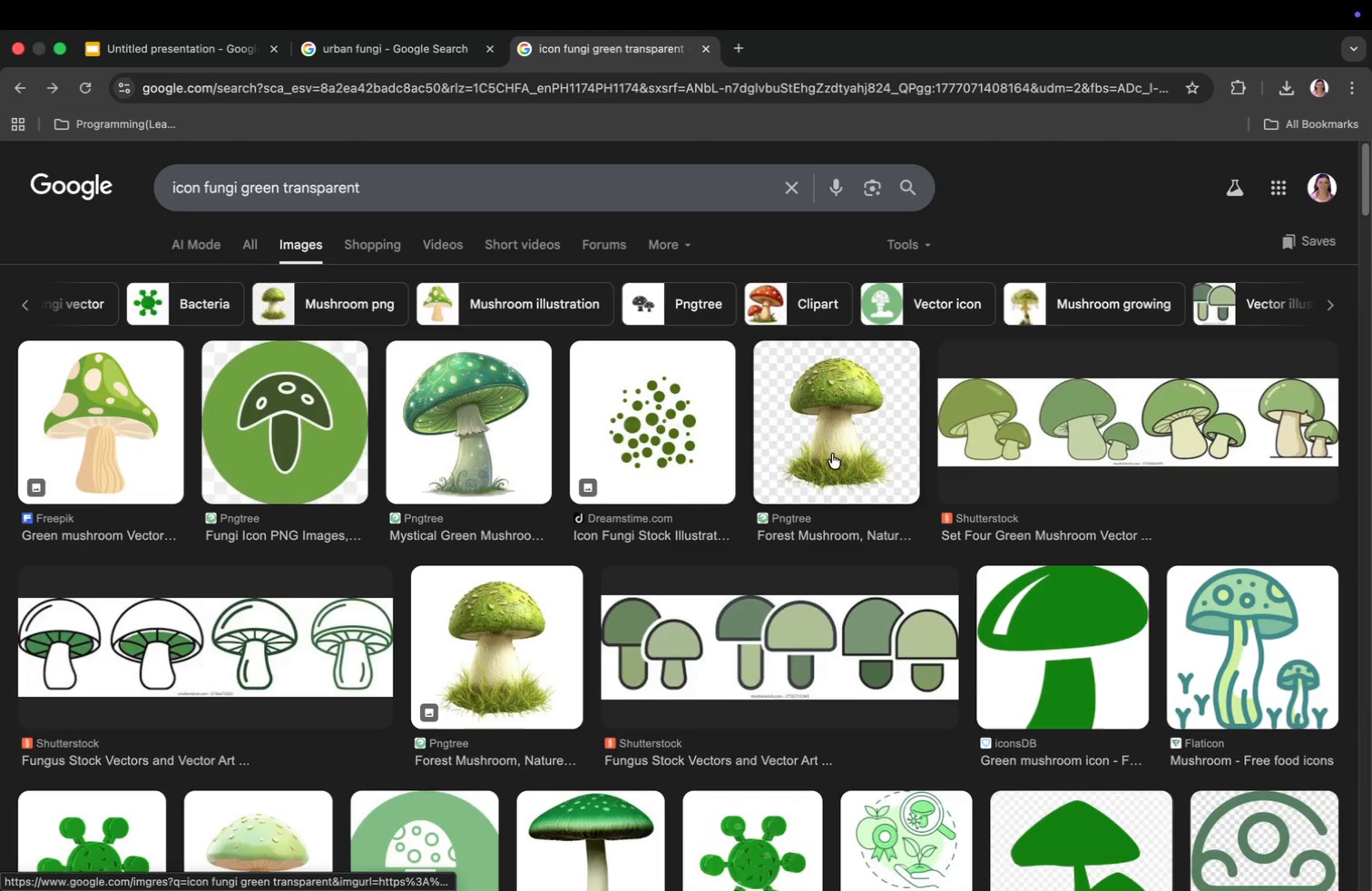 
scroll: coordinate [834, 452], scroll_direction: down, amount: 24.0
 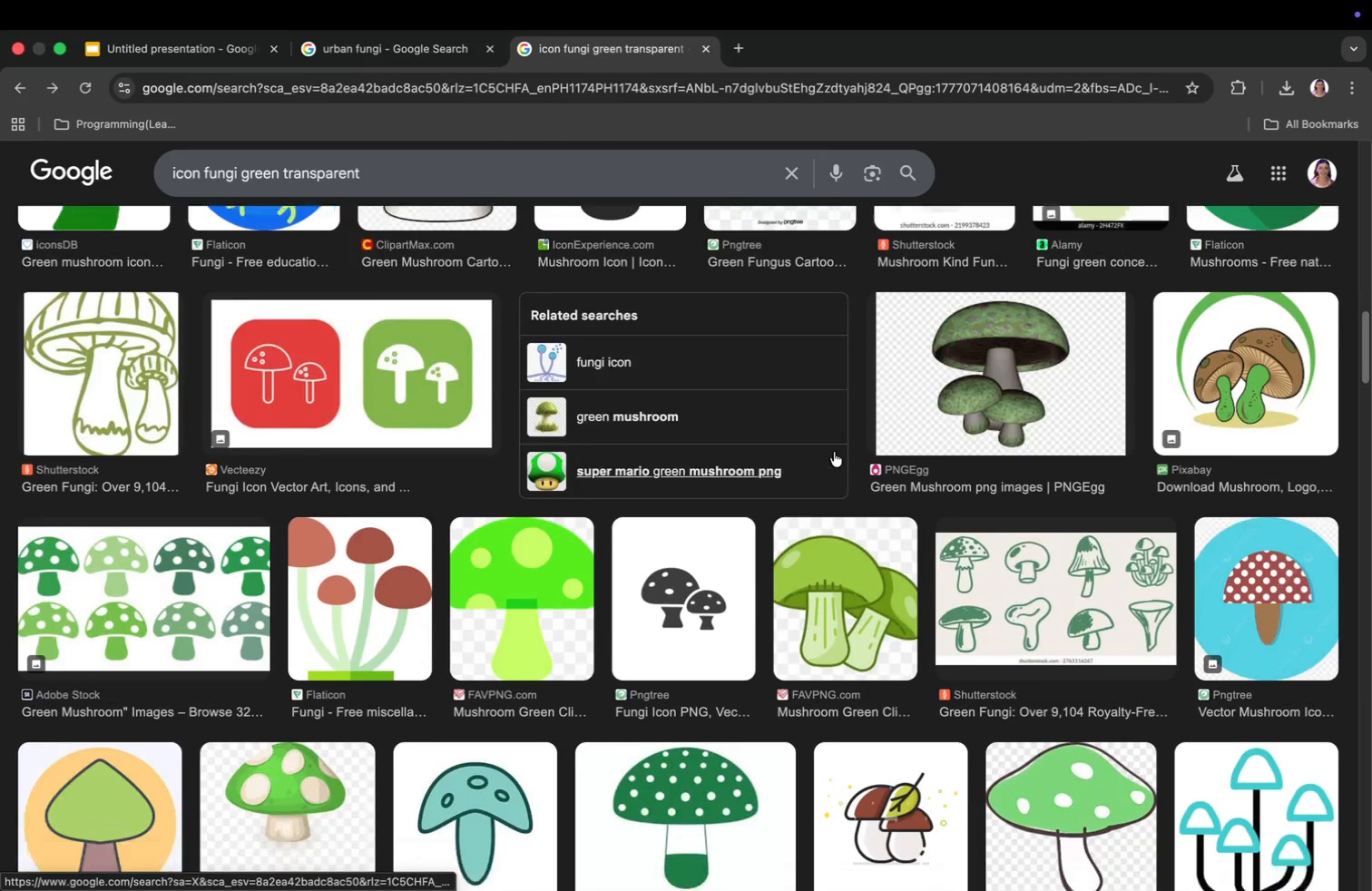 
left_click([834, 452])
 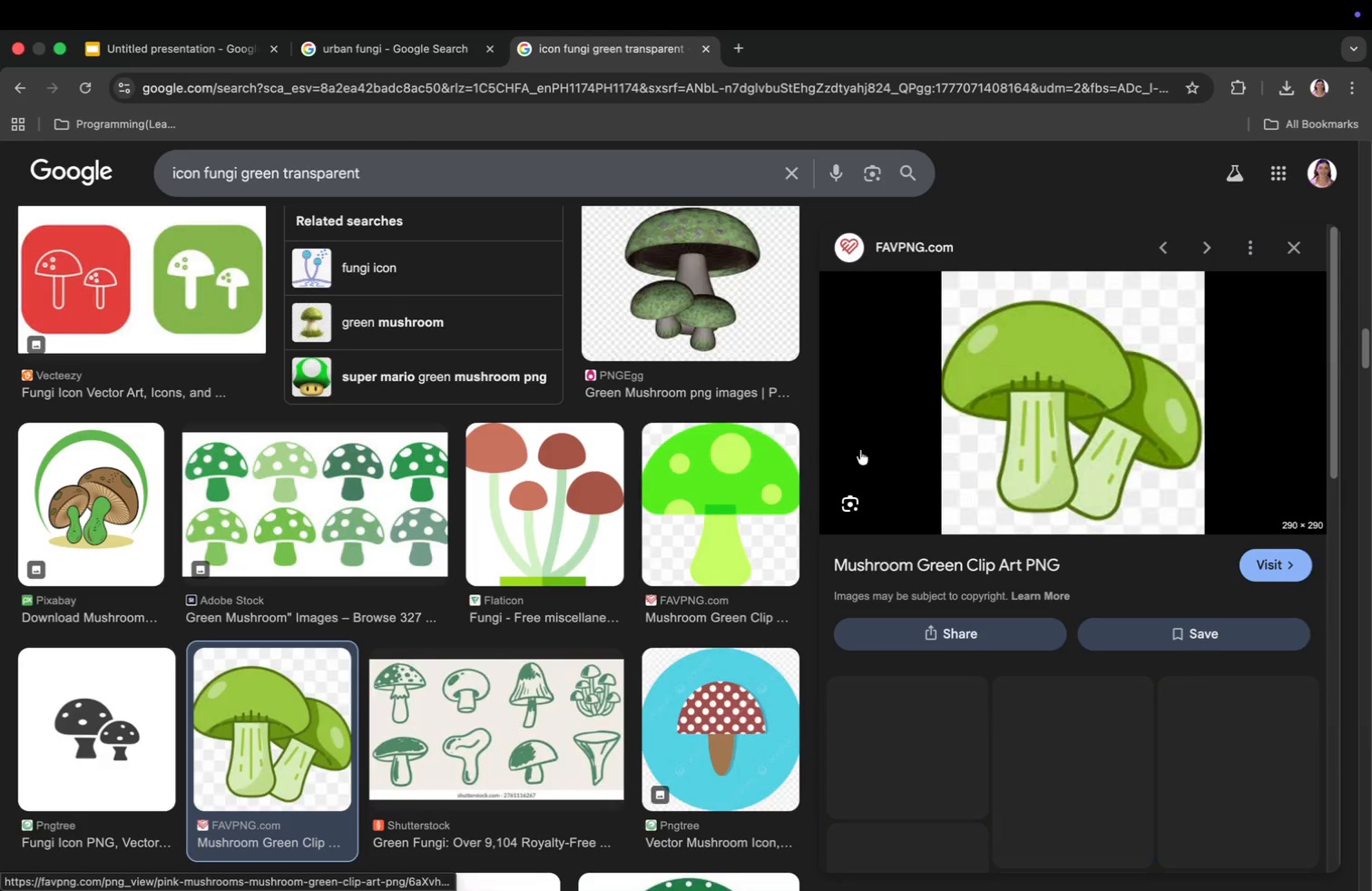 
scroll: coordinate [980, 471], scroll_direction: down, amount: 7.0
 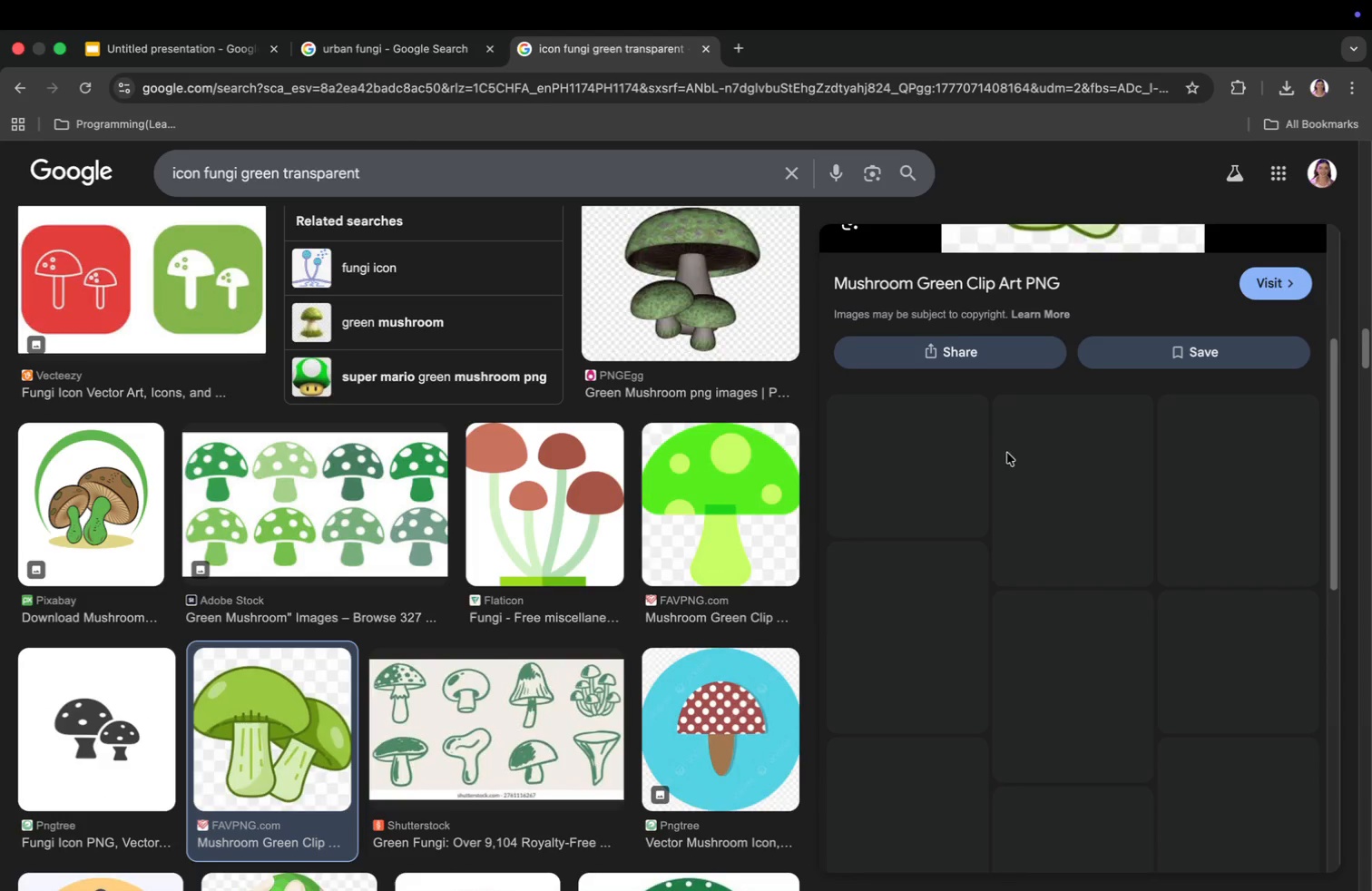 
scroll: coordinate [1041, 468], scroll_direction: up, amount: 17.0
 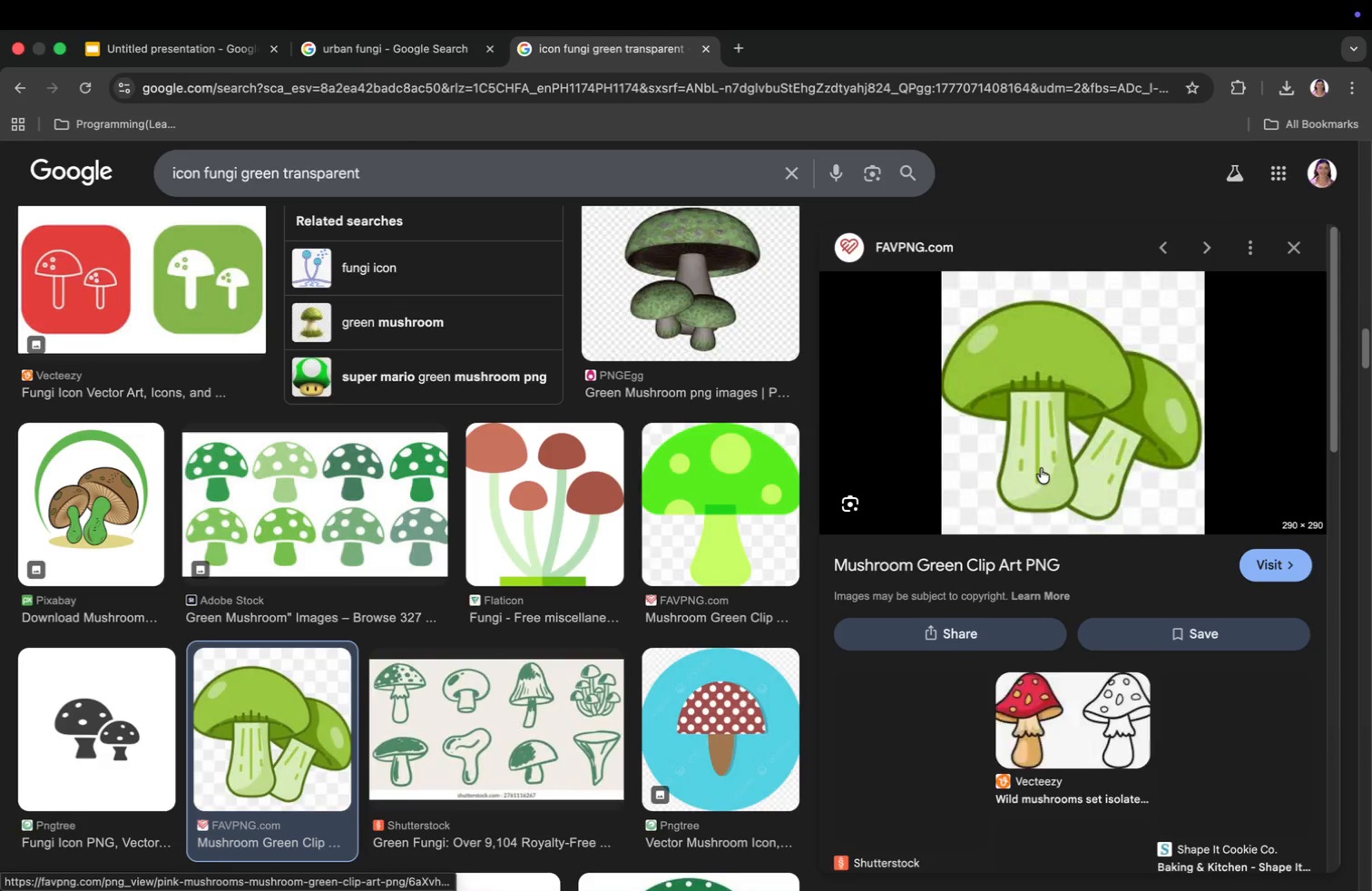 
scroll: coordinate [720, 563], scroll_direction: down, amount: 14.0
 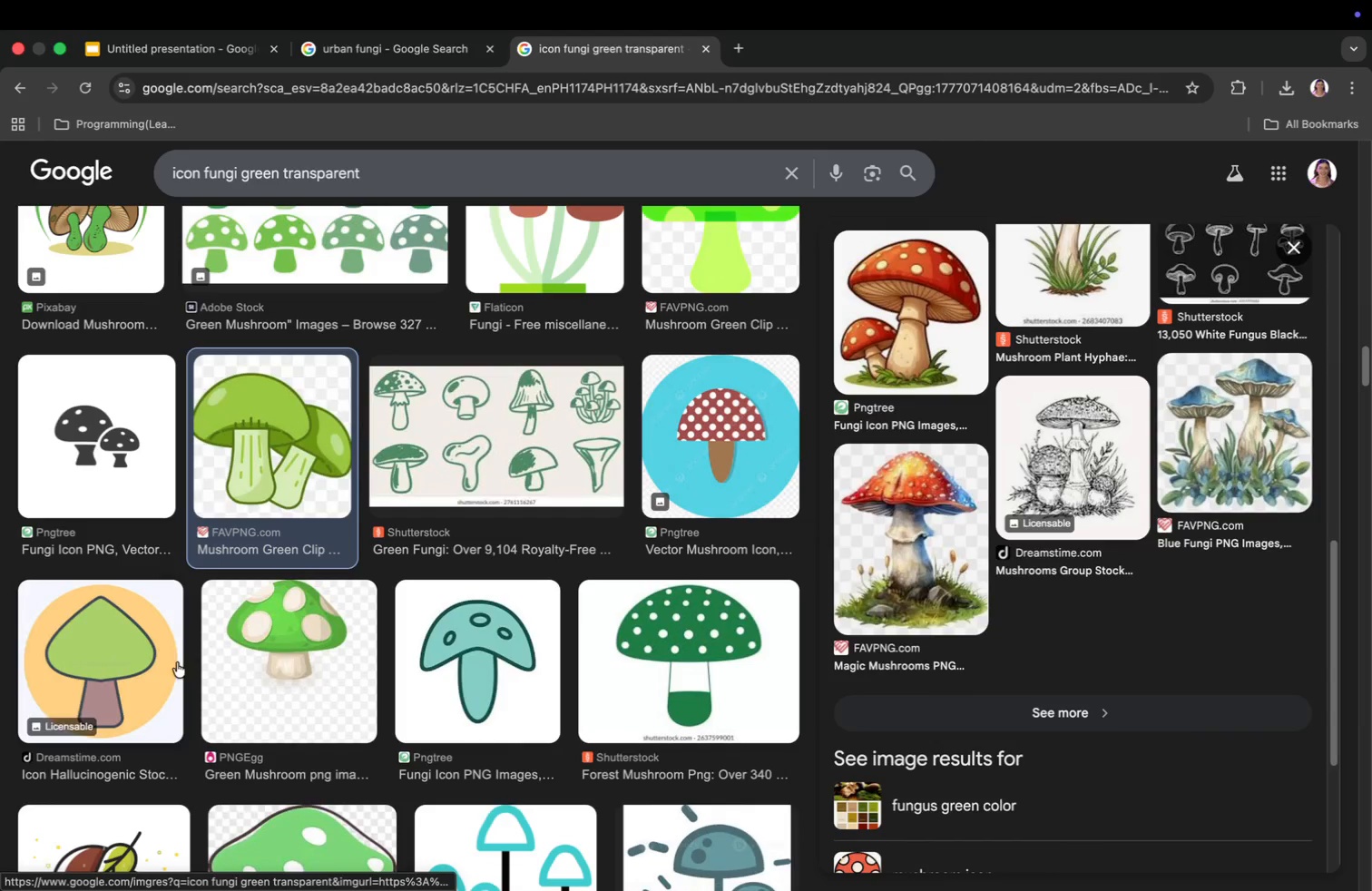 
left_click([301, 675])
 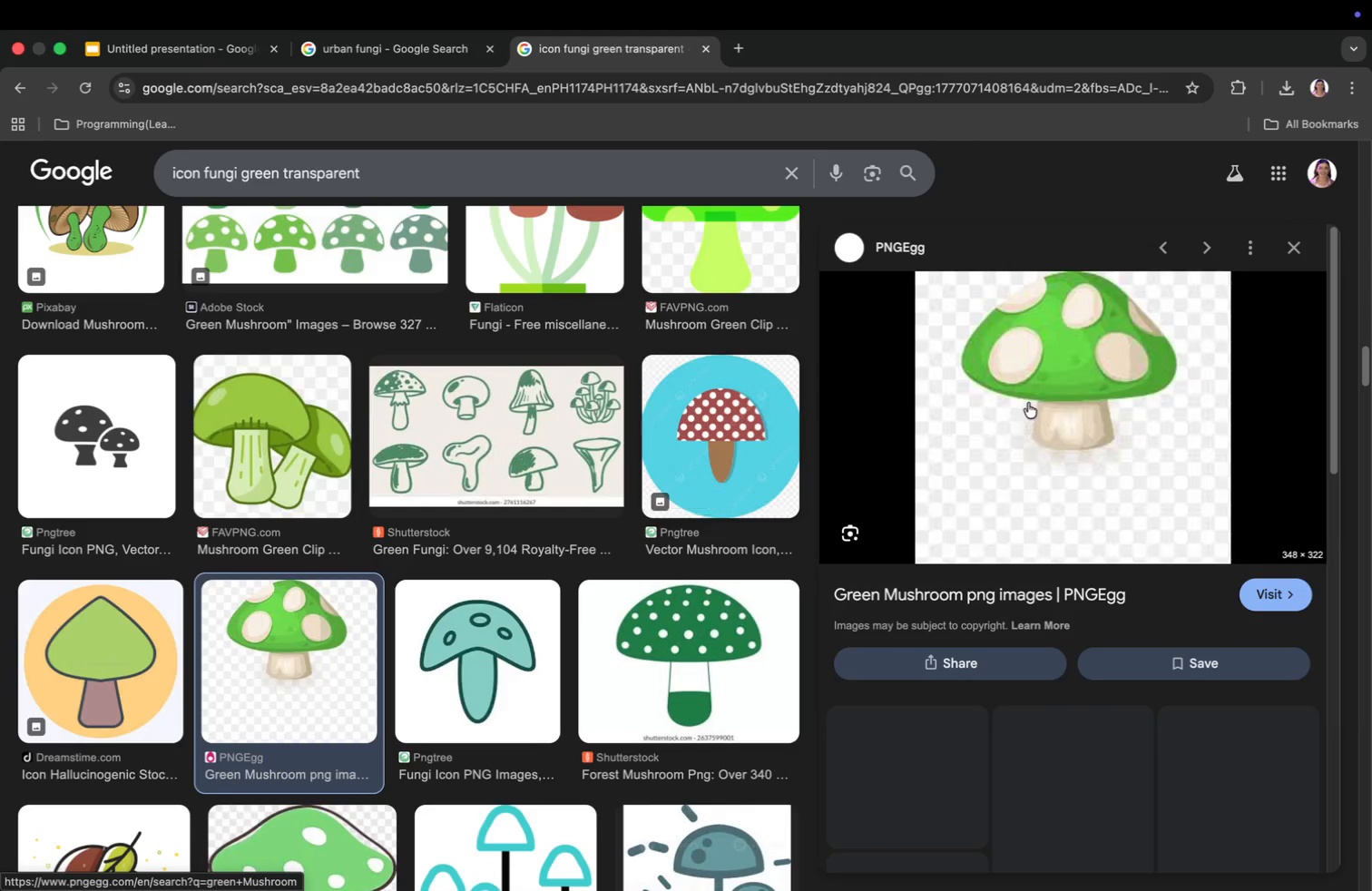 
scroll: coordinate [654, 560], scroll_direction: down, amount: 37.0
 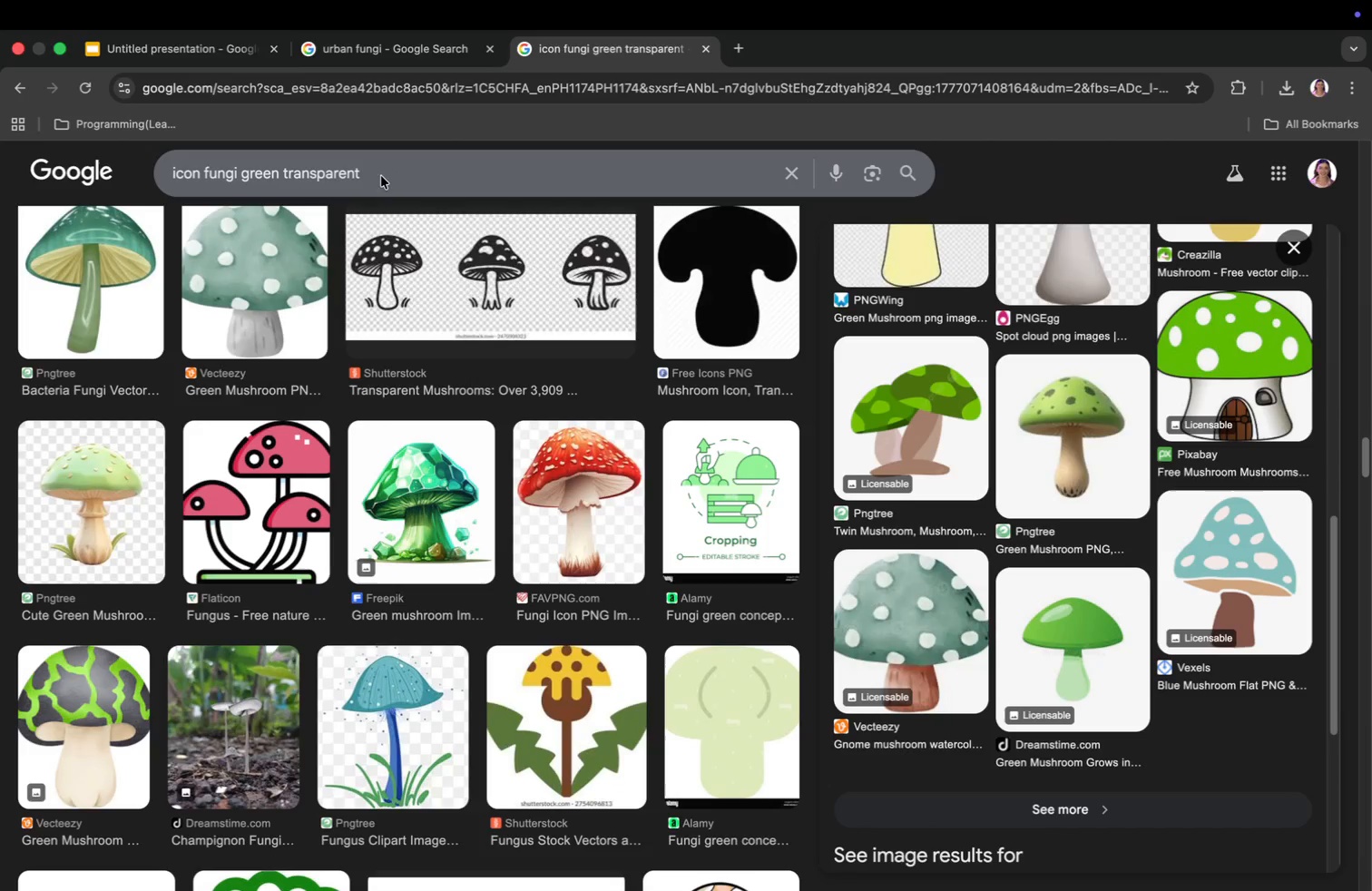 
left_click([242, 176])
 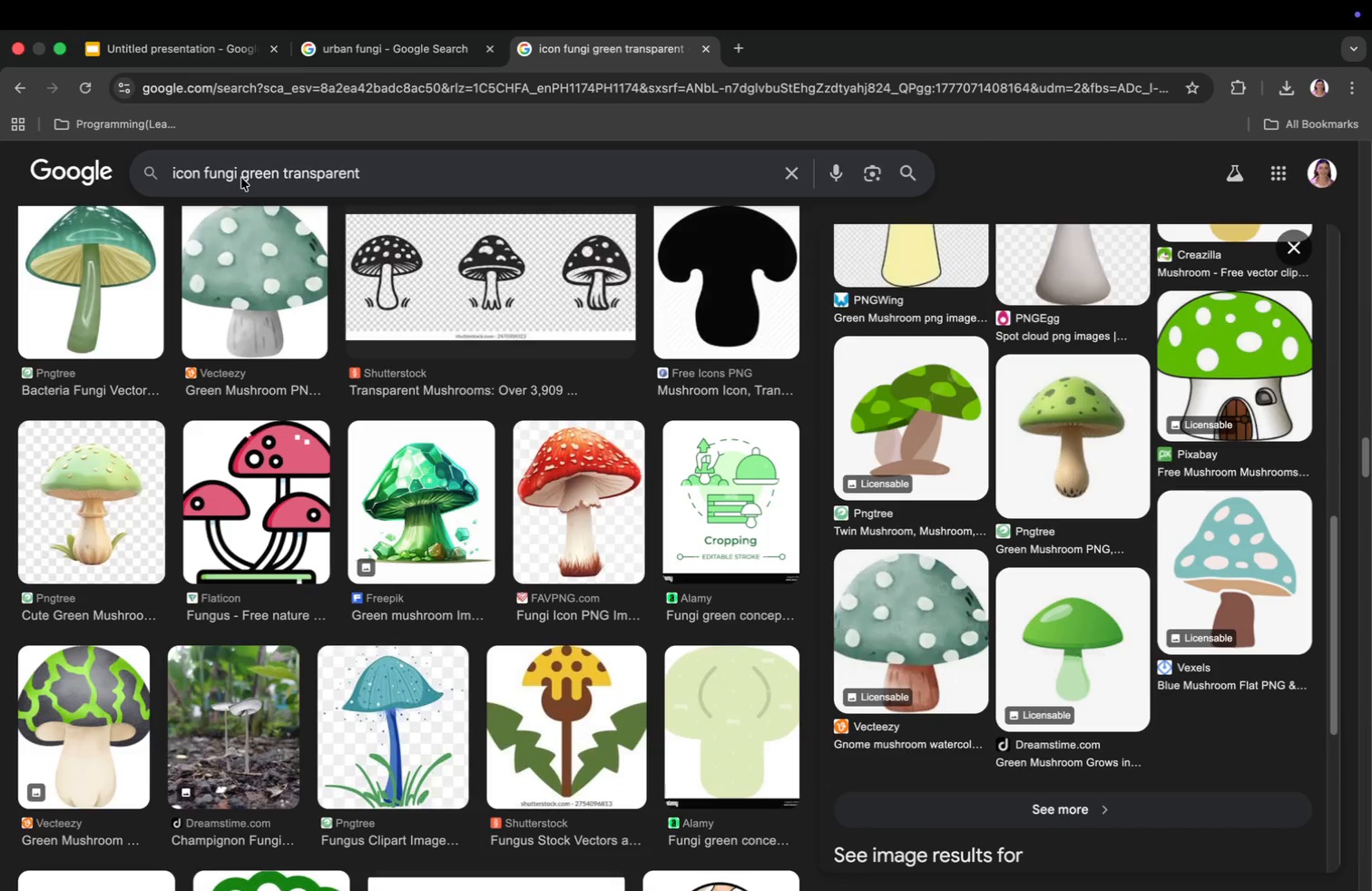 
type(skitch )
 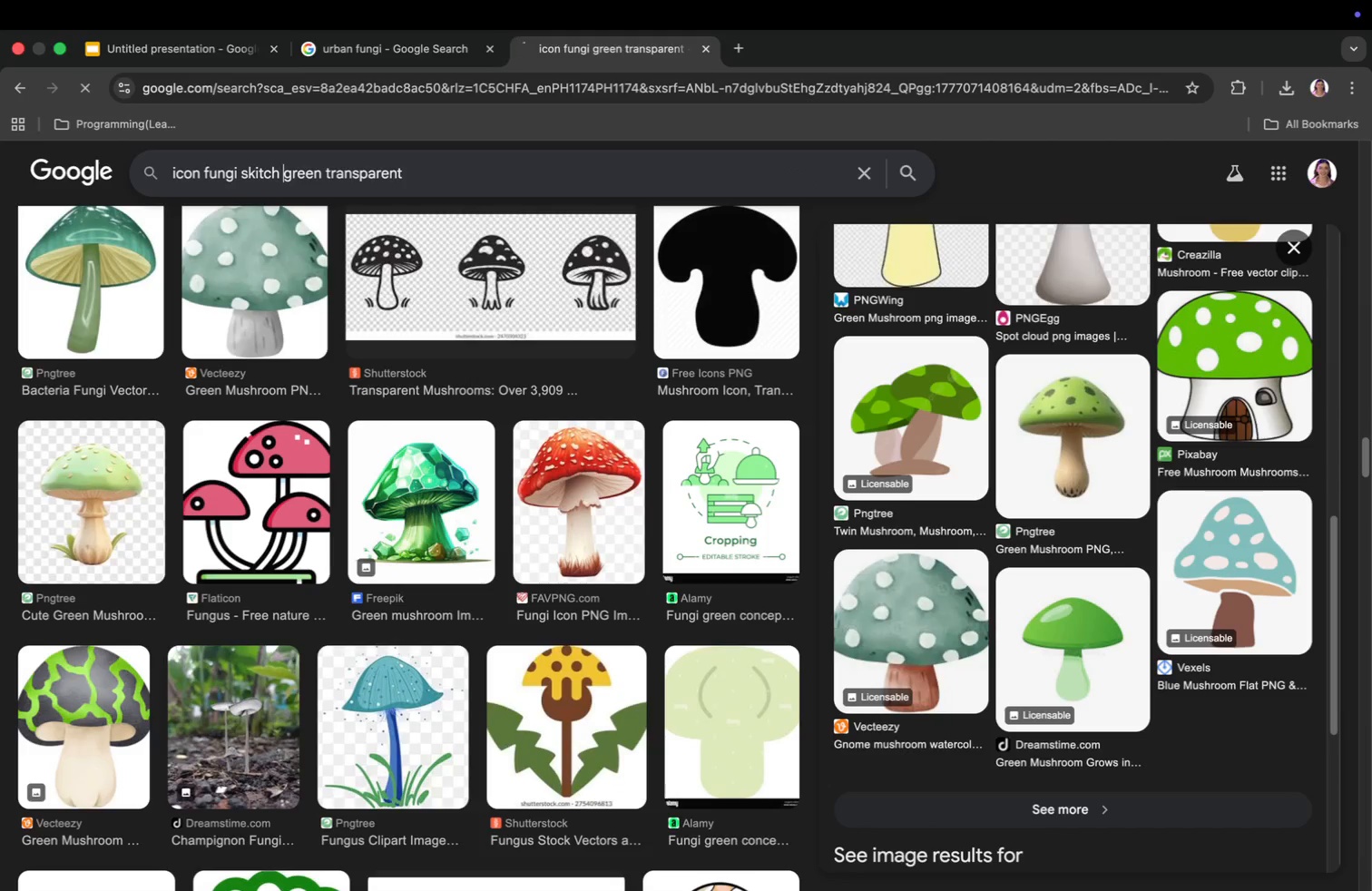 
key(Enter)
 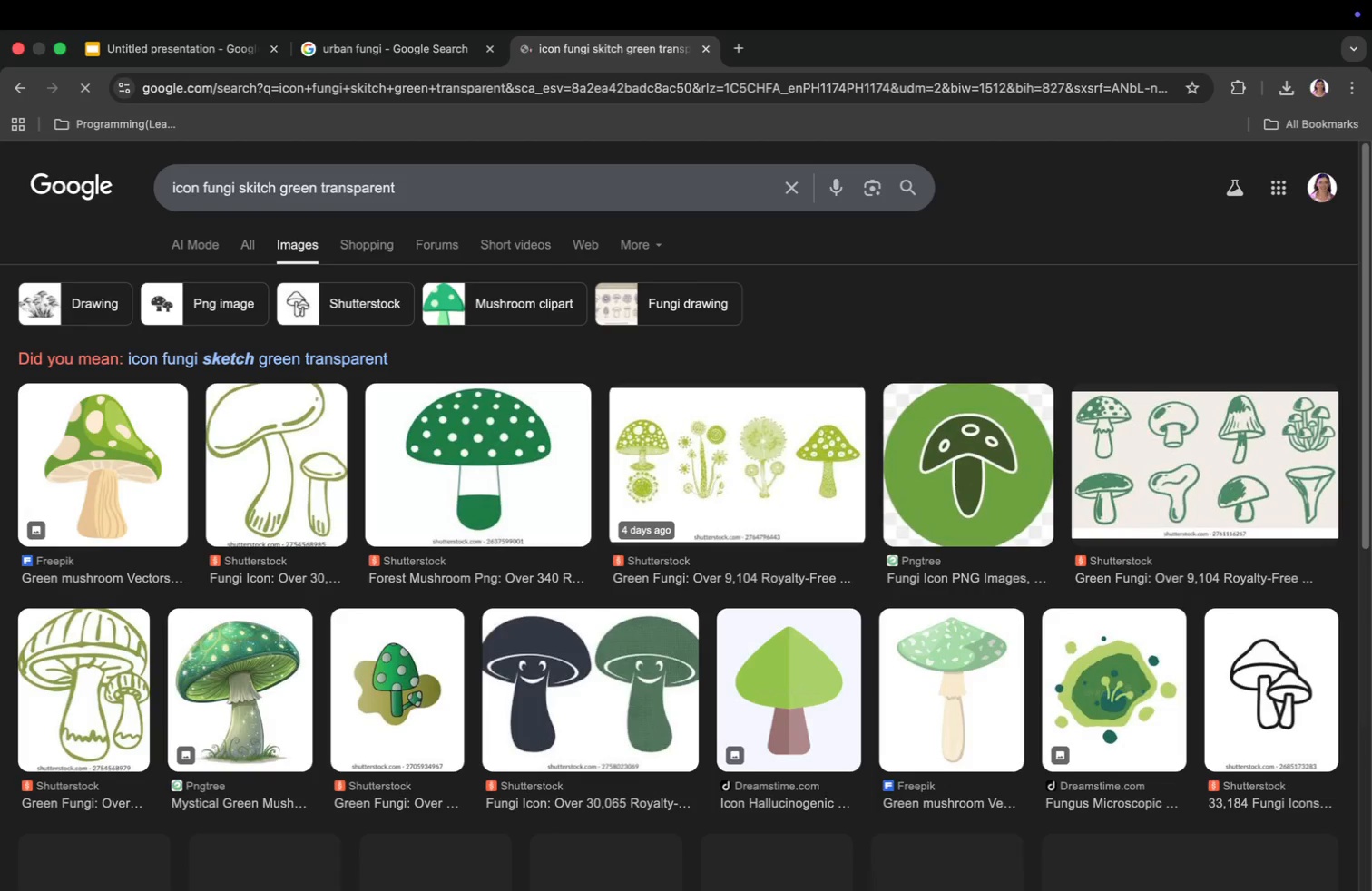 
scroll: coordinate [527, 603], scroll_direction: down, amount: 16.0
 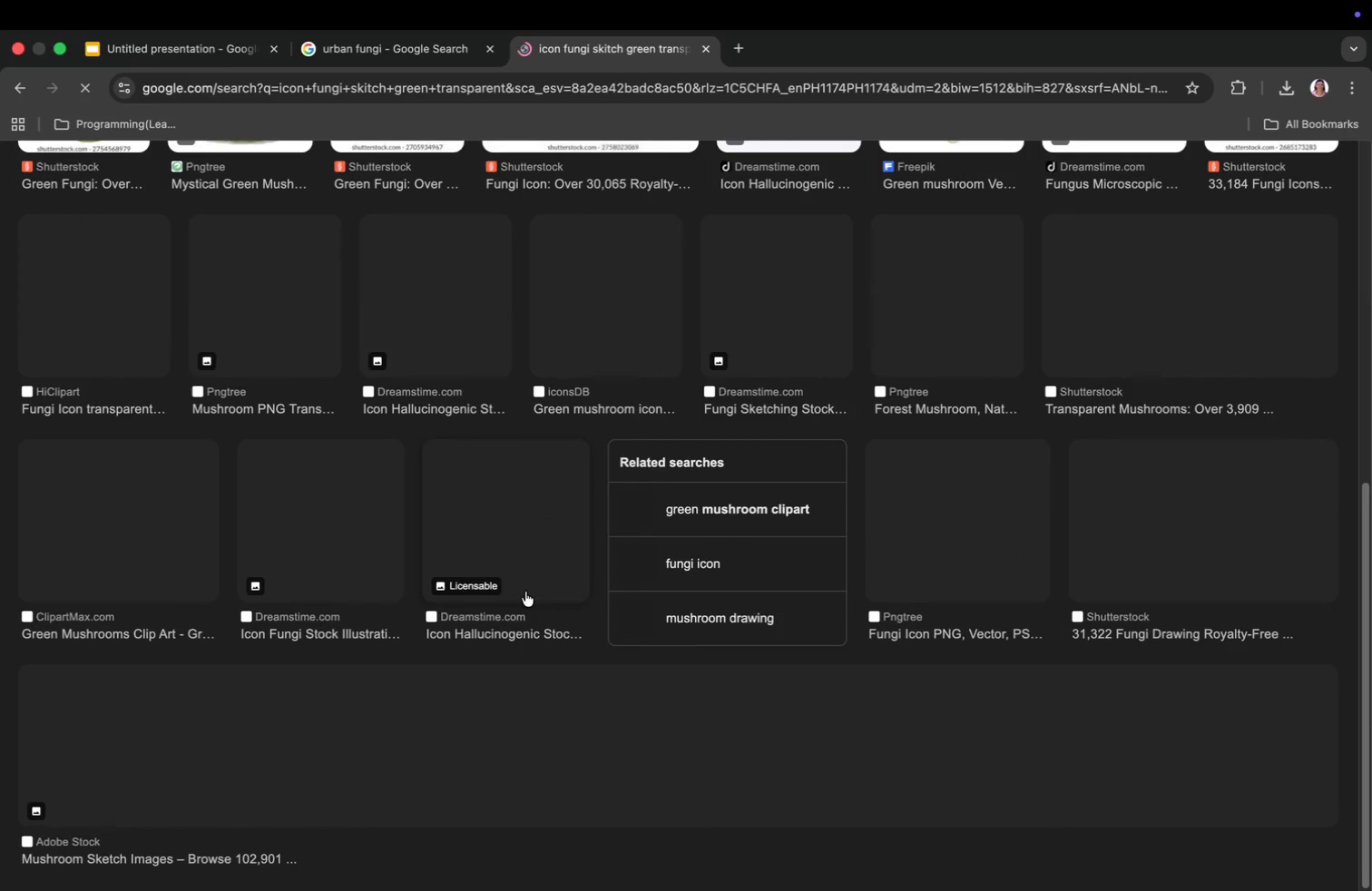 
scroll: coordinate [525, 592], scroll_direction: up, amount: 7.0
 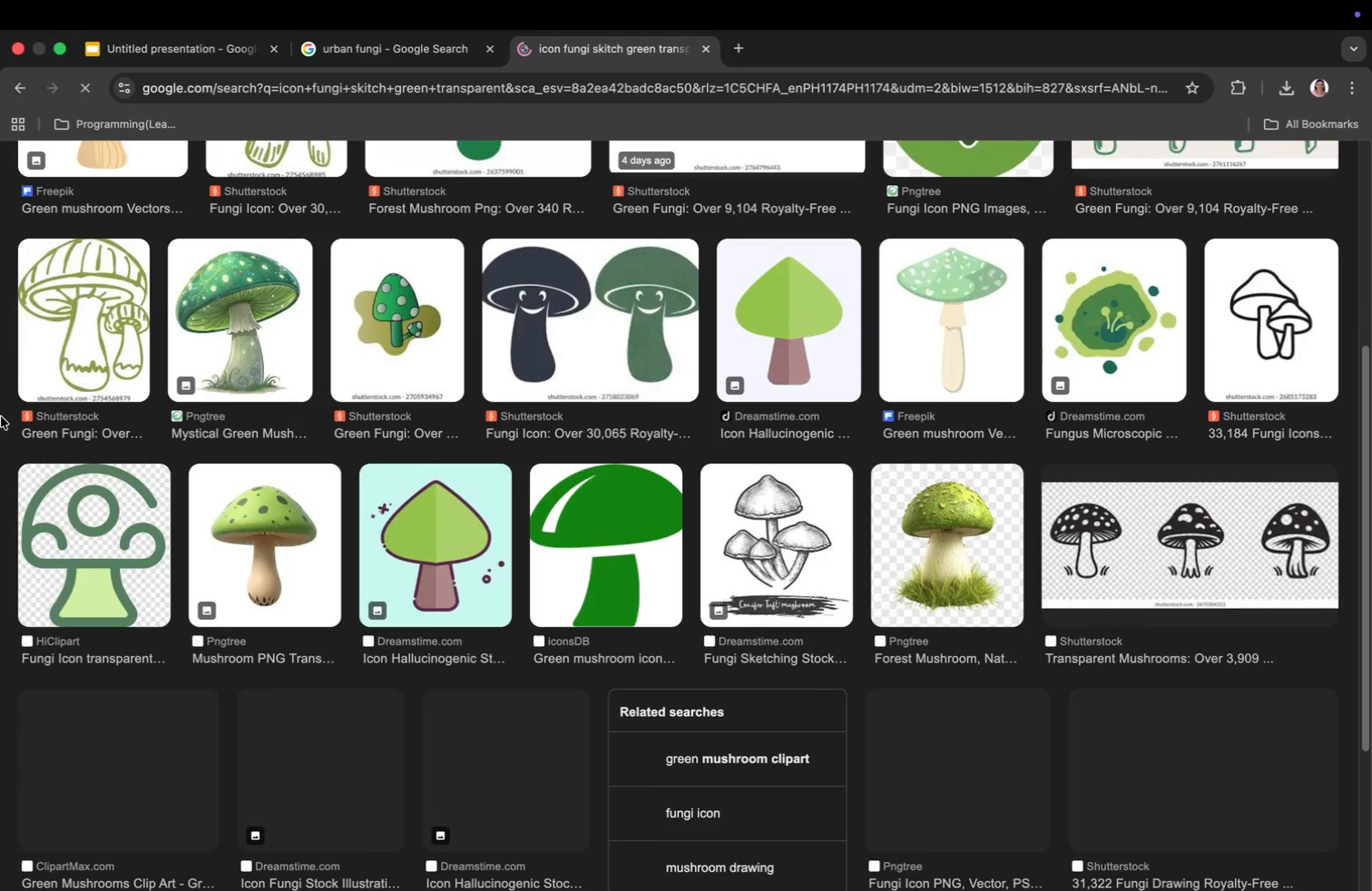 
left_click([118, 328])
 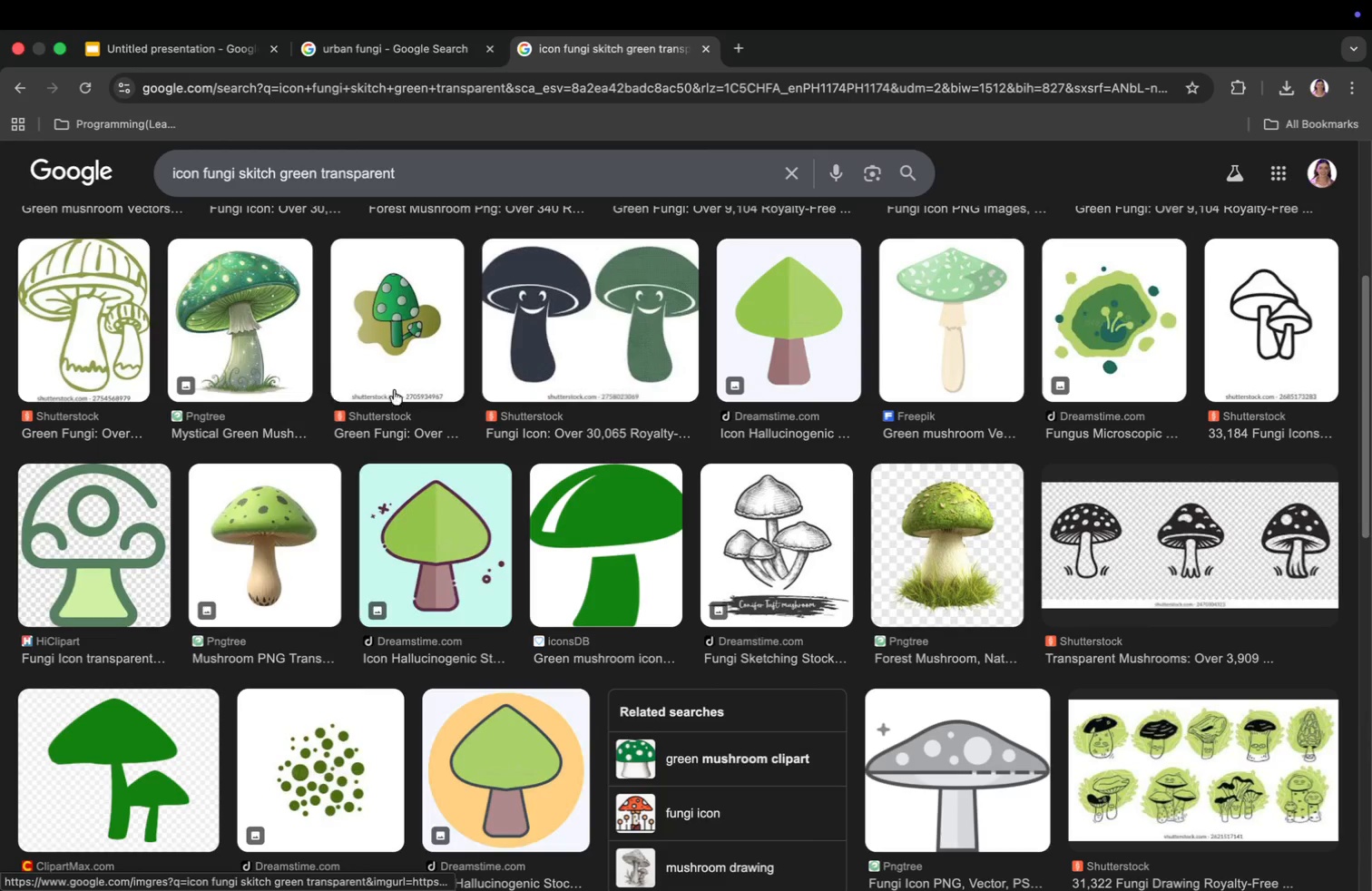 
scroll: coordinate [631, 573], scroll_direction: down, amount: 26.0
 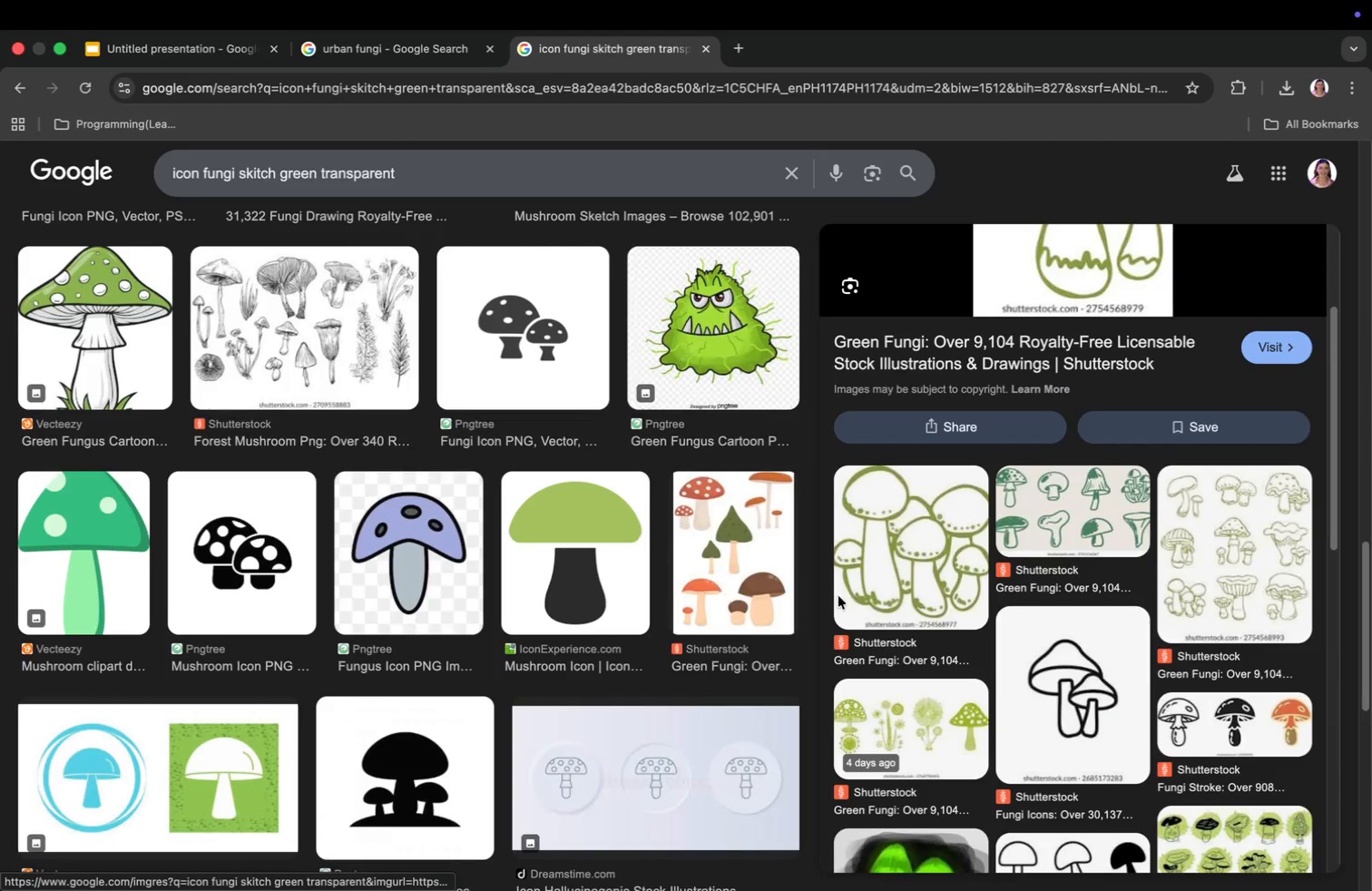 
scroll: coordinate [465, 589], scroll_direction: down, amount: 45.0
 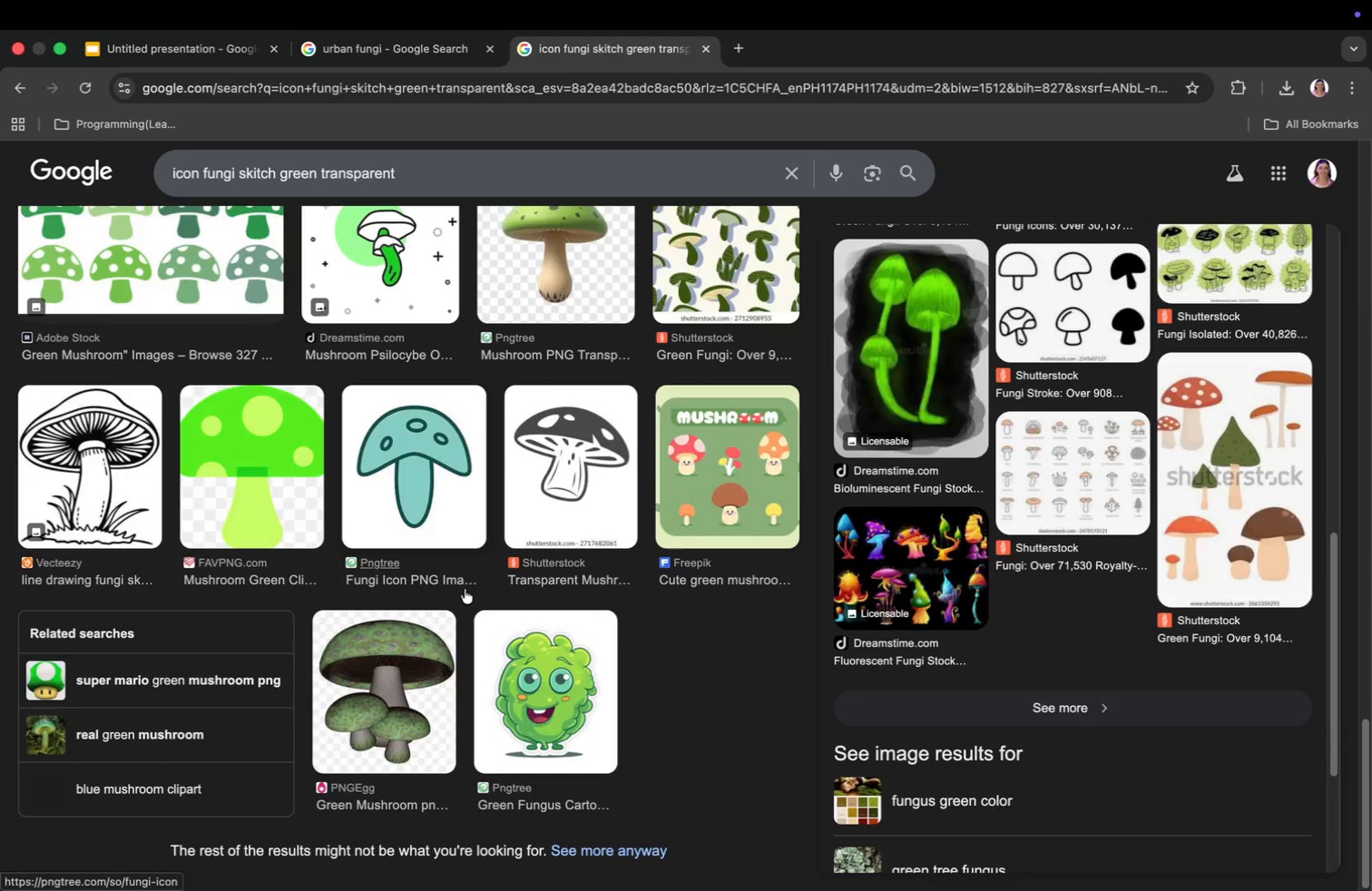 
scroll: coordinate [472, 586], scroll_direction: up, amount: 66.0
 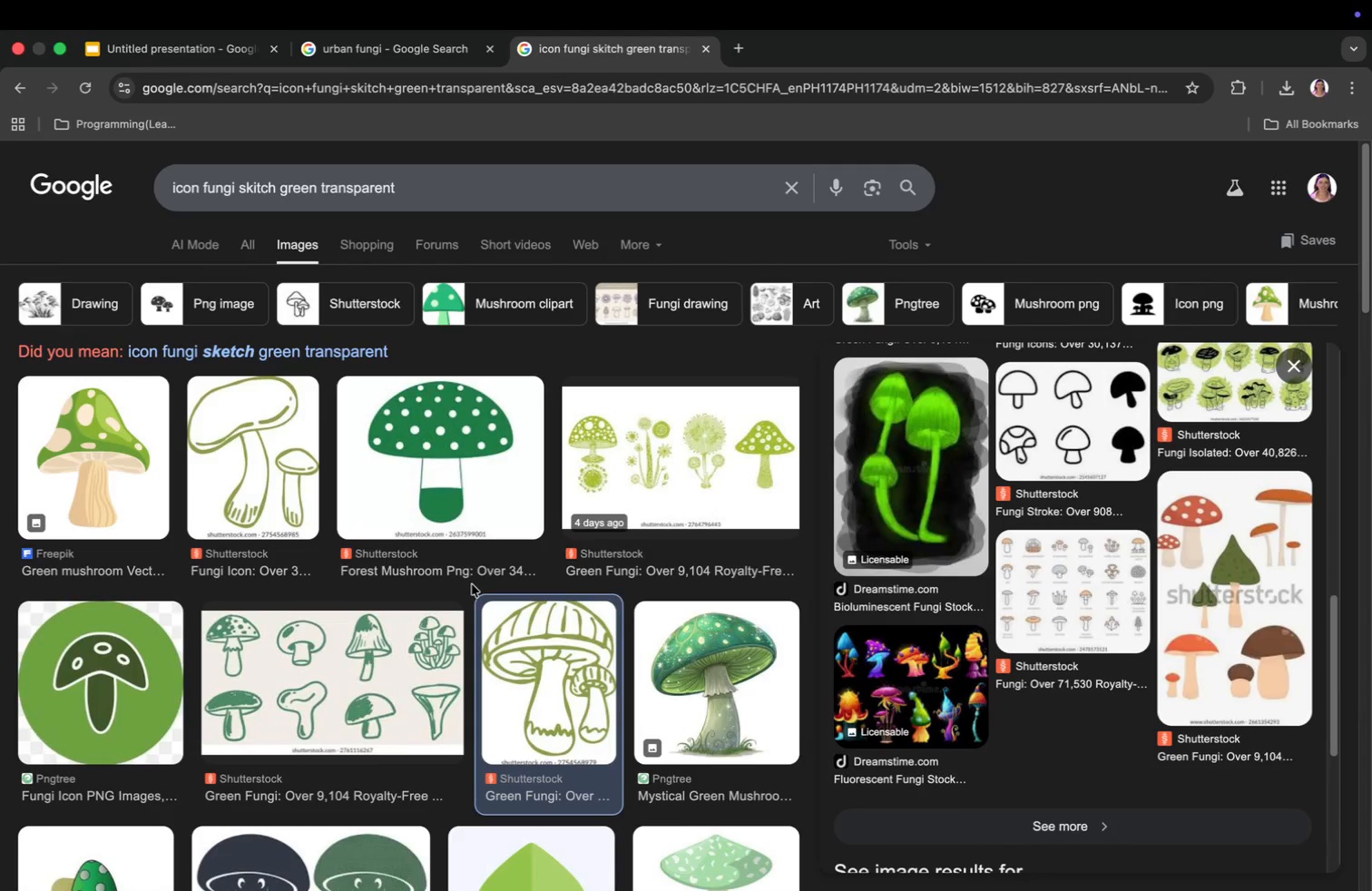 
scroll: coordinate [472, 583], scroll_direction: down, amount: 15.0
 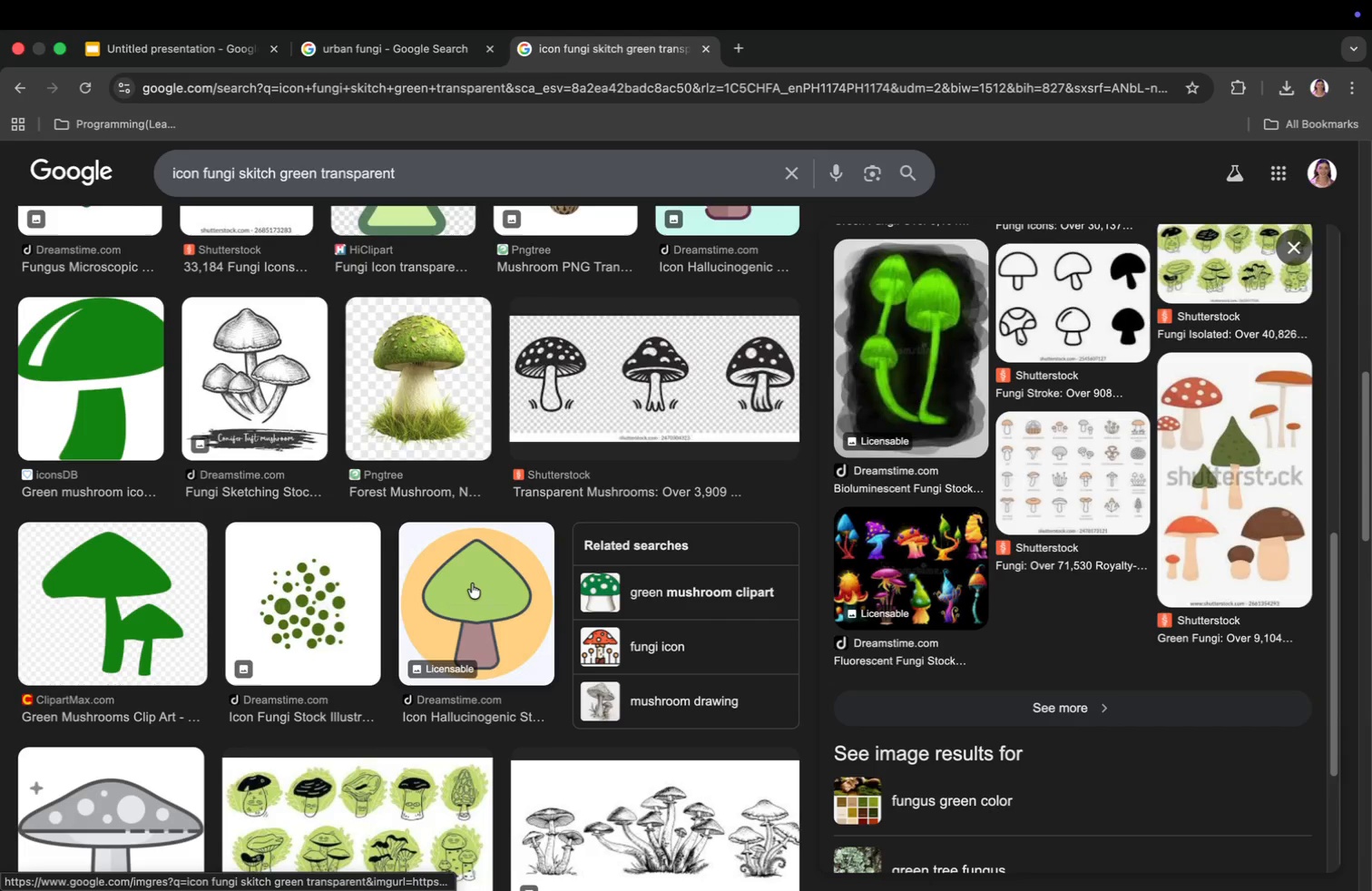 
scroll: coordinate [466, 597], scroll_direction: up, amount: 1.0
 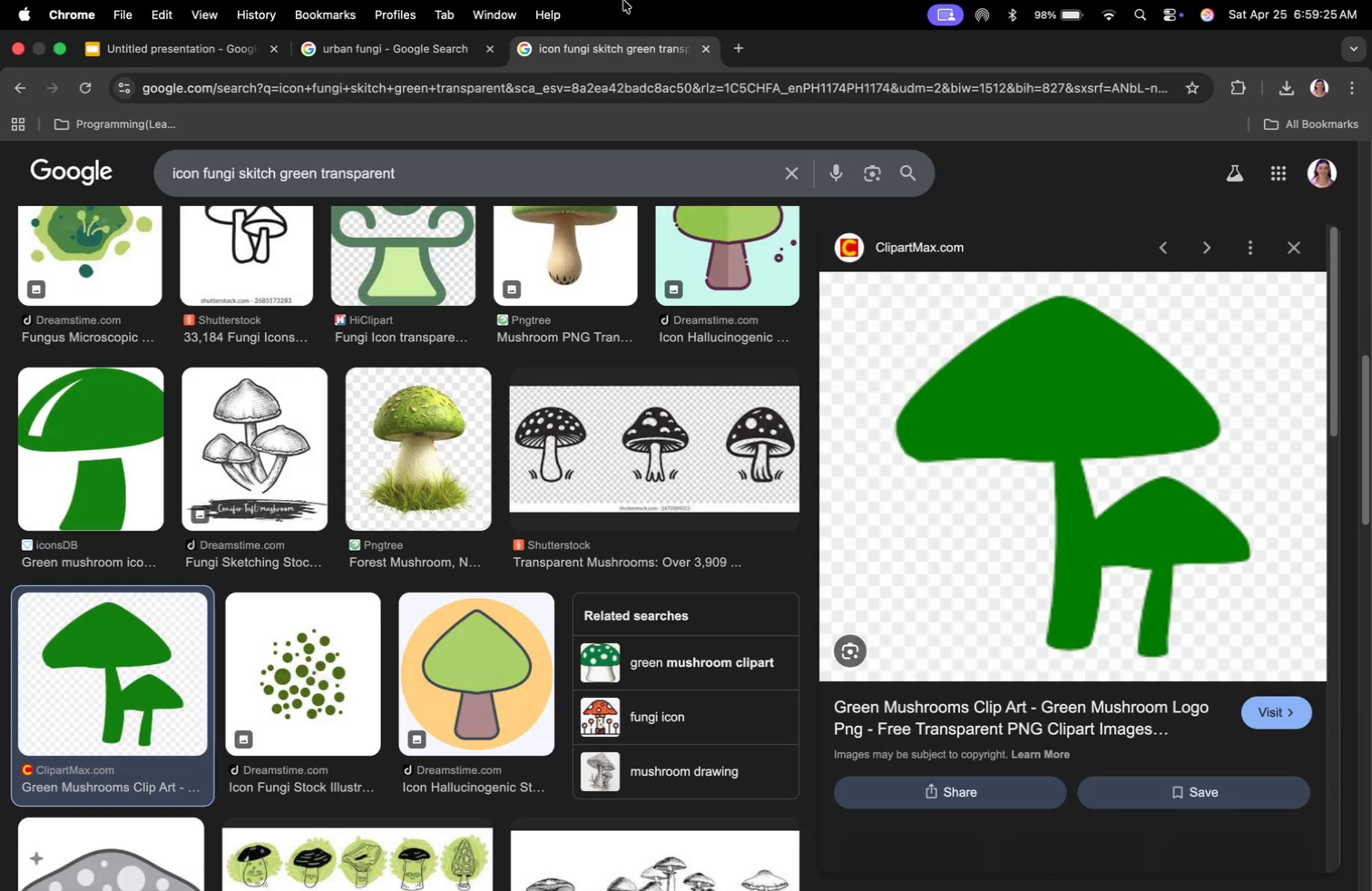 
wait(10.59)
 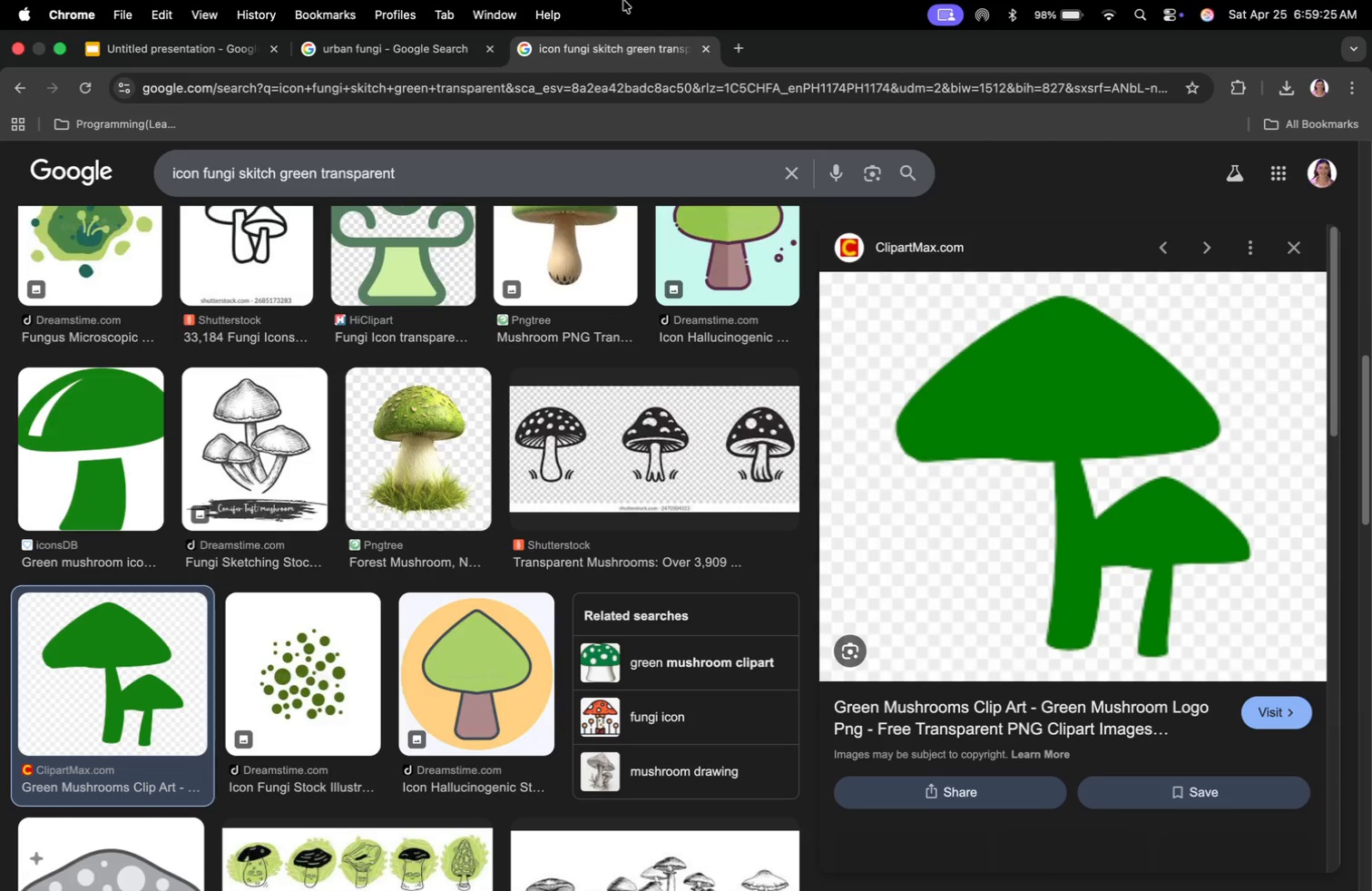 
scroll: coordinate [1122, 373], scroll_direction: down, amount: 24.0
 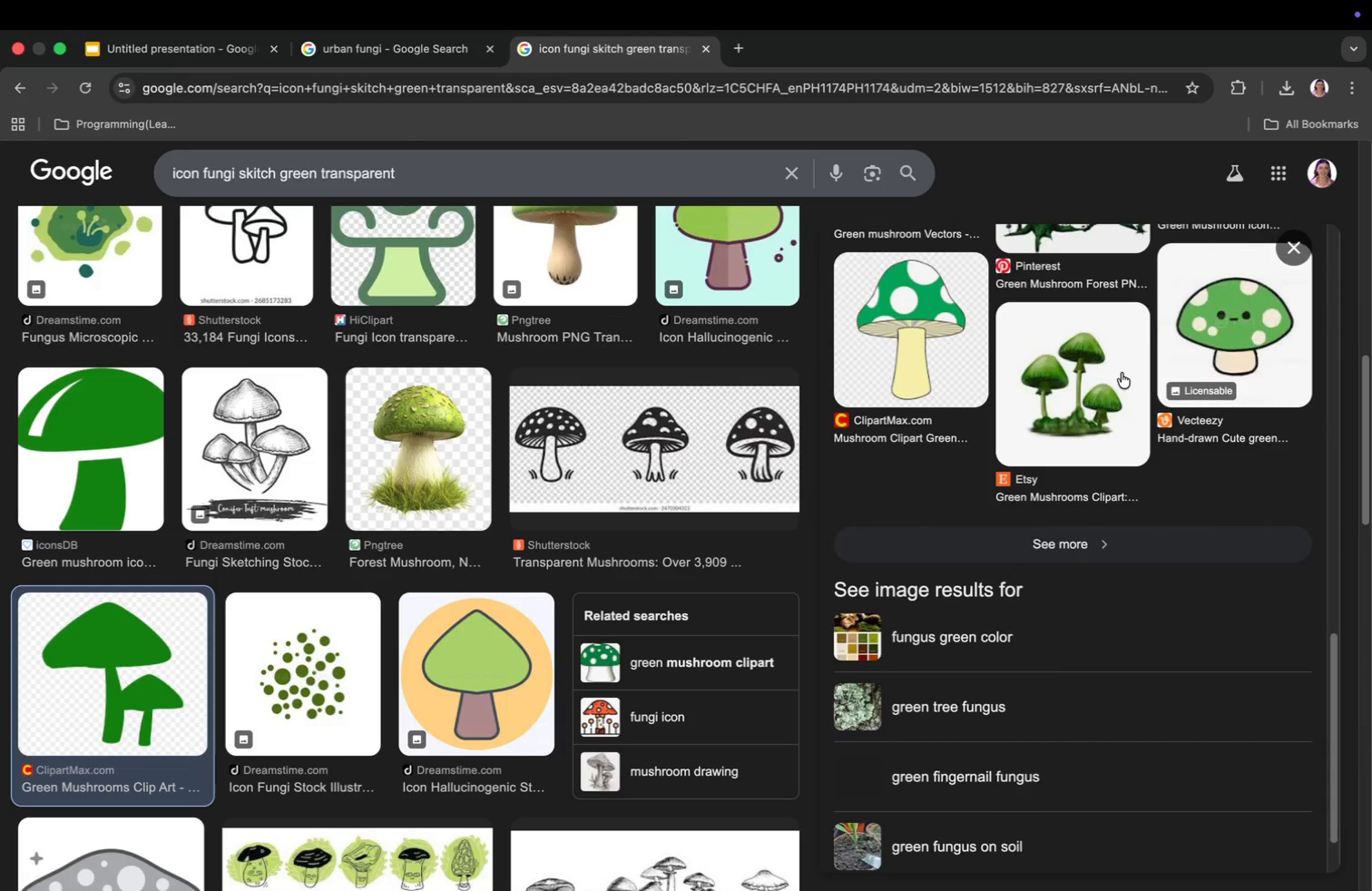 
scroll: coordinate [1122, 373], scroll_direction: up, amount: 10.0
 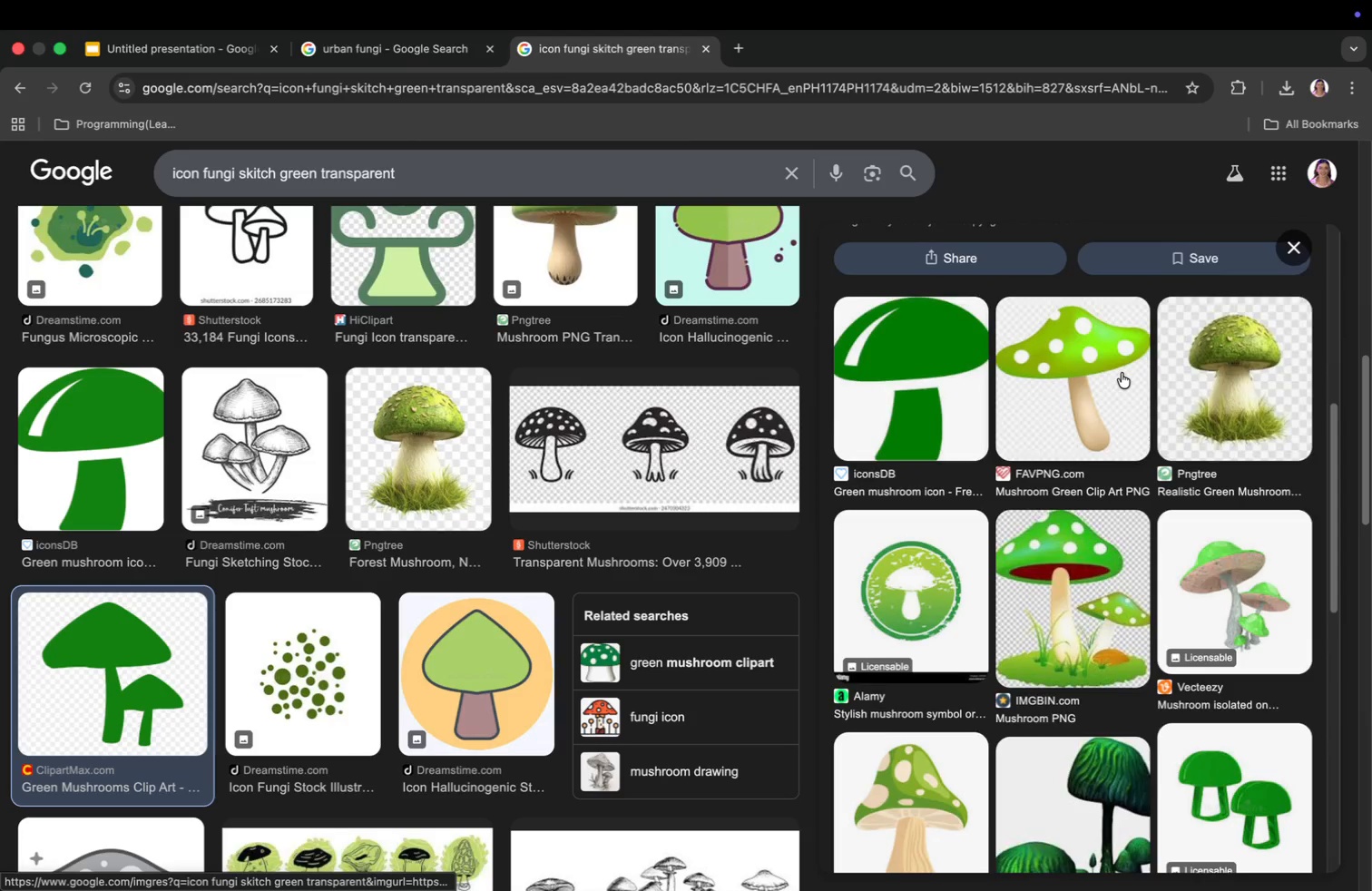 
scroll: coordinate [325, 581], scroll_direction: down, amount: 13.0
 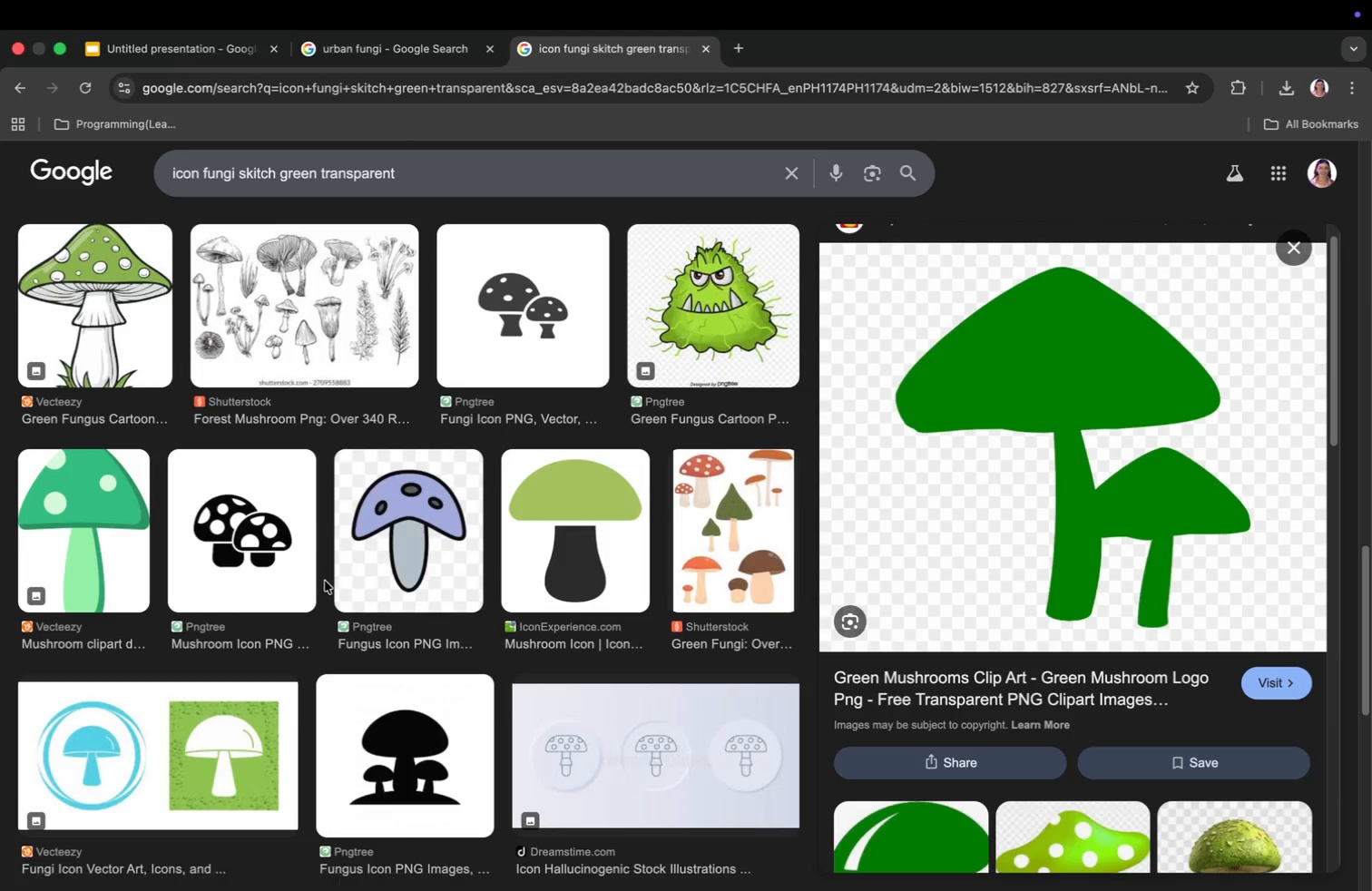 
scroll: coordinate [321, 559], scroll_direction: up, amount: 25.0
 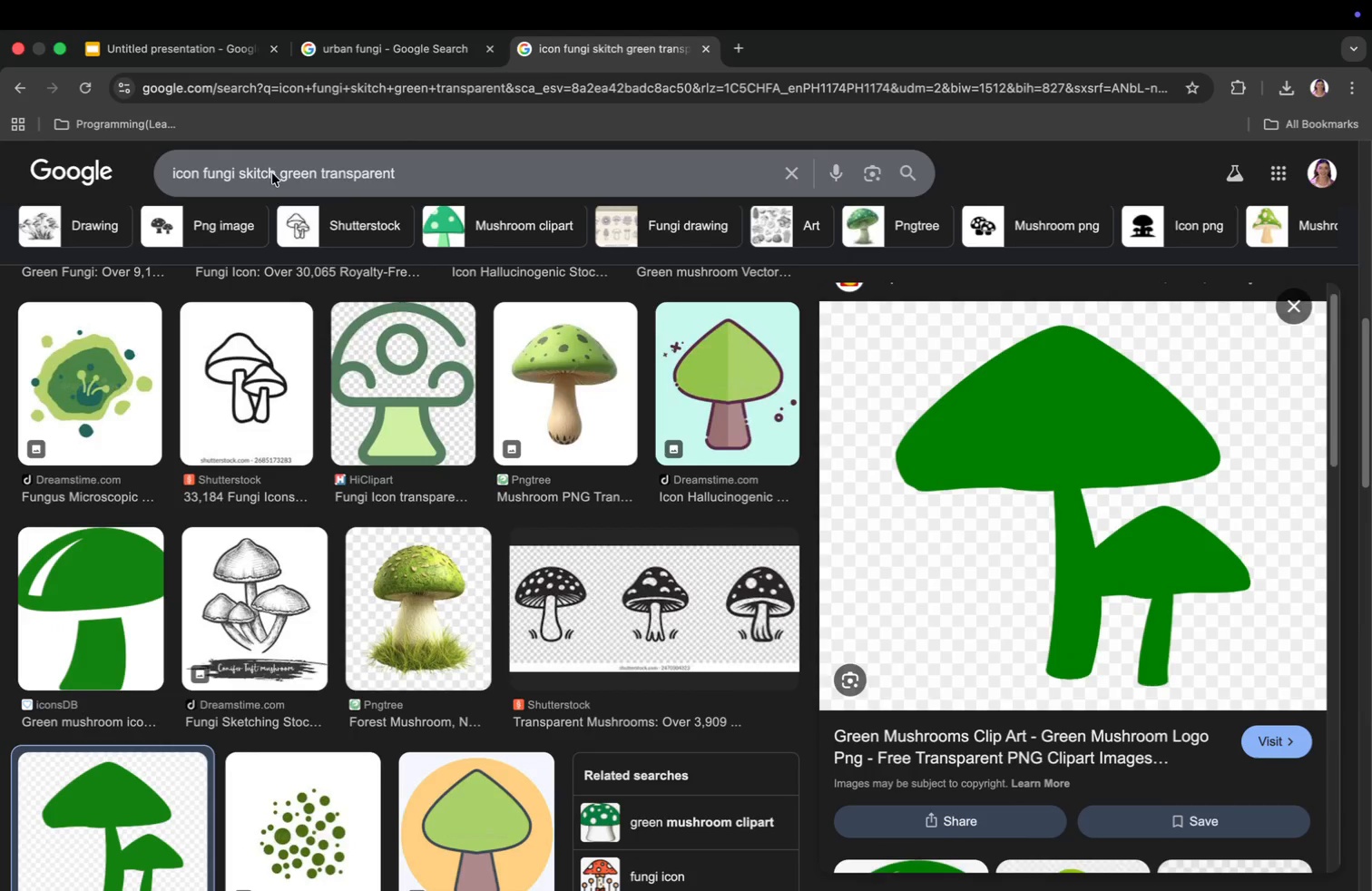 
left_click([278, 173])
 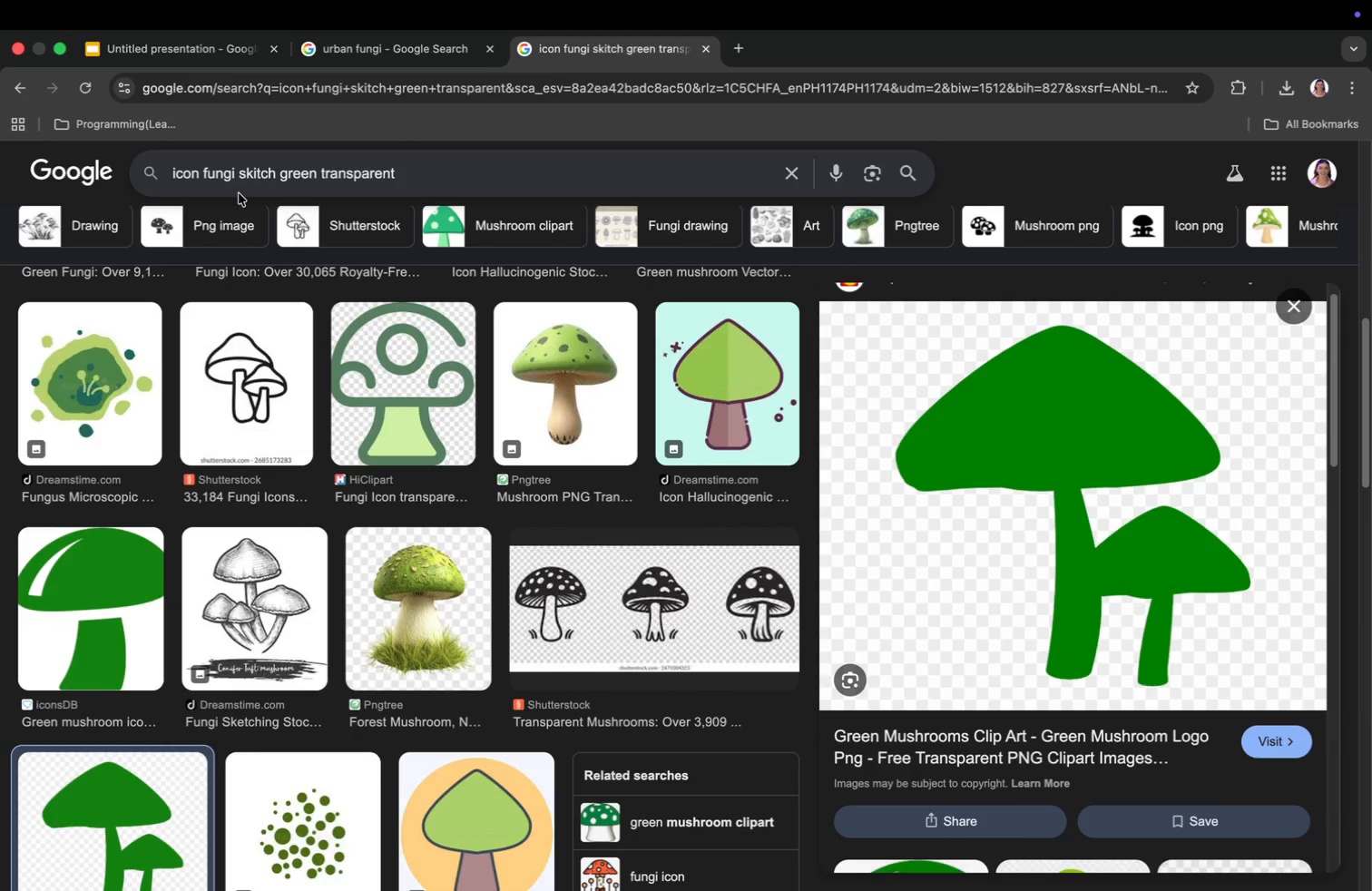 
type(logo )
 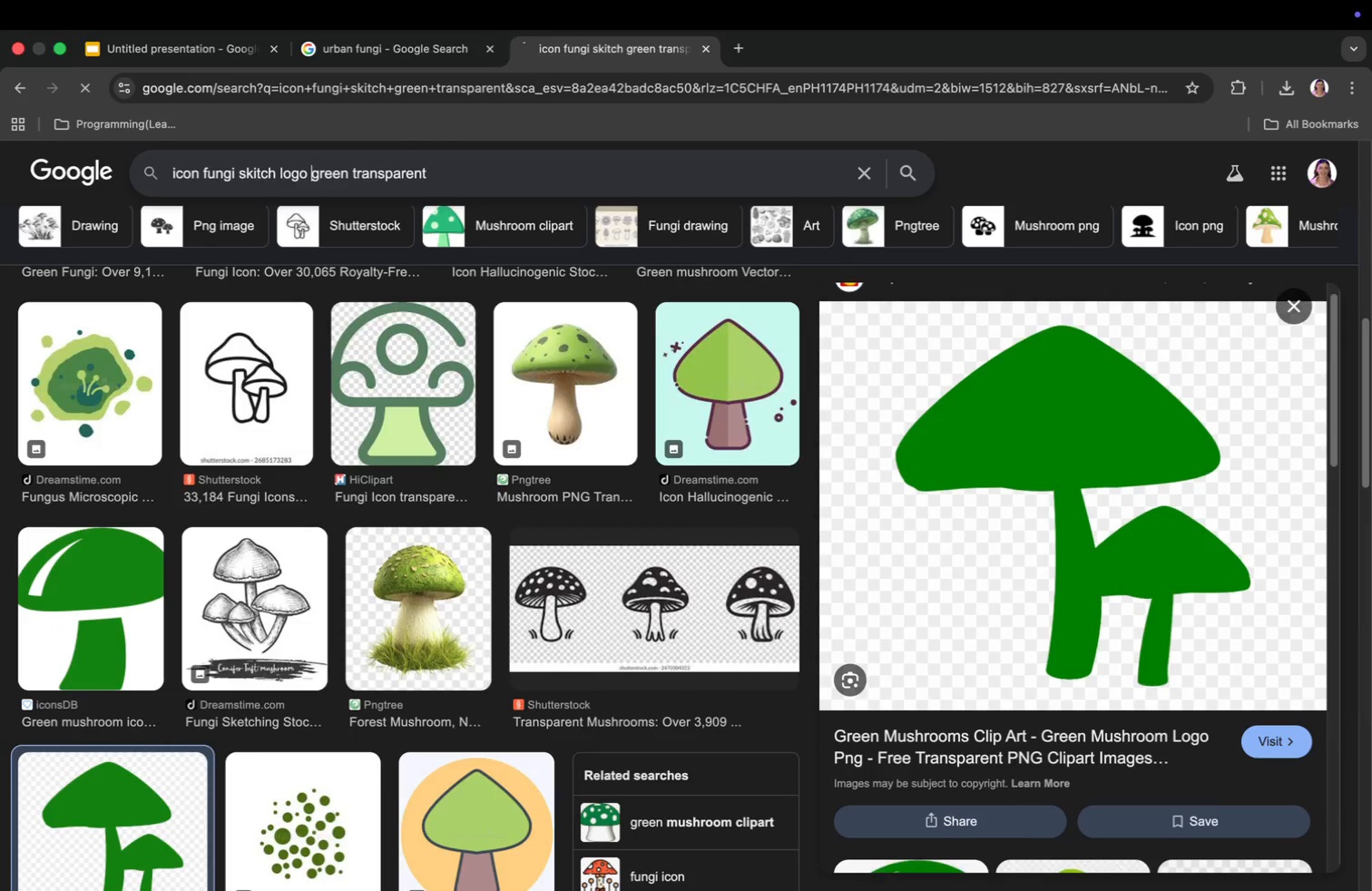 
key(Enter)
 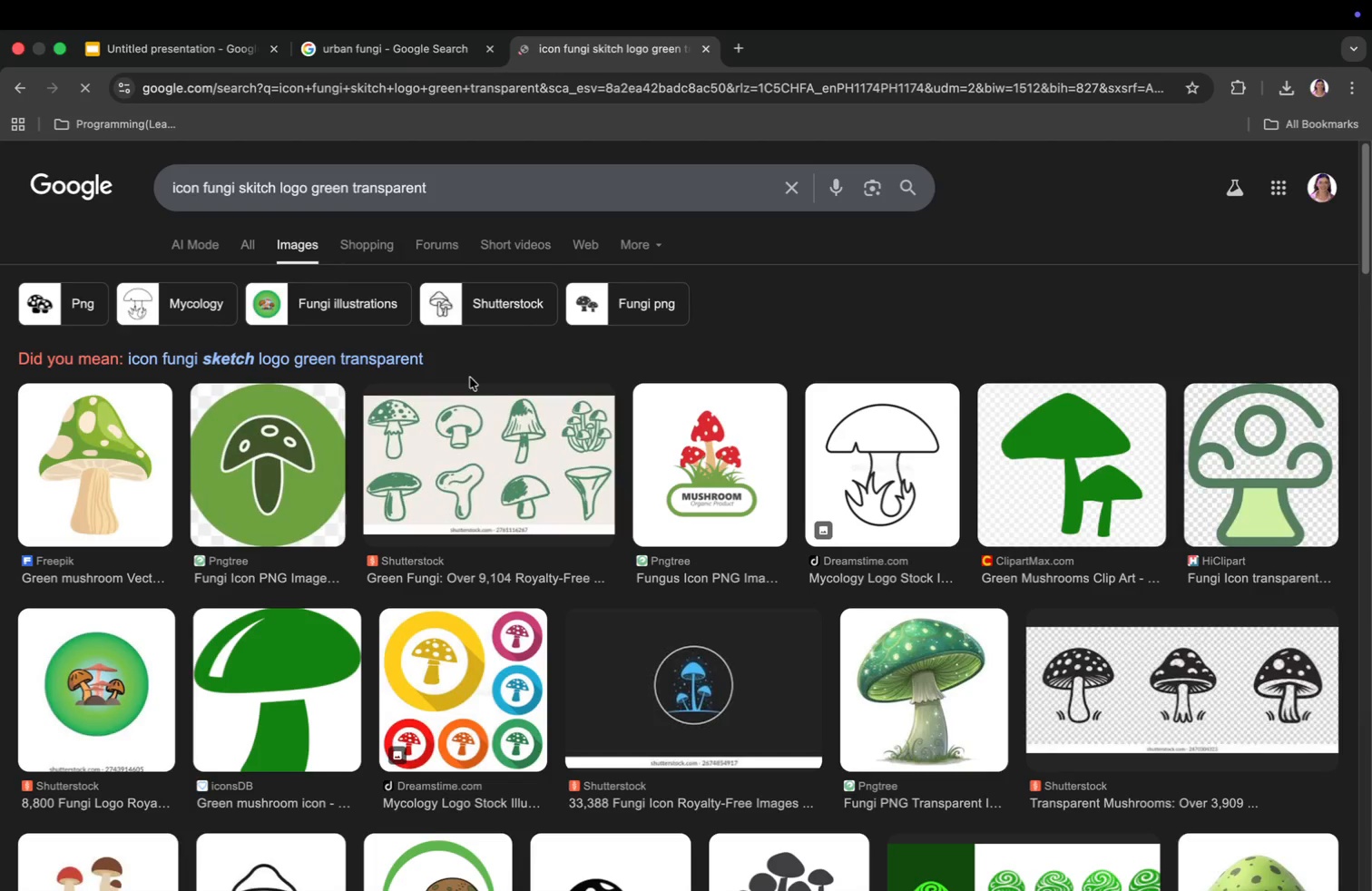 
wait(5.12)
 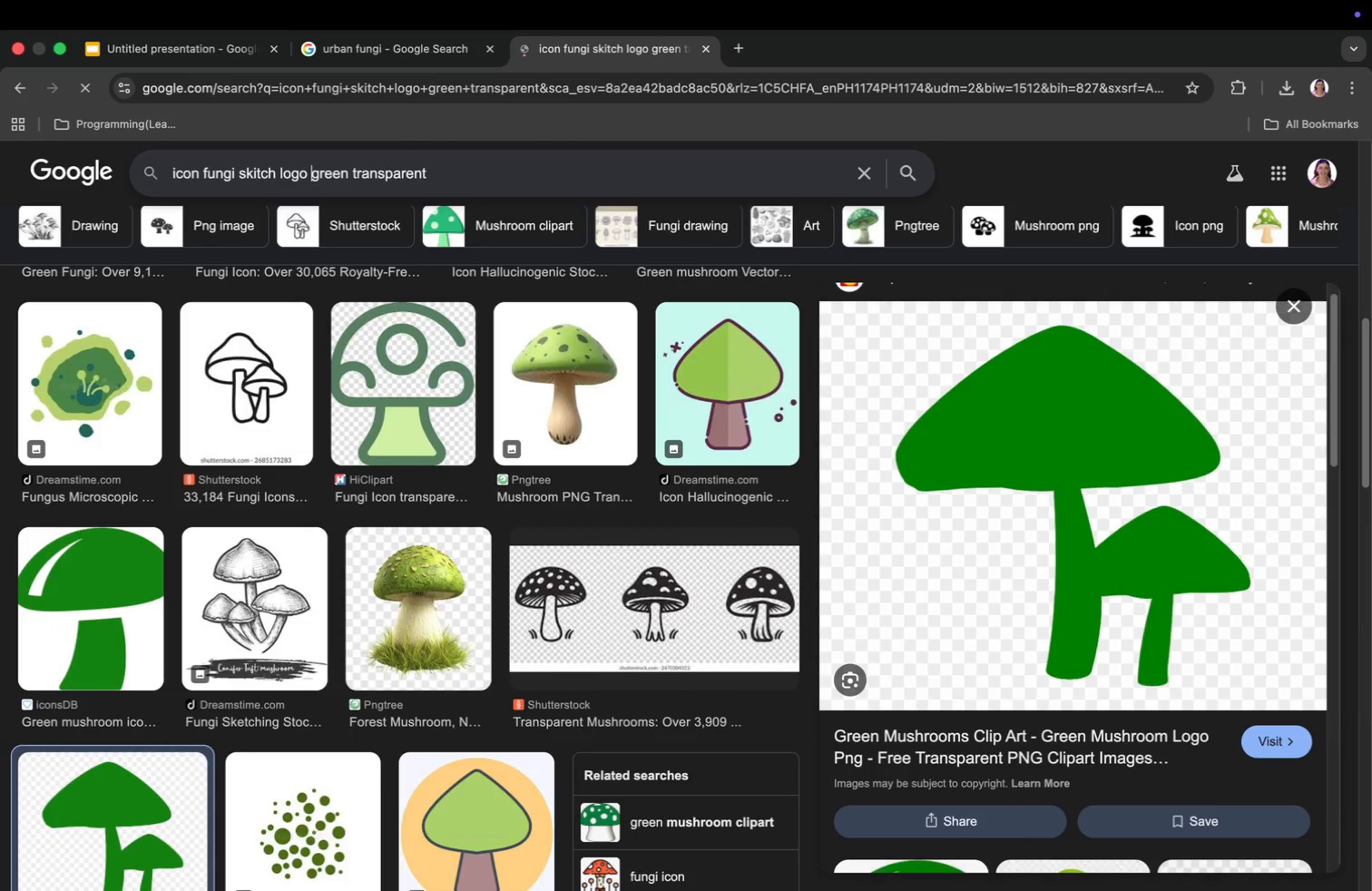 
scroll: coordinate [435, 544], scroll_direction: down, amount: 12.0
 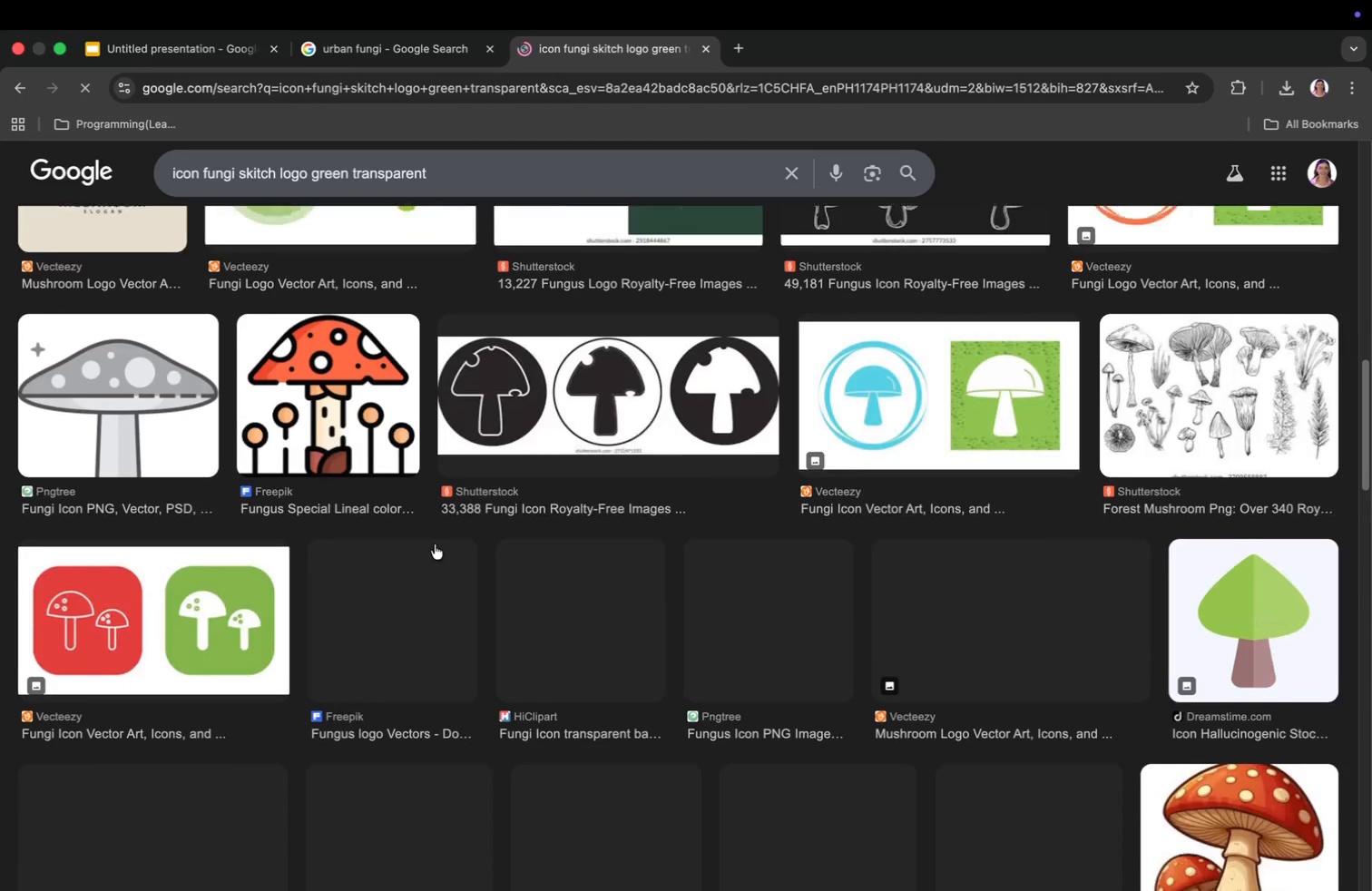 
scroll: coordinate [435, 530], scroll_direction: up, amount: 33.0
 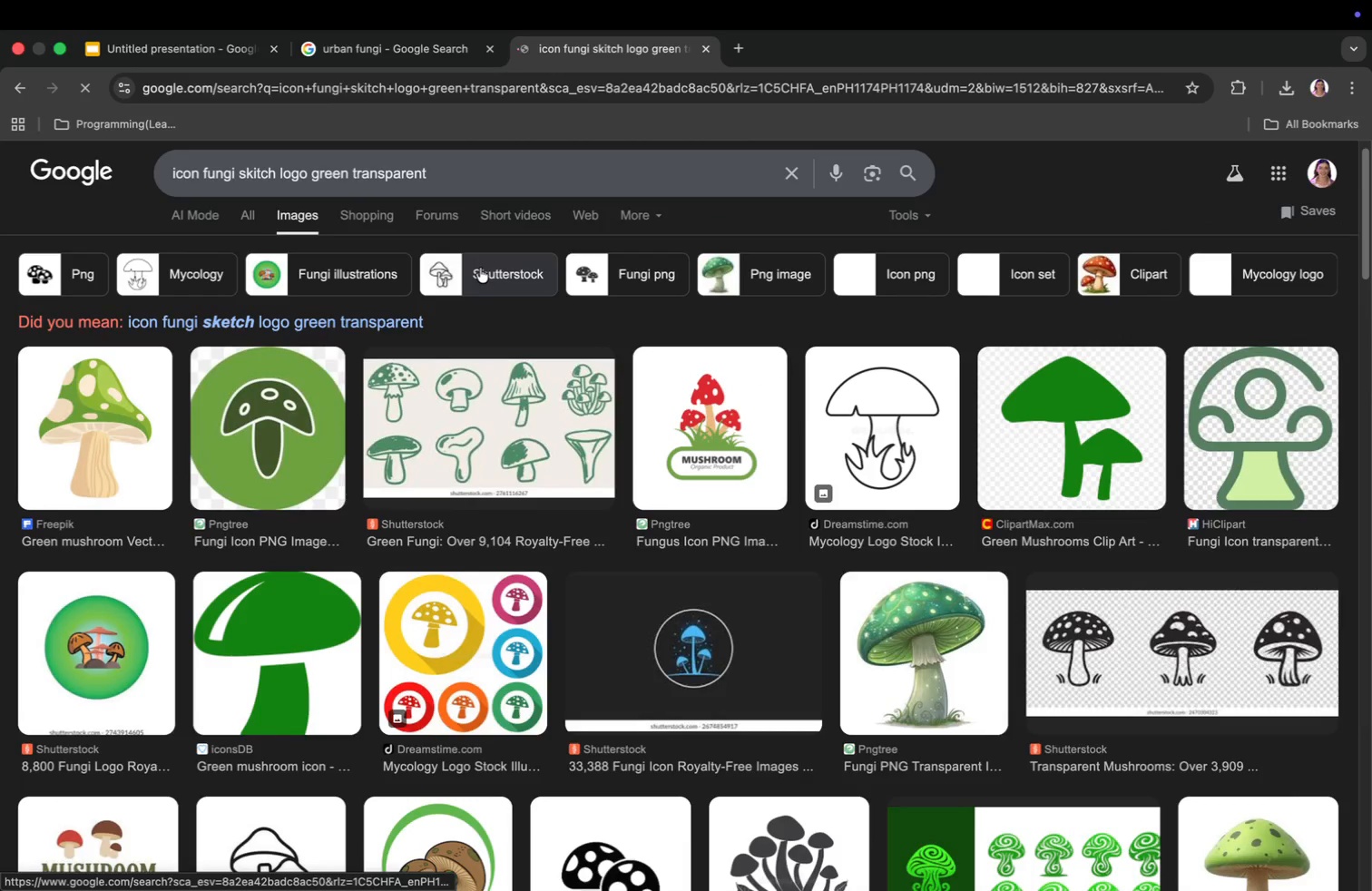 
left_click([479, 269])
 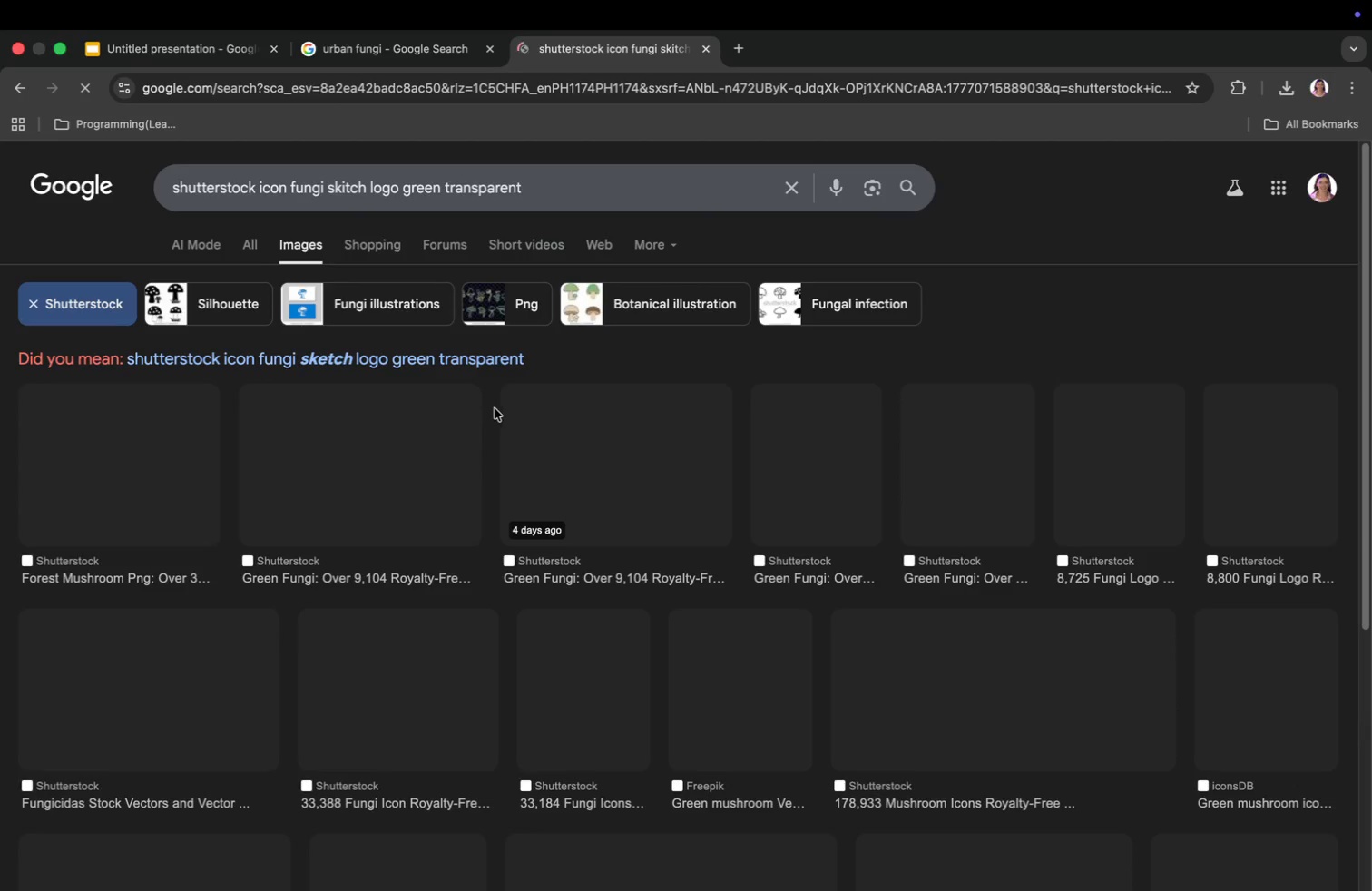 
wait(5.32)
 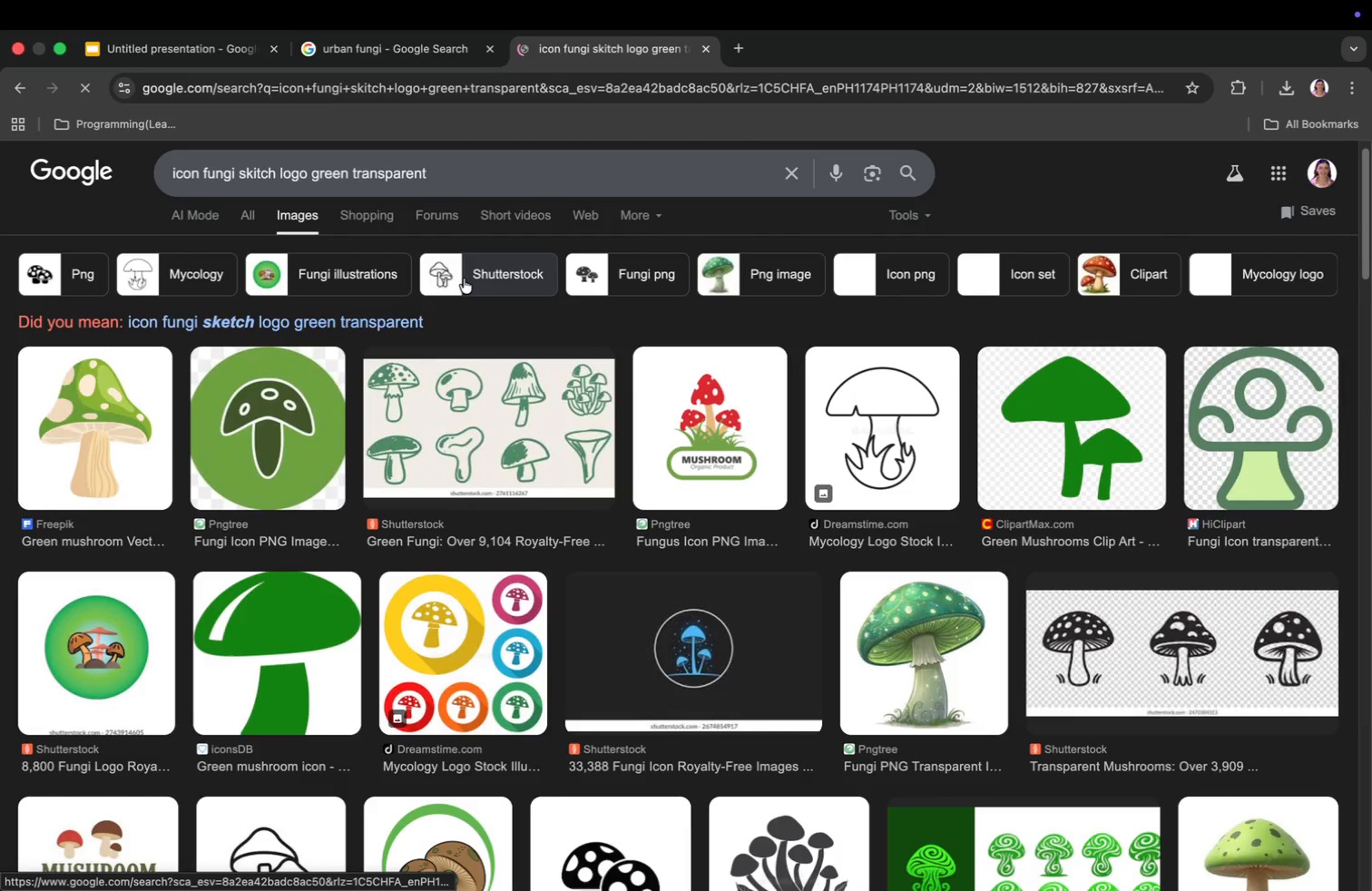 
scroll: coordinate [519, 434], scroll_direction: down, amount: 15.0
 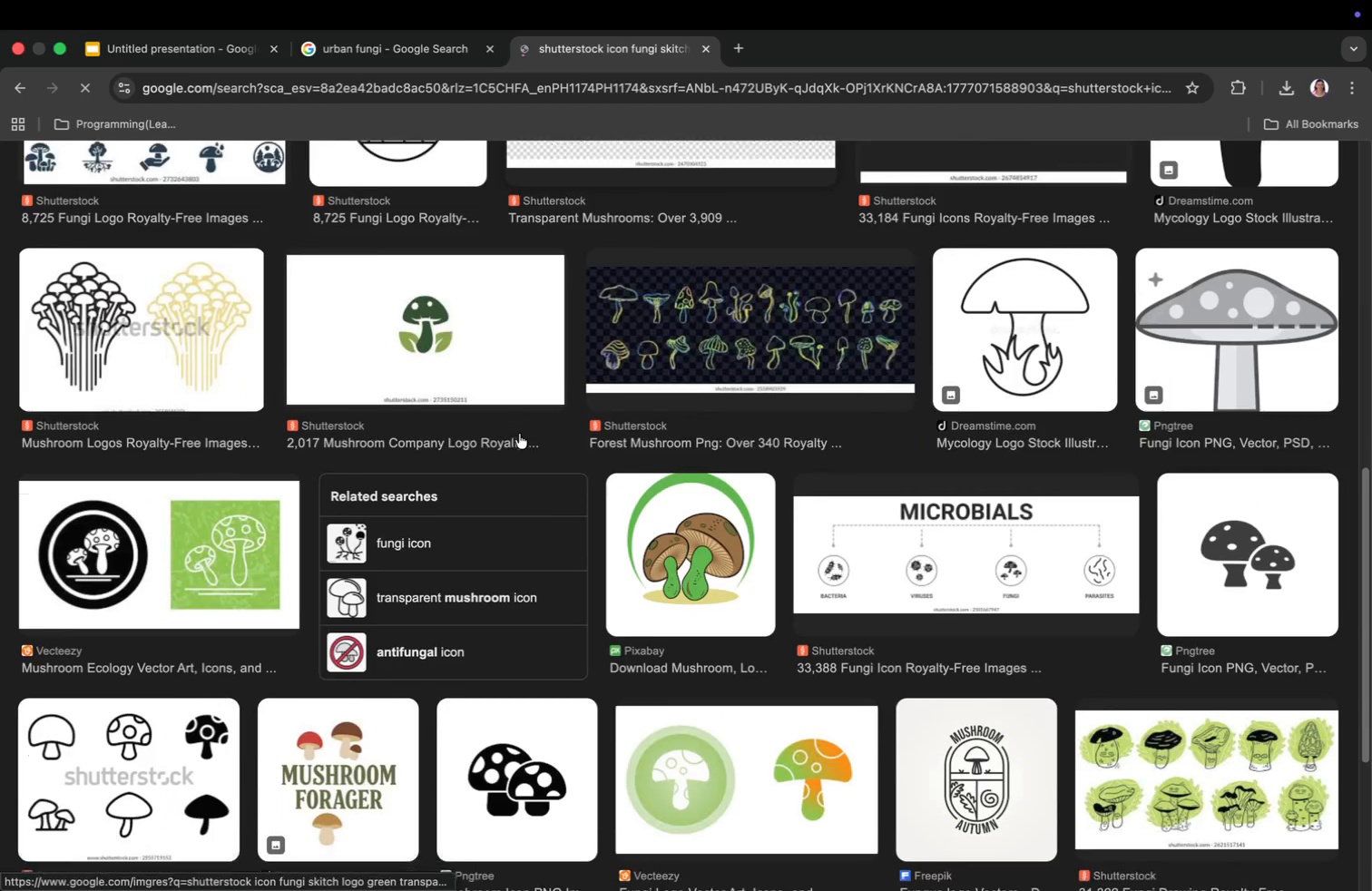 
scroll: coordinate [519, 434], scroll_direction: up, amount: 17.0
 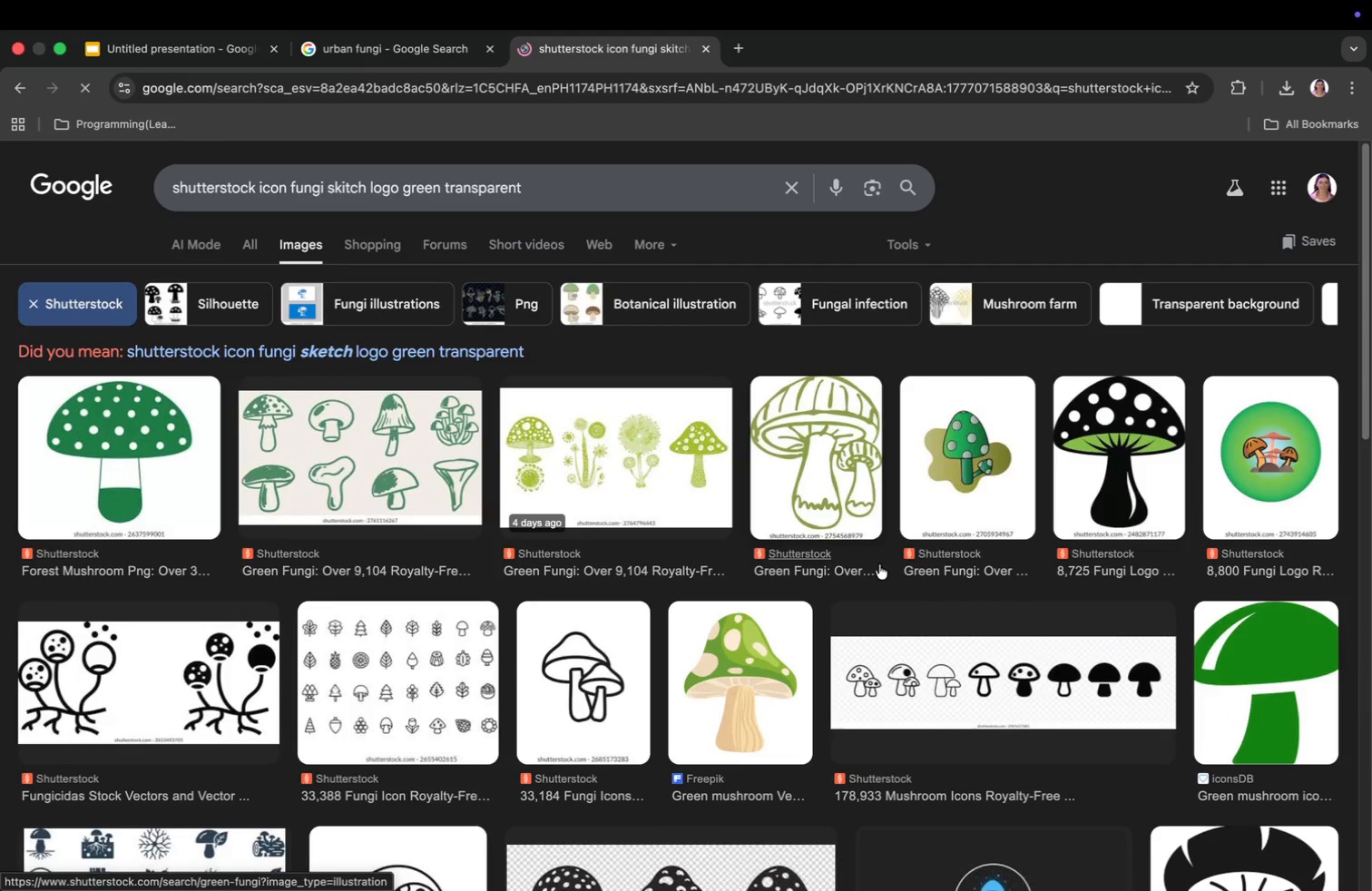 
scroll: coordinate [812, 554], scroll_direction: down, amount: 3.0
 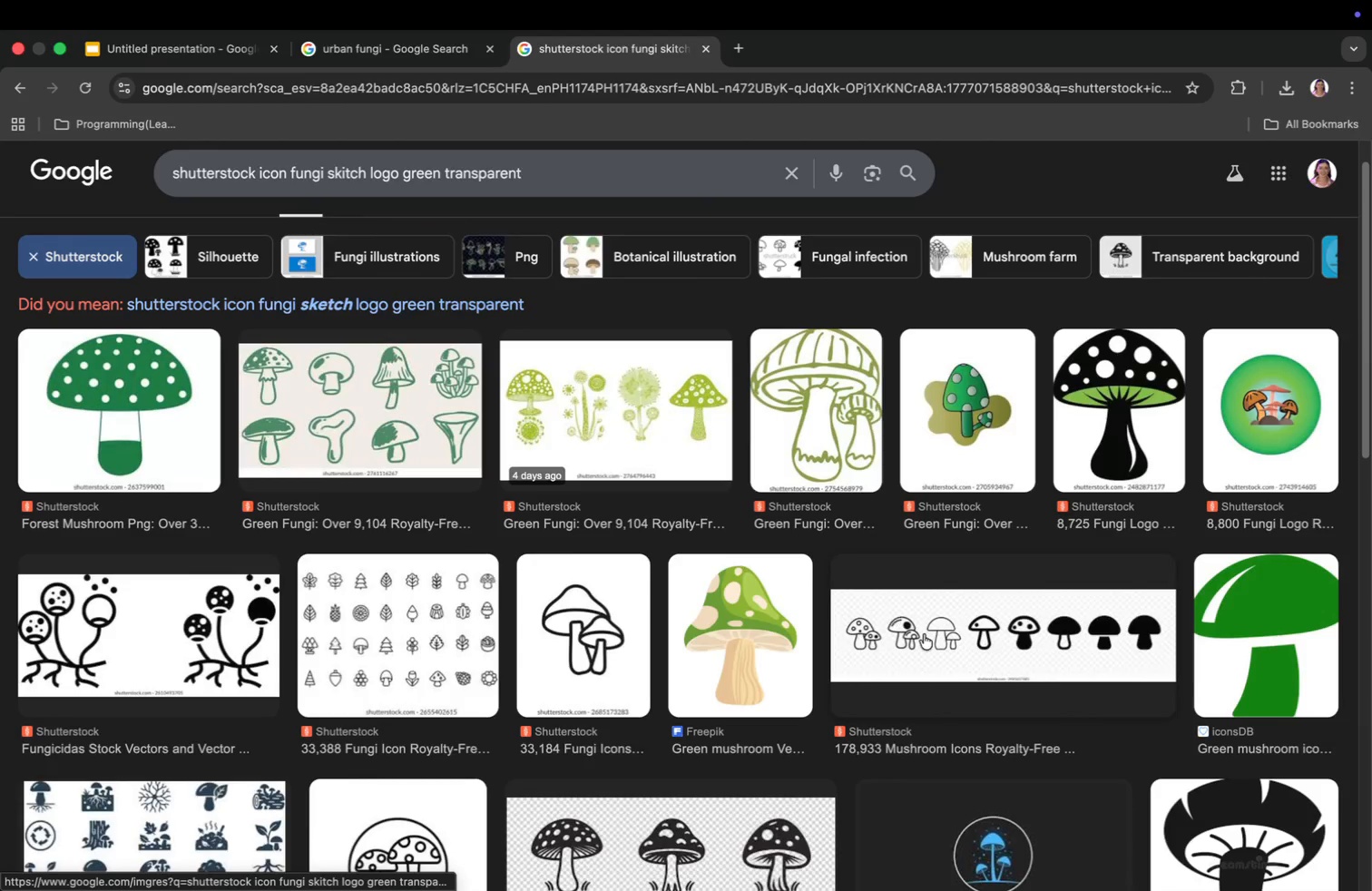 
left_click([924, 634])
 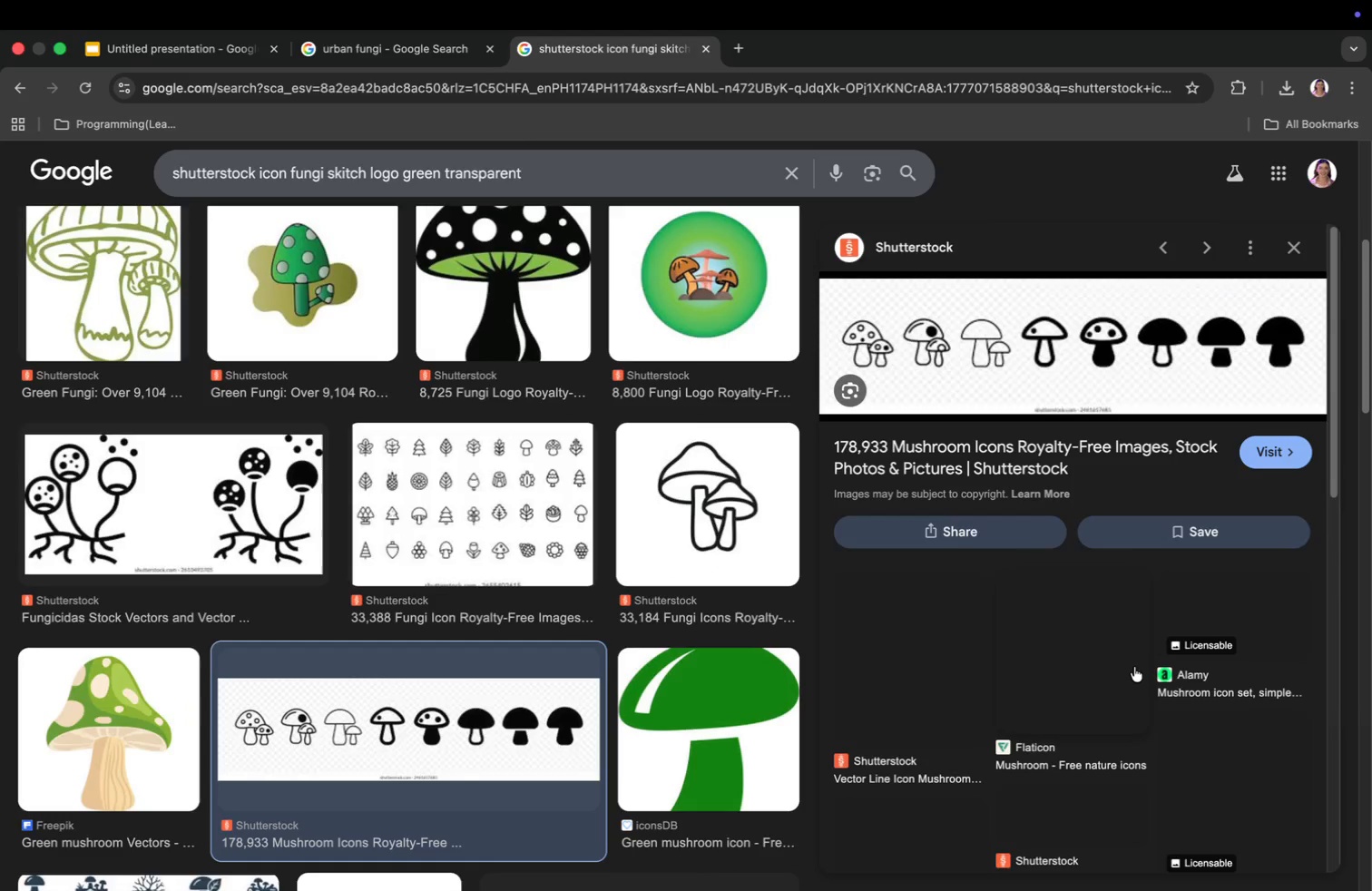 
scroll: coordinate [1102, 689], scroll_direction: down, amount: 20.0
 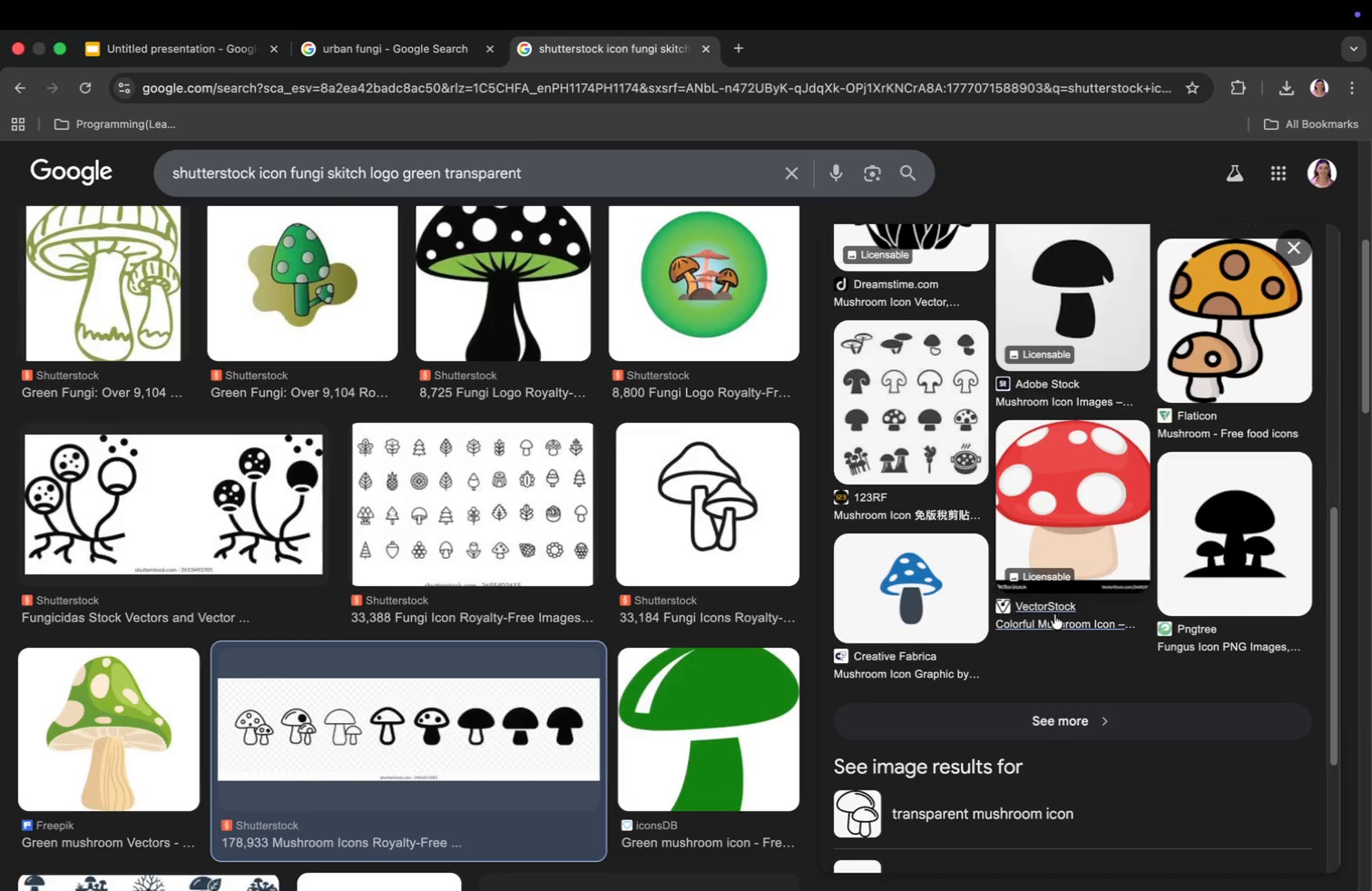 
scroll: coordinate [926, 553], scroll_direction: up, amount: 13.0
 